 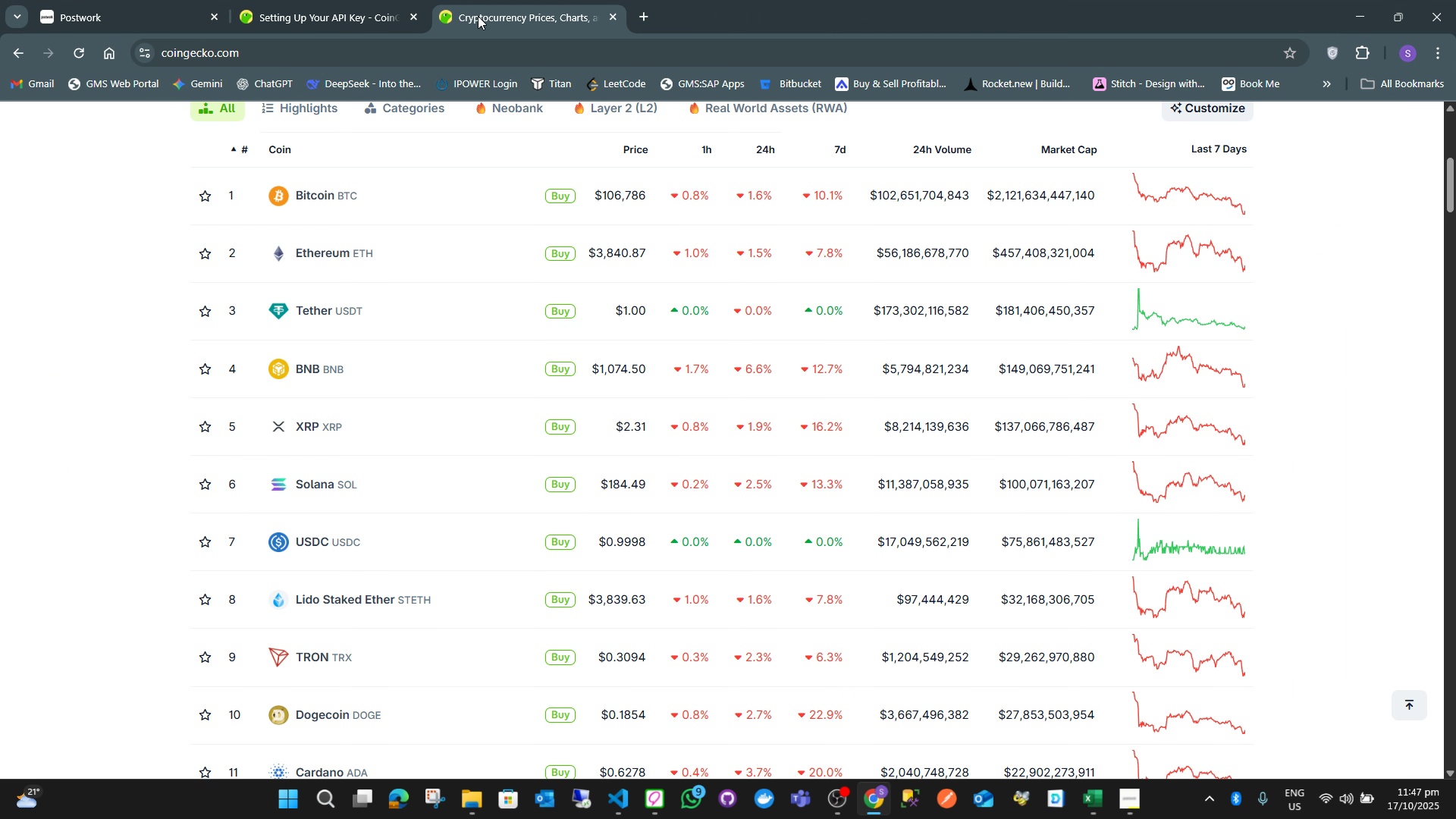 
scroll: coordinate [357, 592], scroll_direction: down, amount: 4.0
 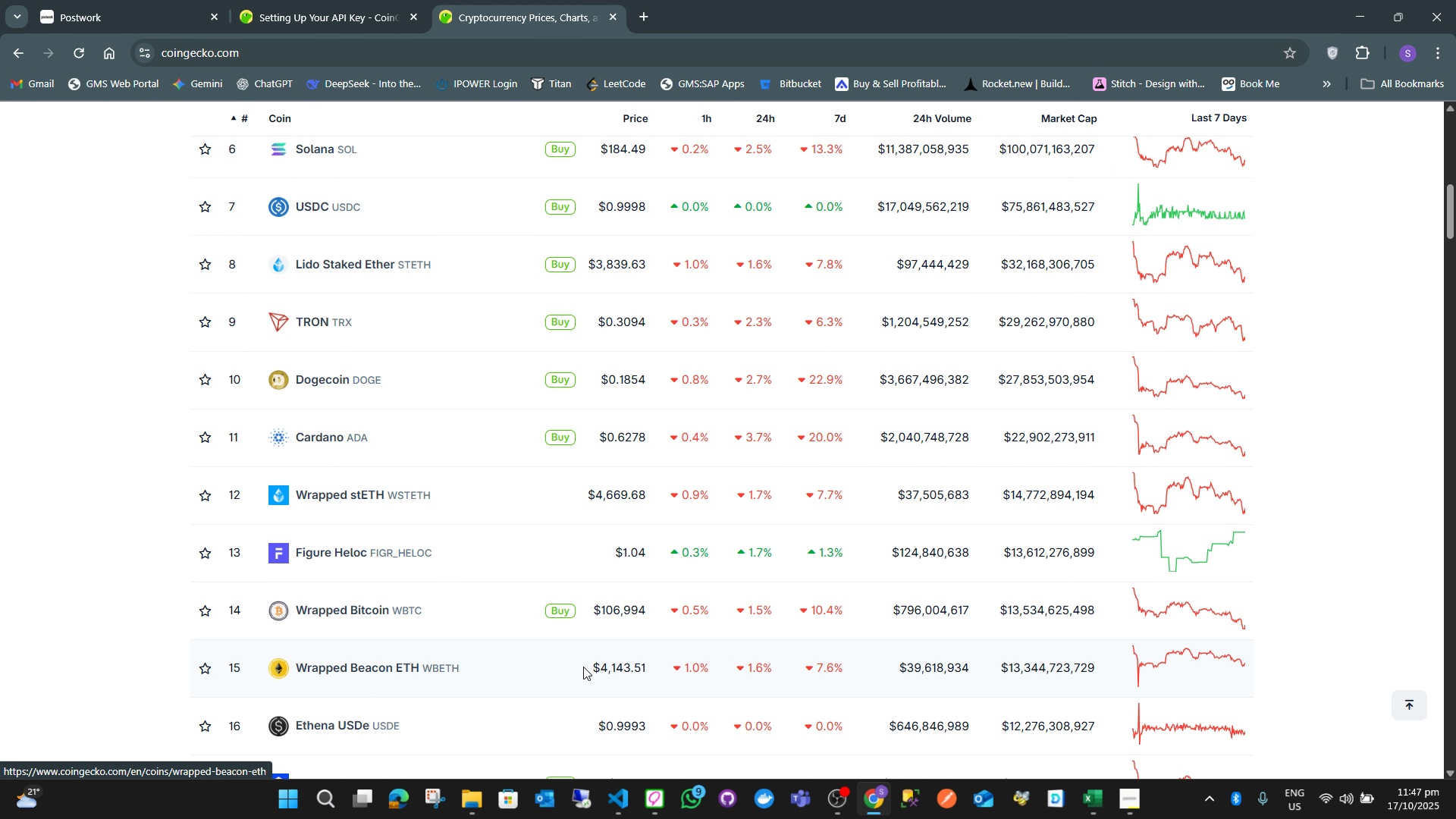 
key(Alt+AltLeft)
 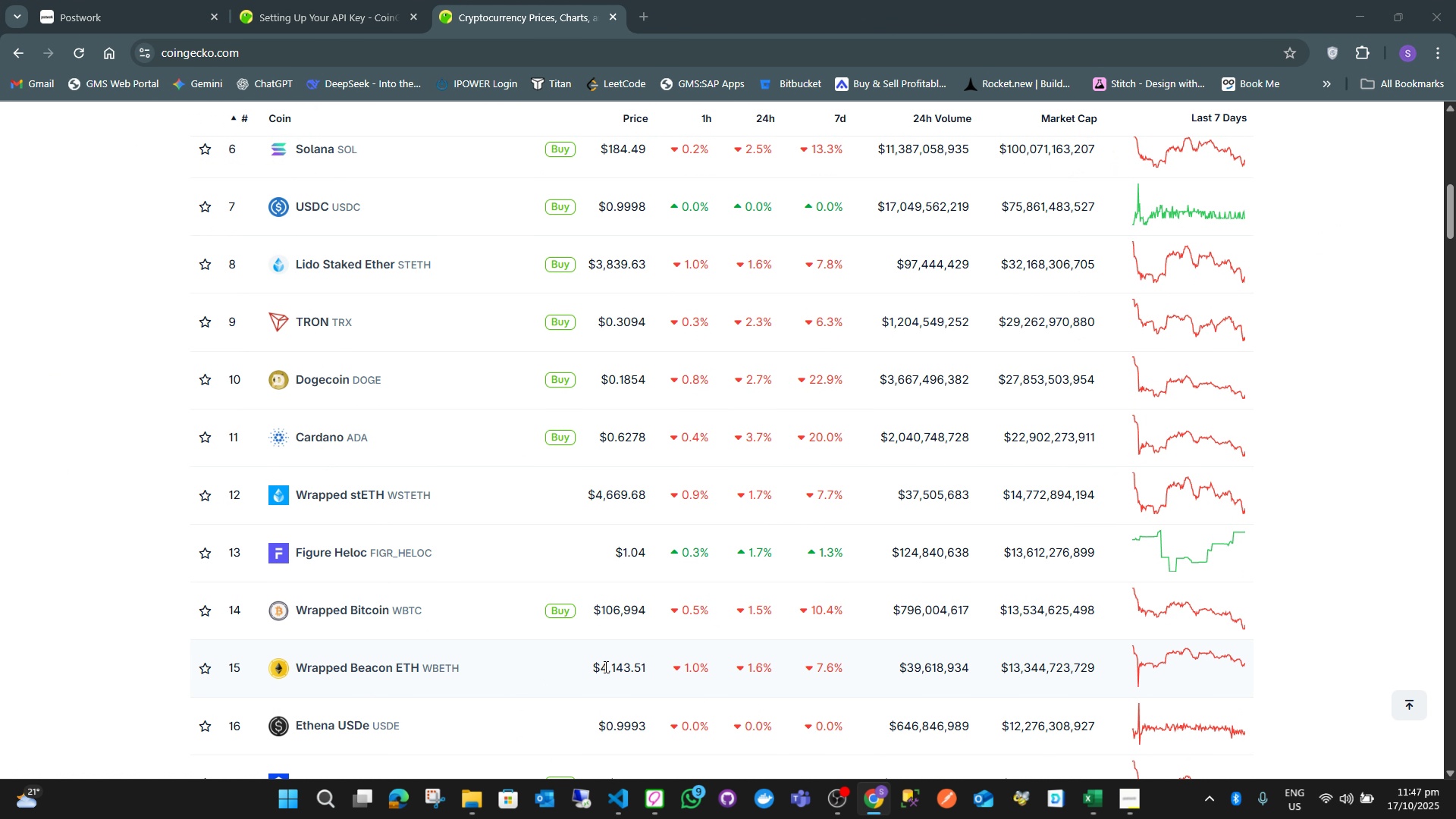 
key(Alt+Tab)
 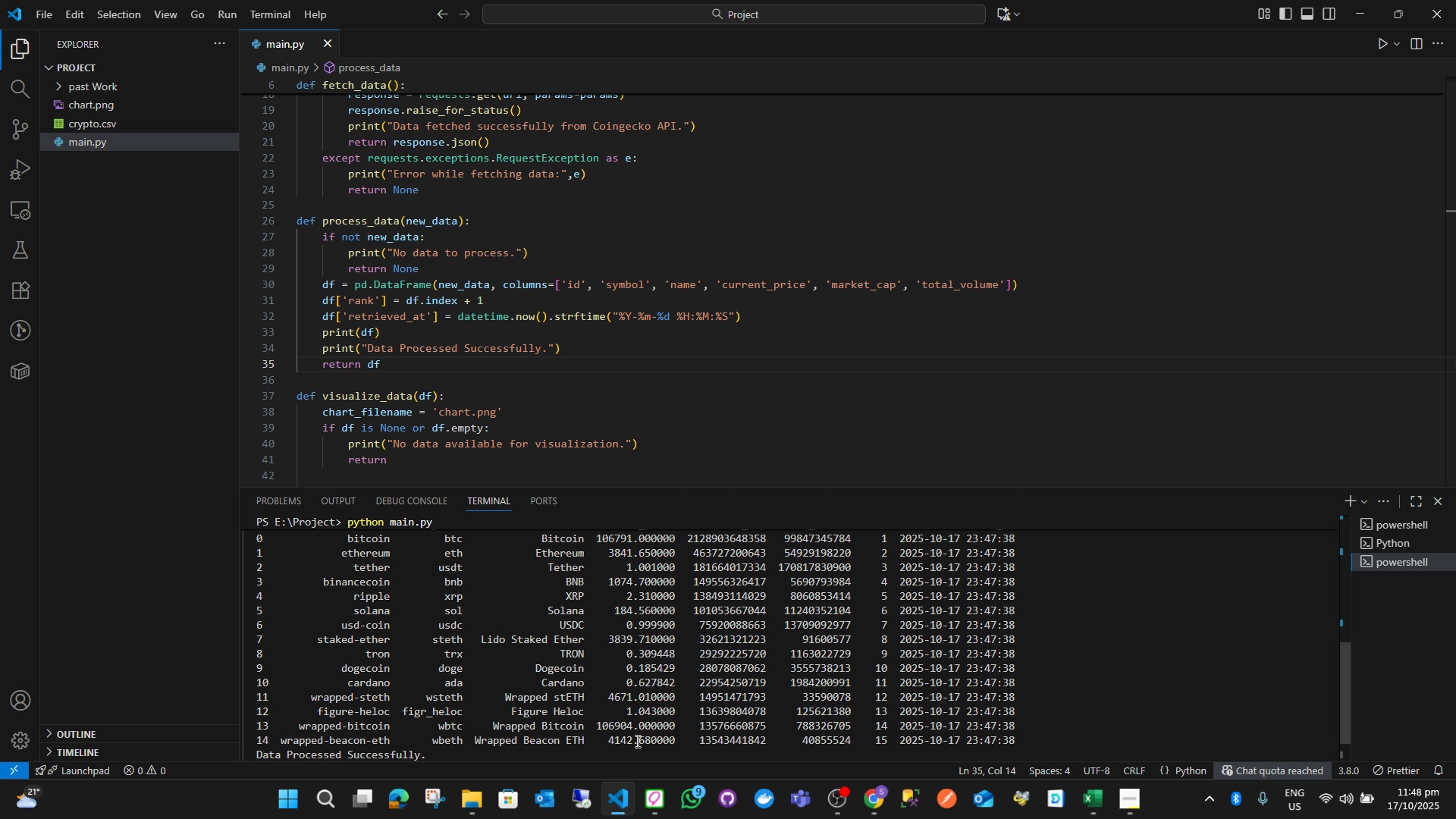 
scroll: coordinate [679, 676], scroll_direction: up, amount: 3.0
 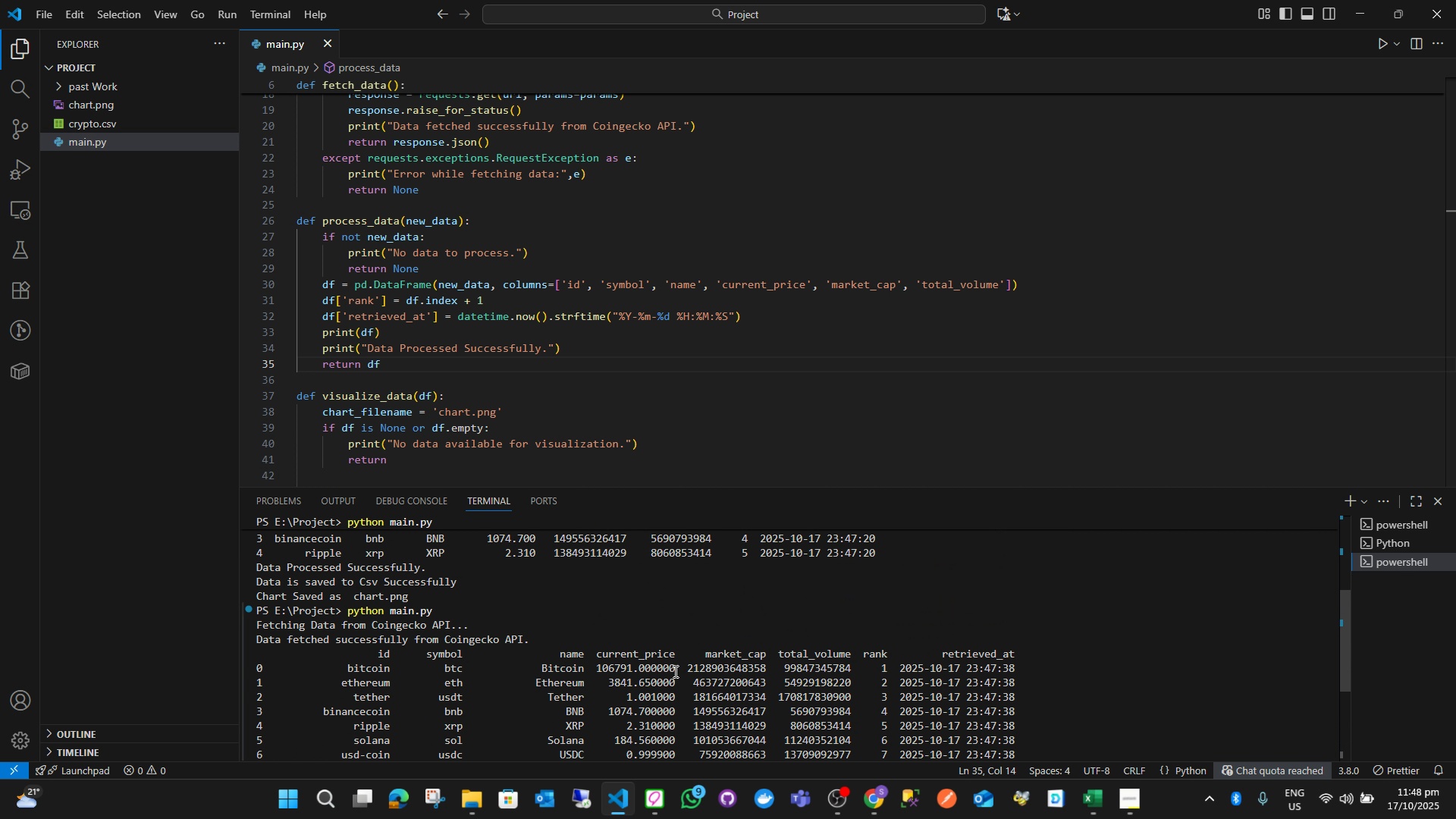 
scroll: coordinate [672, 670], scroll_direction: down, amount: 3.0
 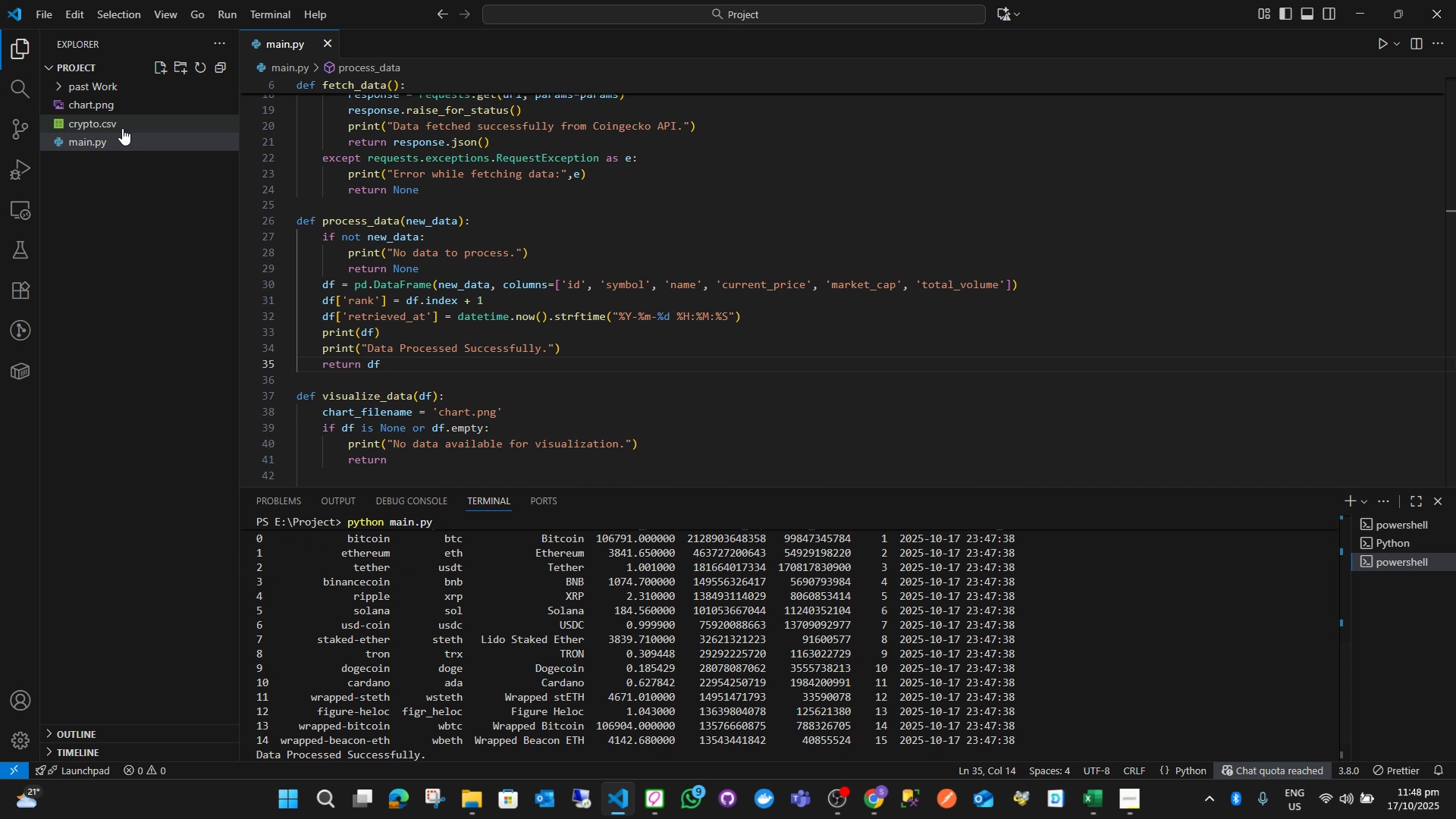 
left_click([122, 127])
 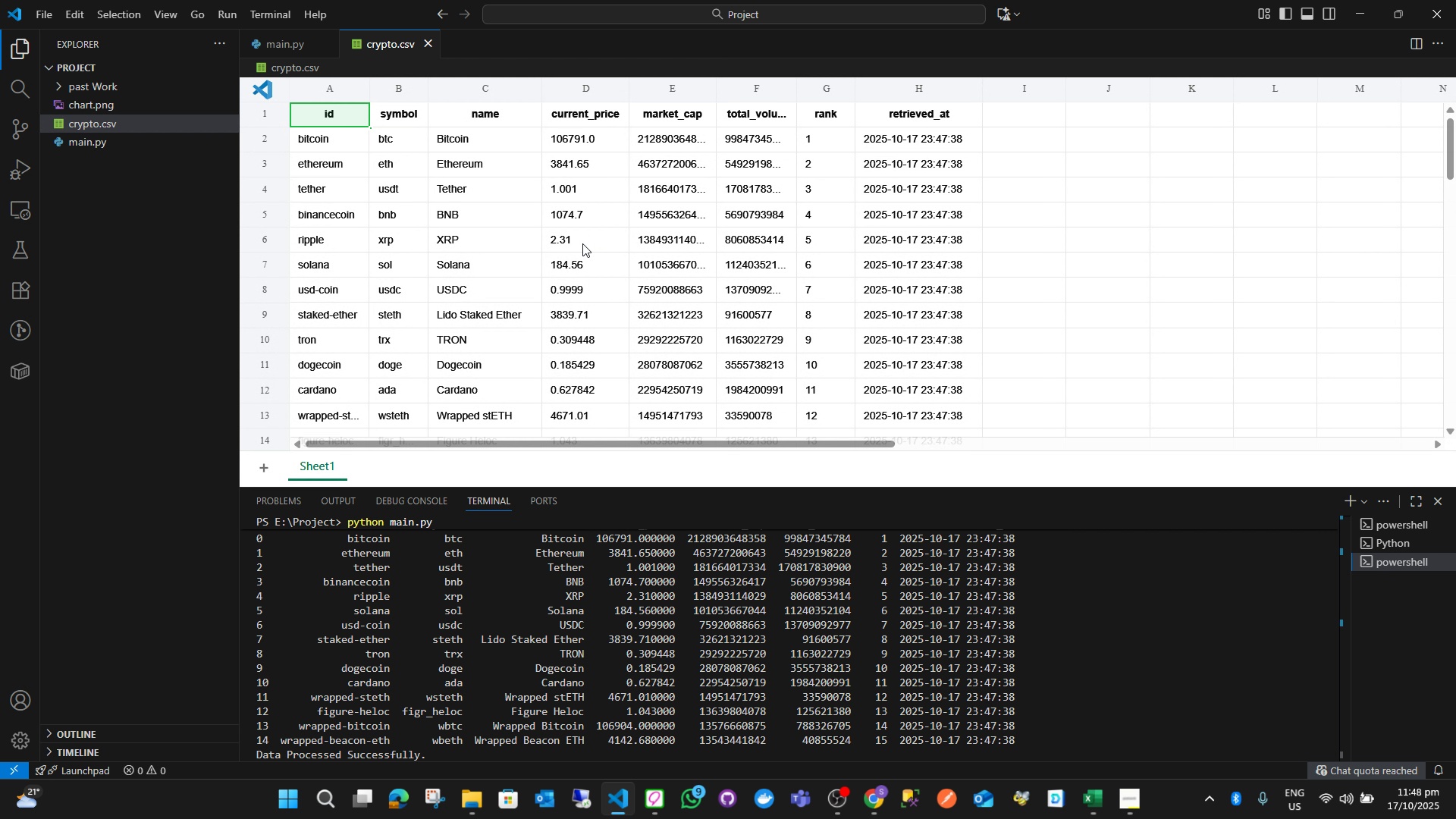 
scroll: coordinate [433, 303], scroll_direction: down, amount: 5.0
 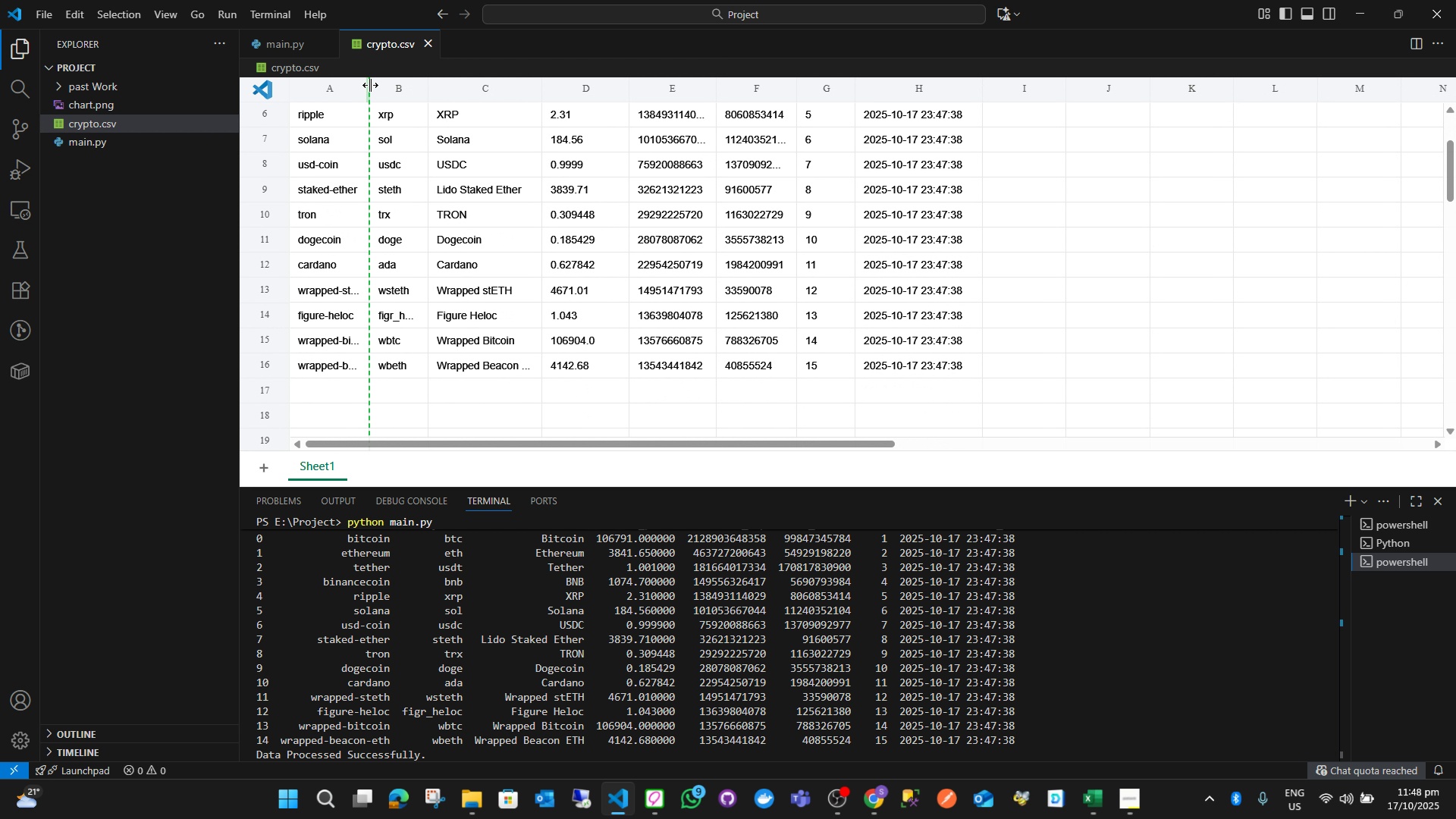 
double_click([370, 85])
 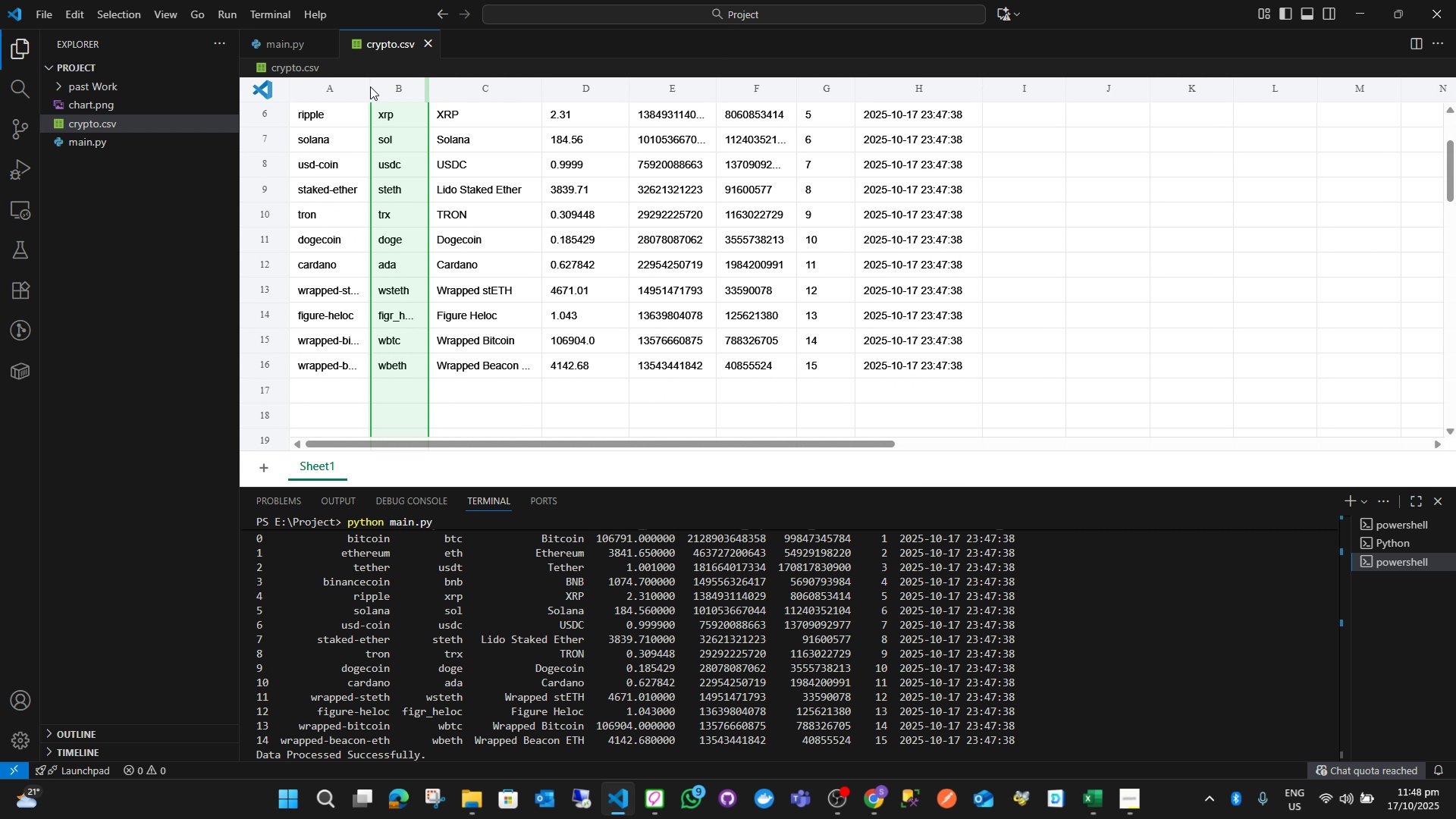 
left_click_drag(start_coordinate=[370, 86], to_coordinate=[382, 87])
 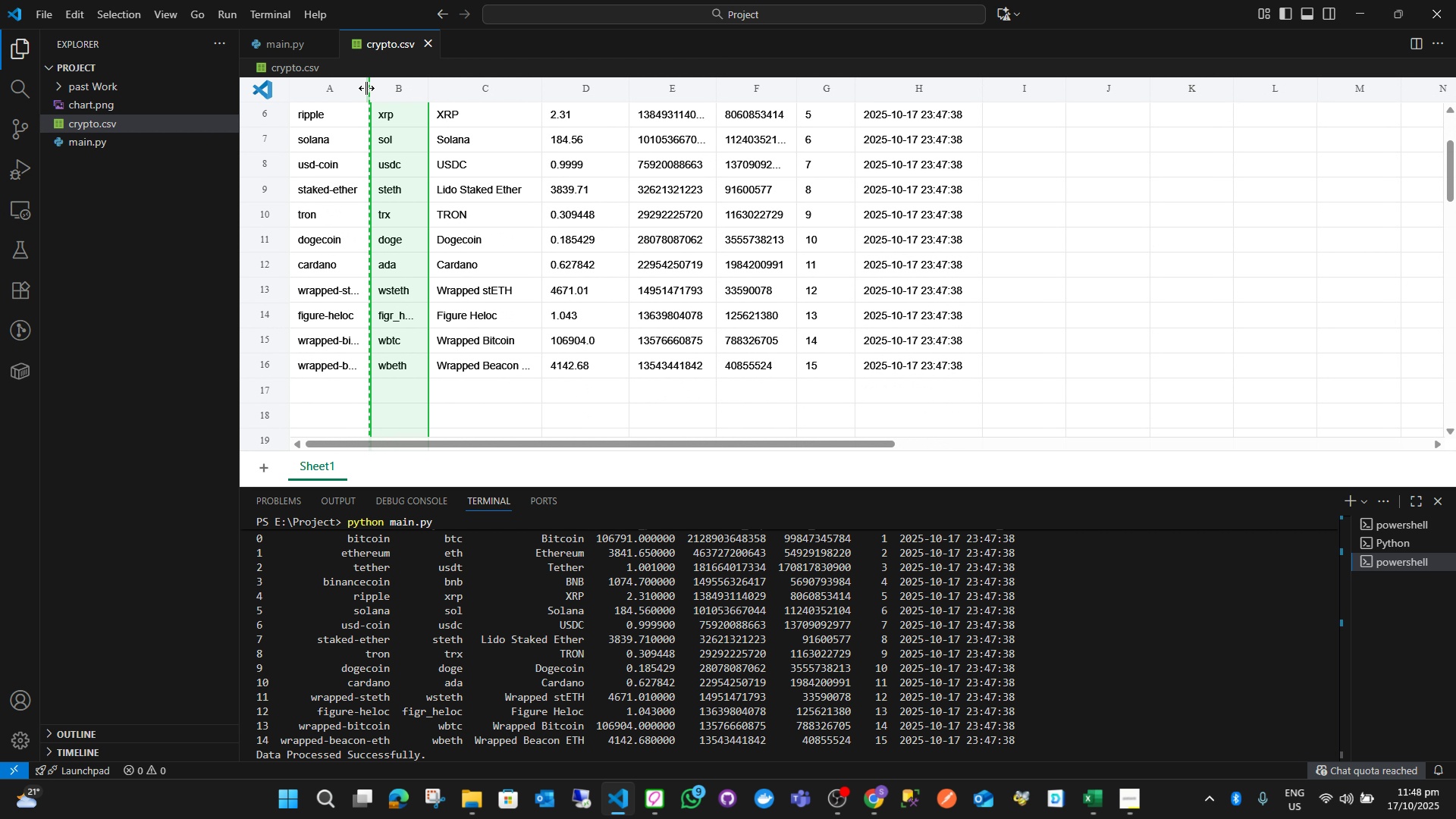 
left_click_drag(start_coordinate=[366, 88], to_coordinate=[400, 89])
 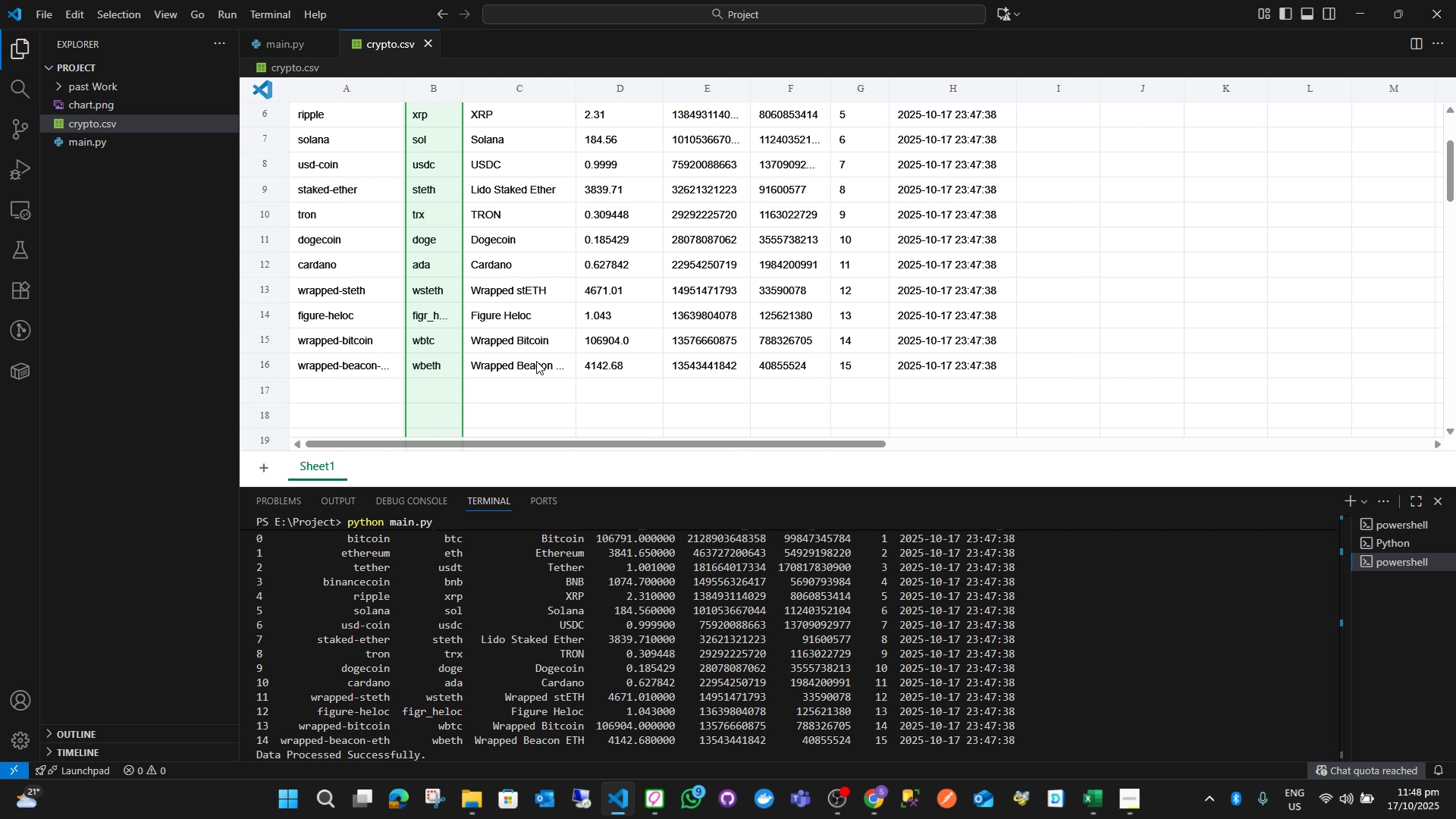 
key(Alt+AltLeft)
 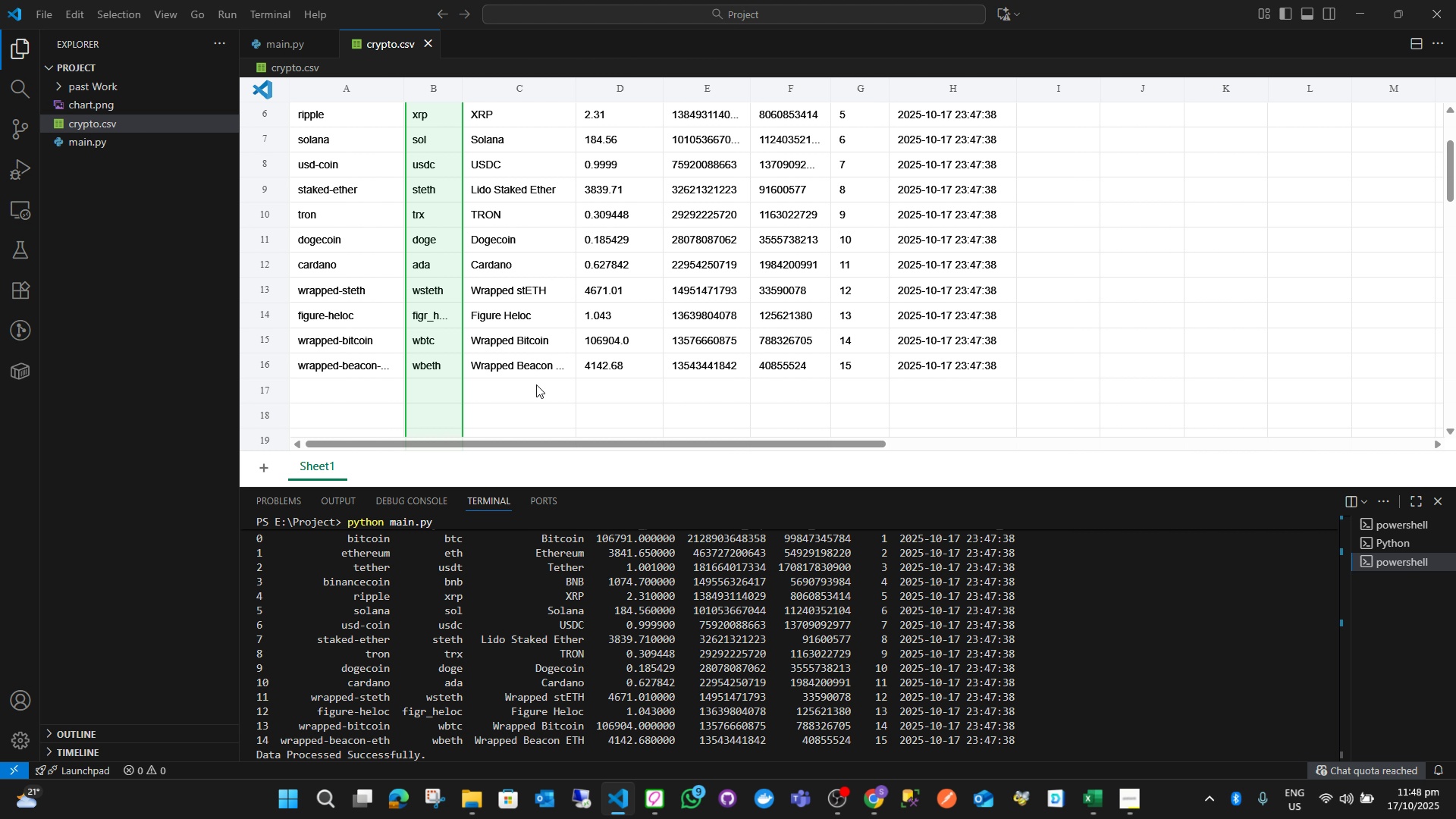 
key(Alt+Tab)
 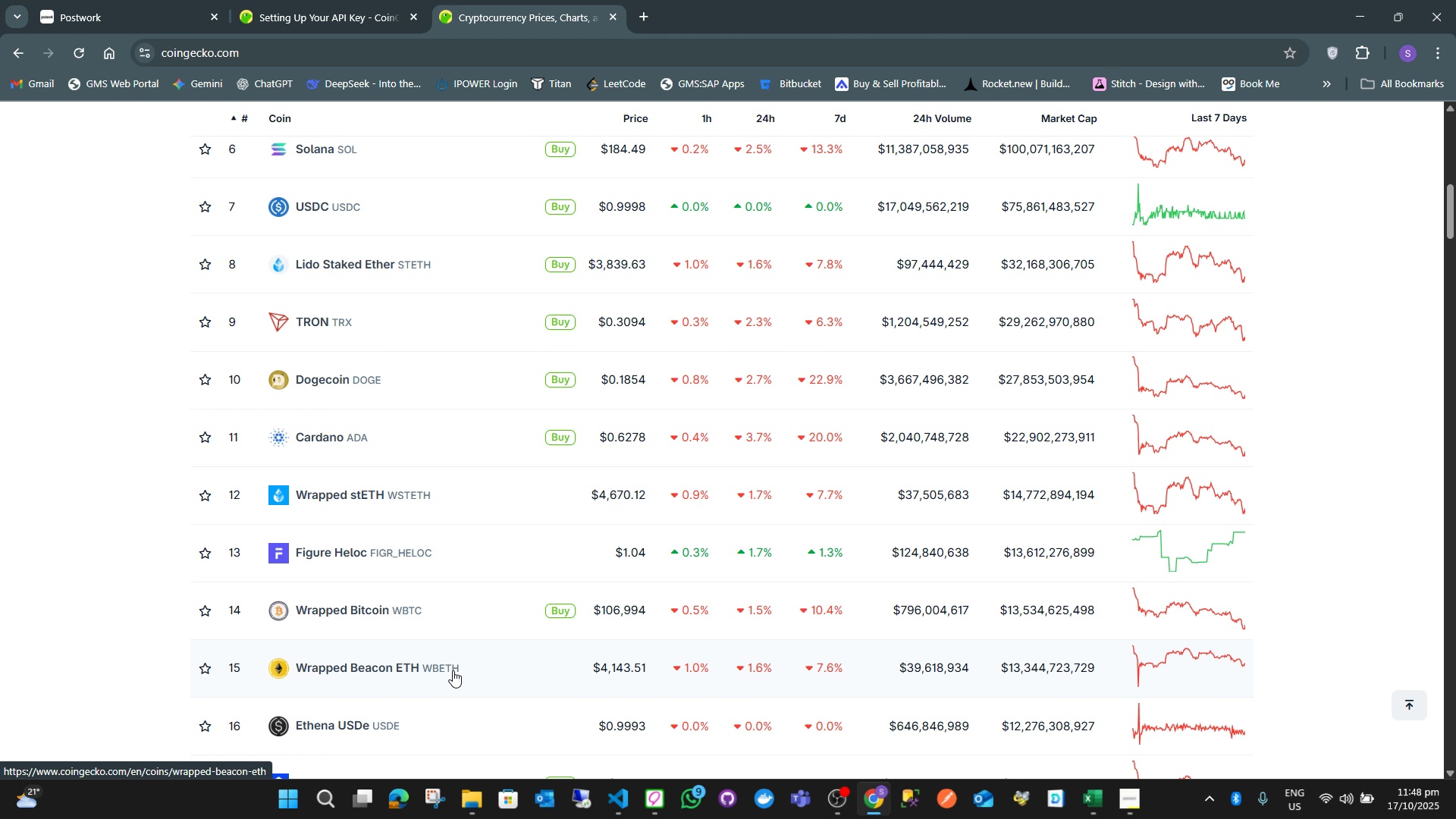 
key(Alt+AltLeft)
 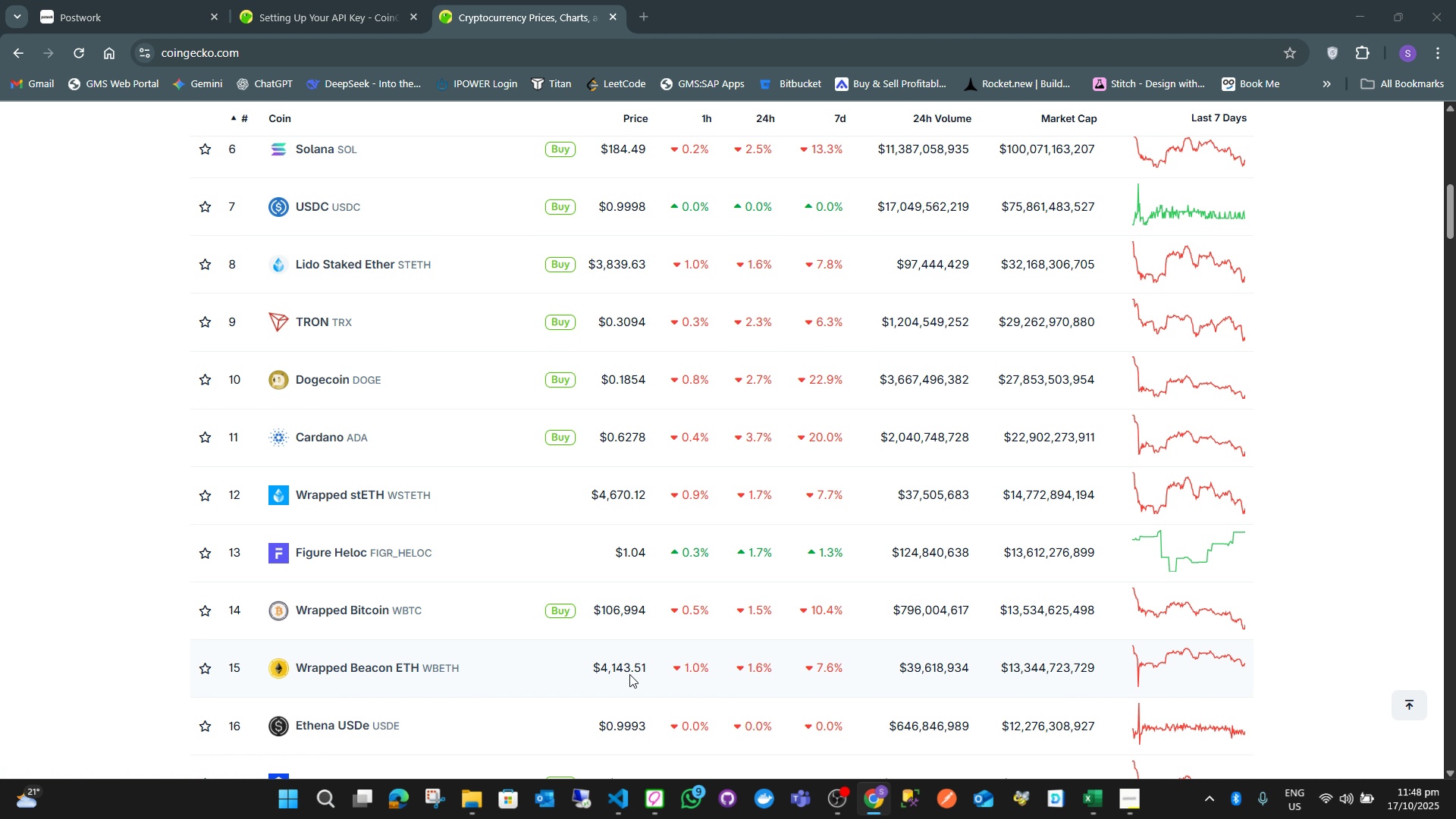 
key(Alt+Tab)
 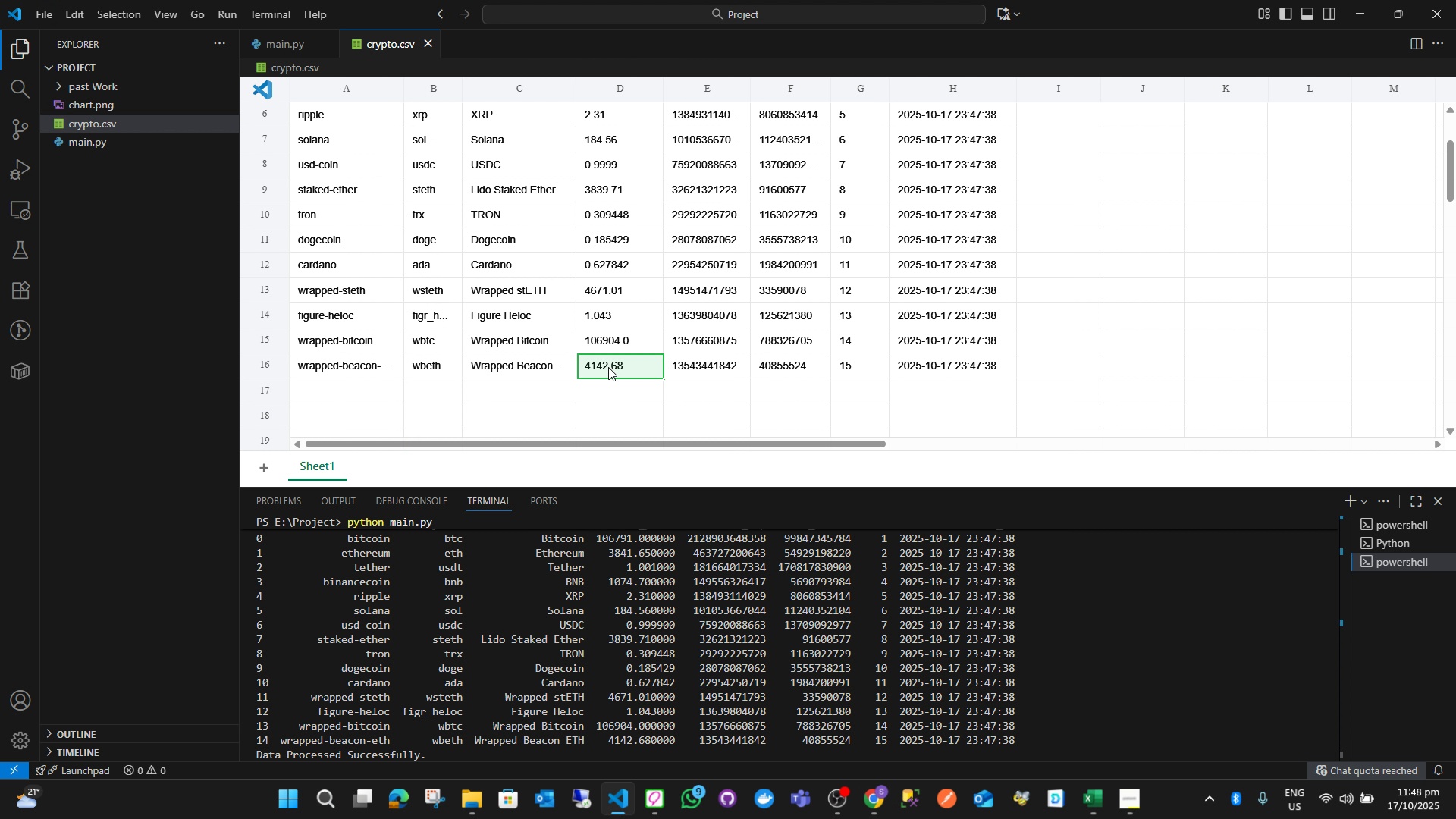 
key(Alt+AltLeft)
 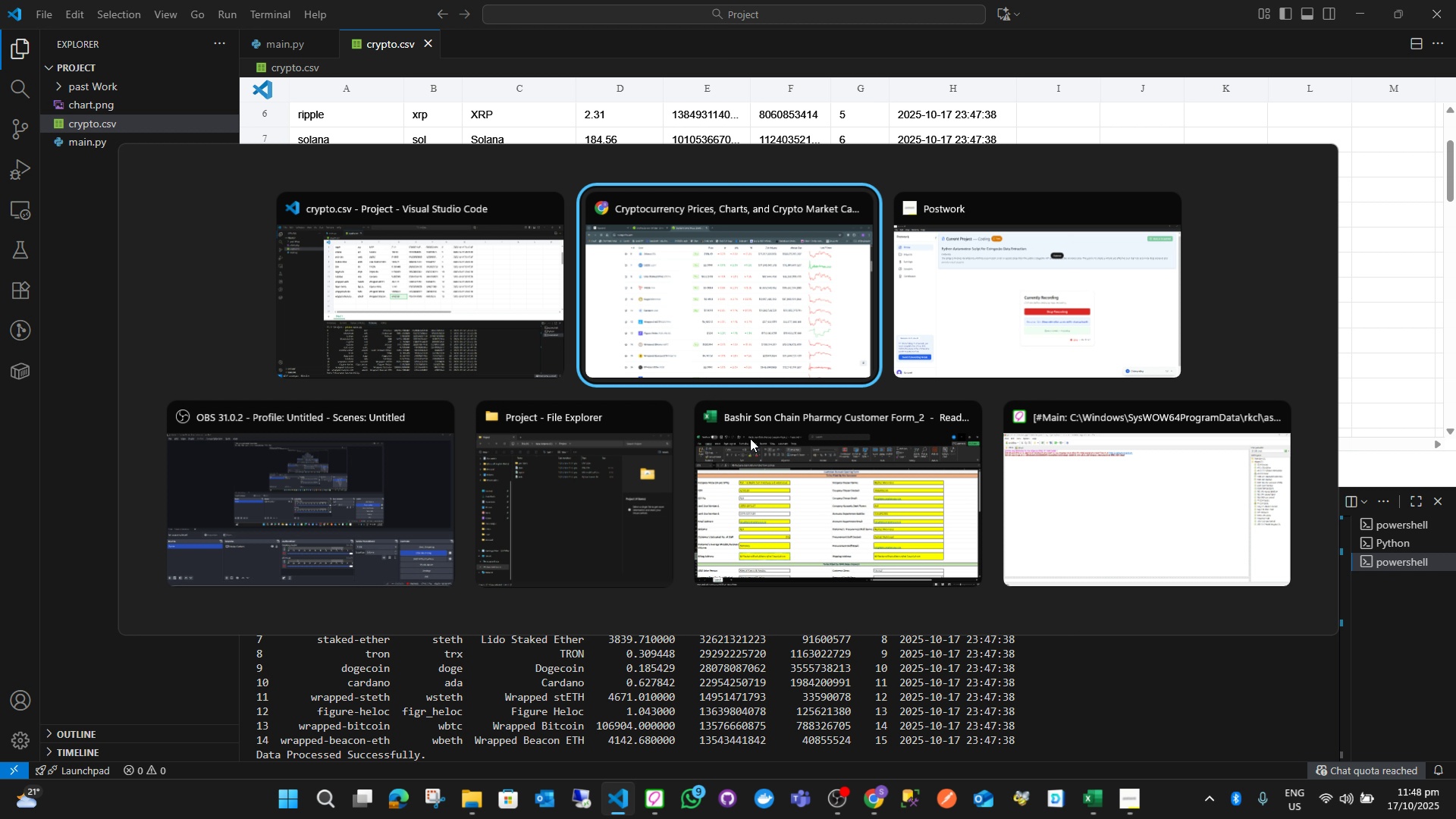 
key(Alt+Tab)
 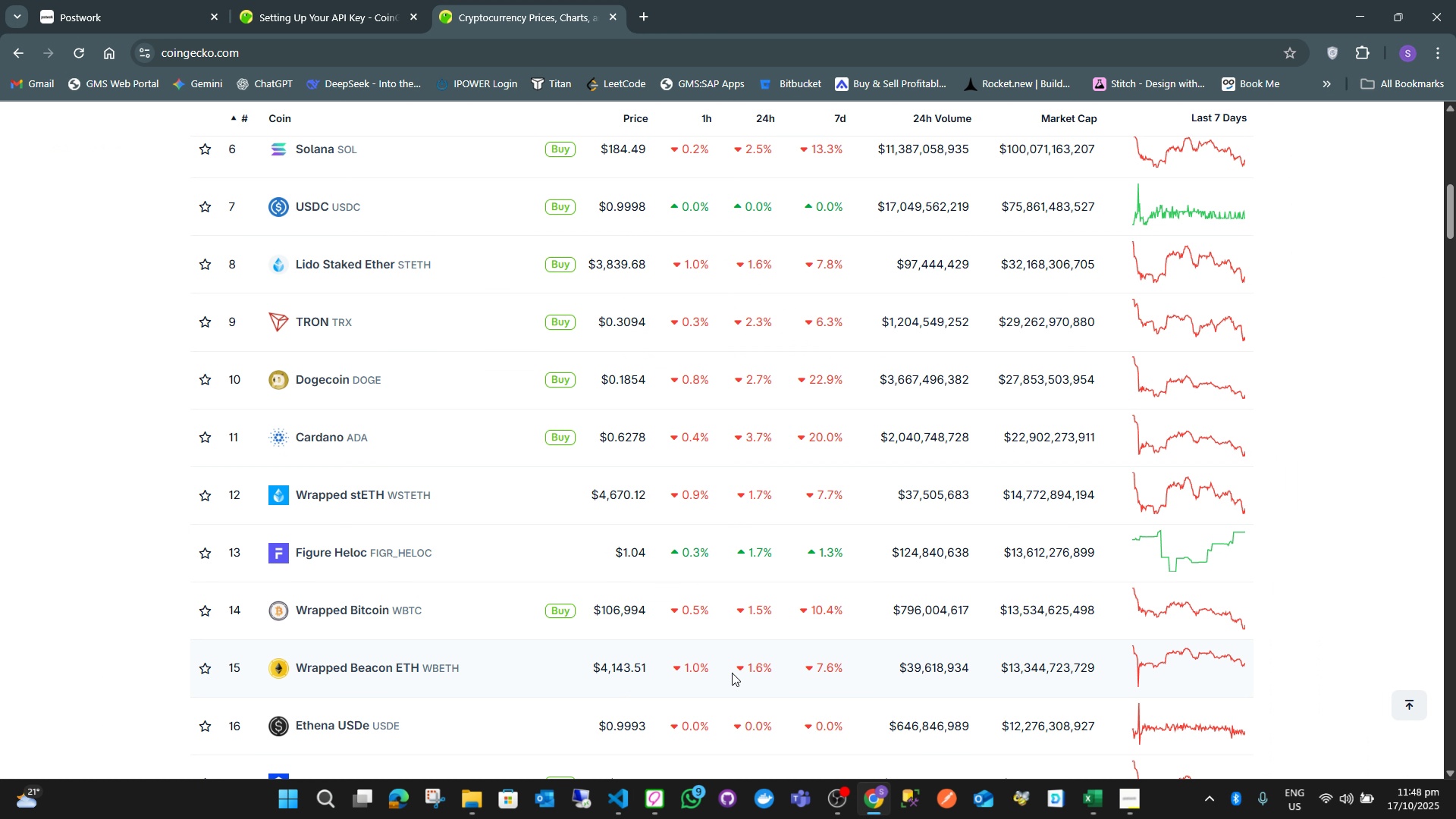 
key(Alt+AltLeft)
 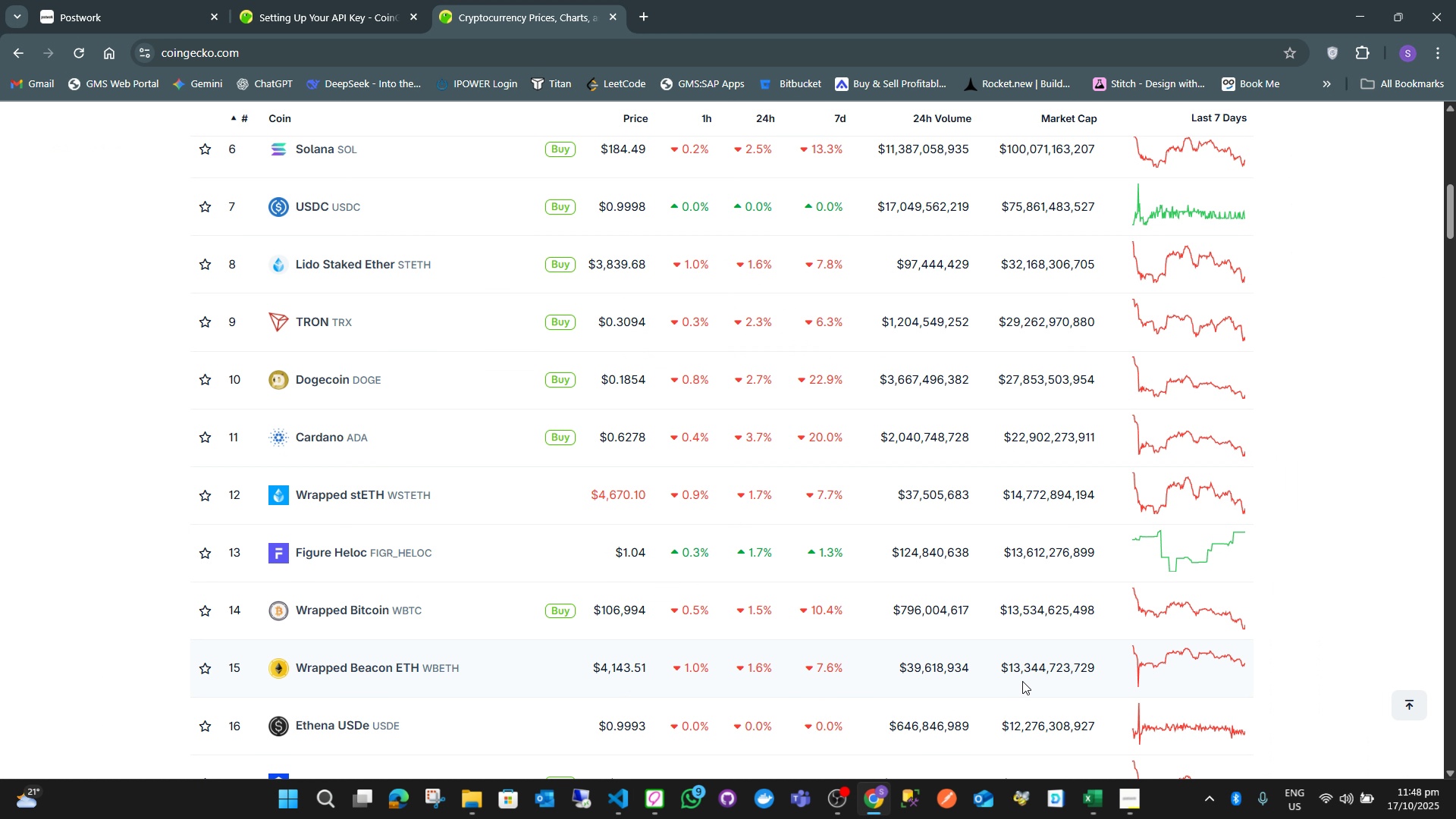 
key(Alt+Tab)
 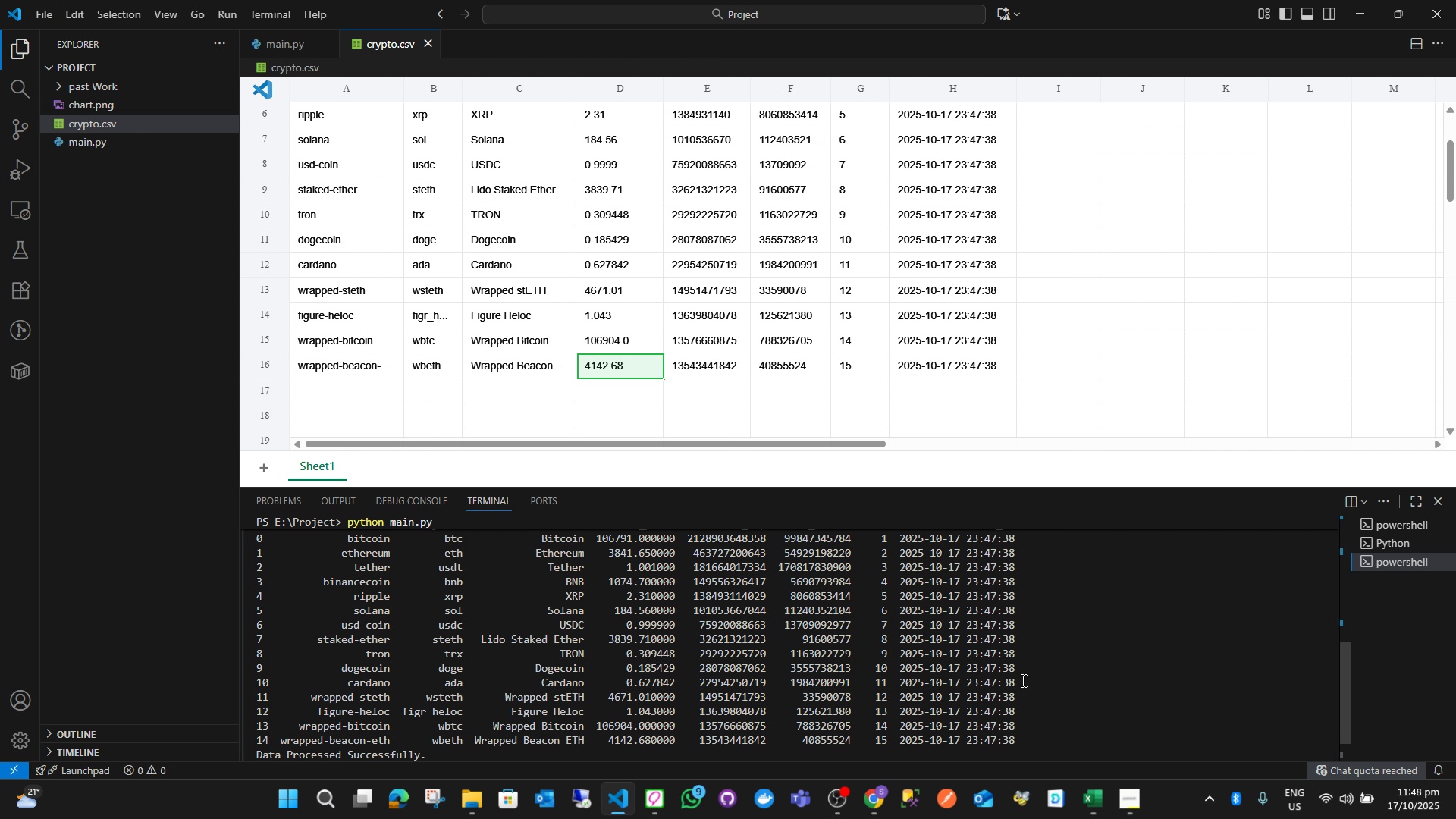 
key(Alt+AltLeft)
 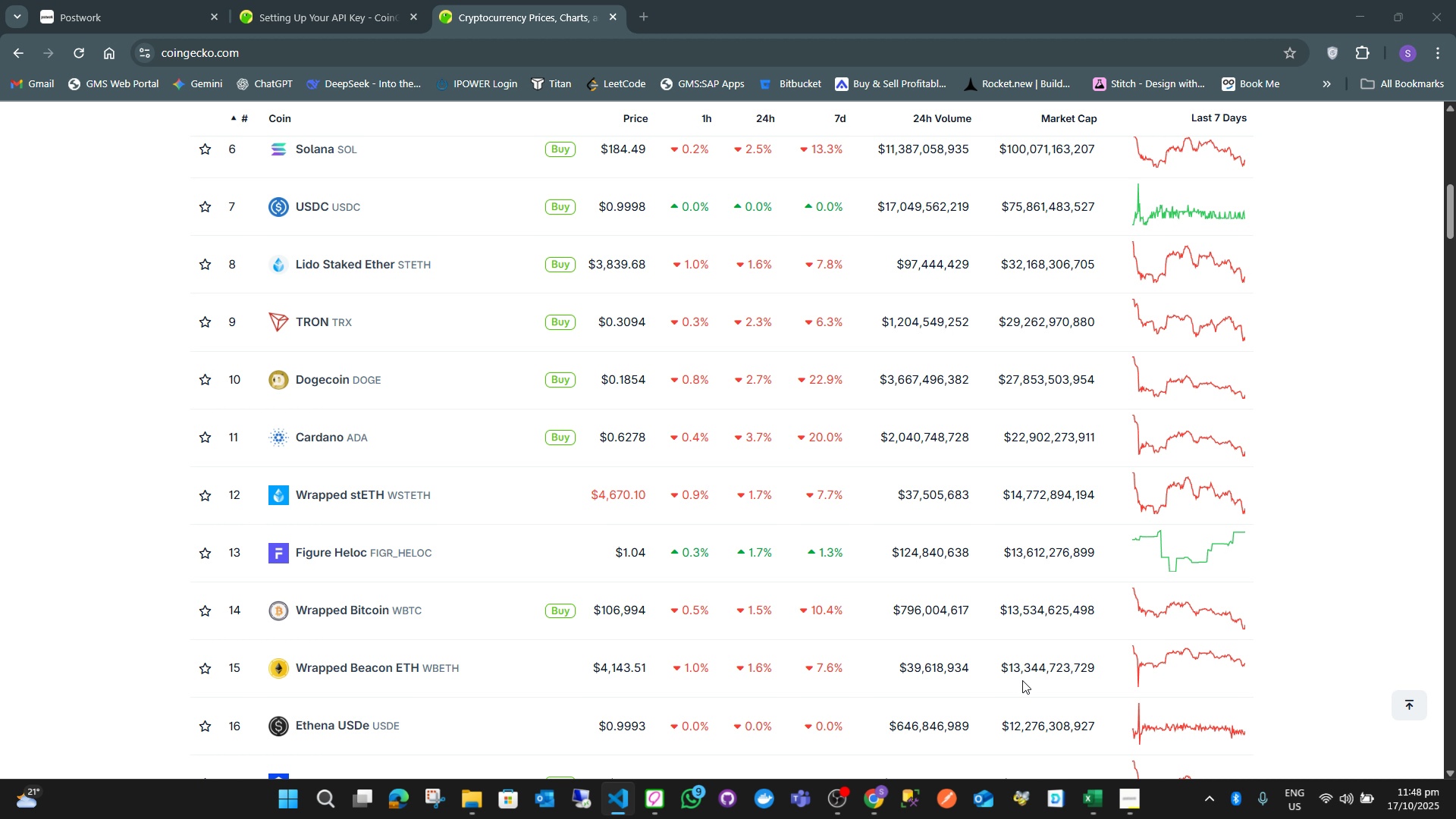 
key(Alt+Tab)
 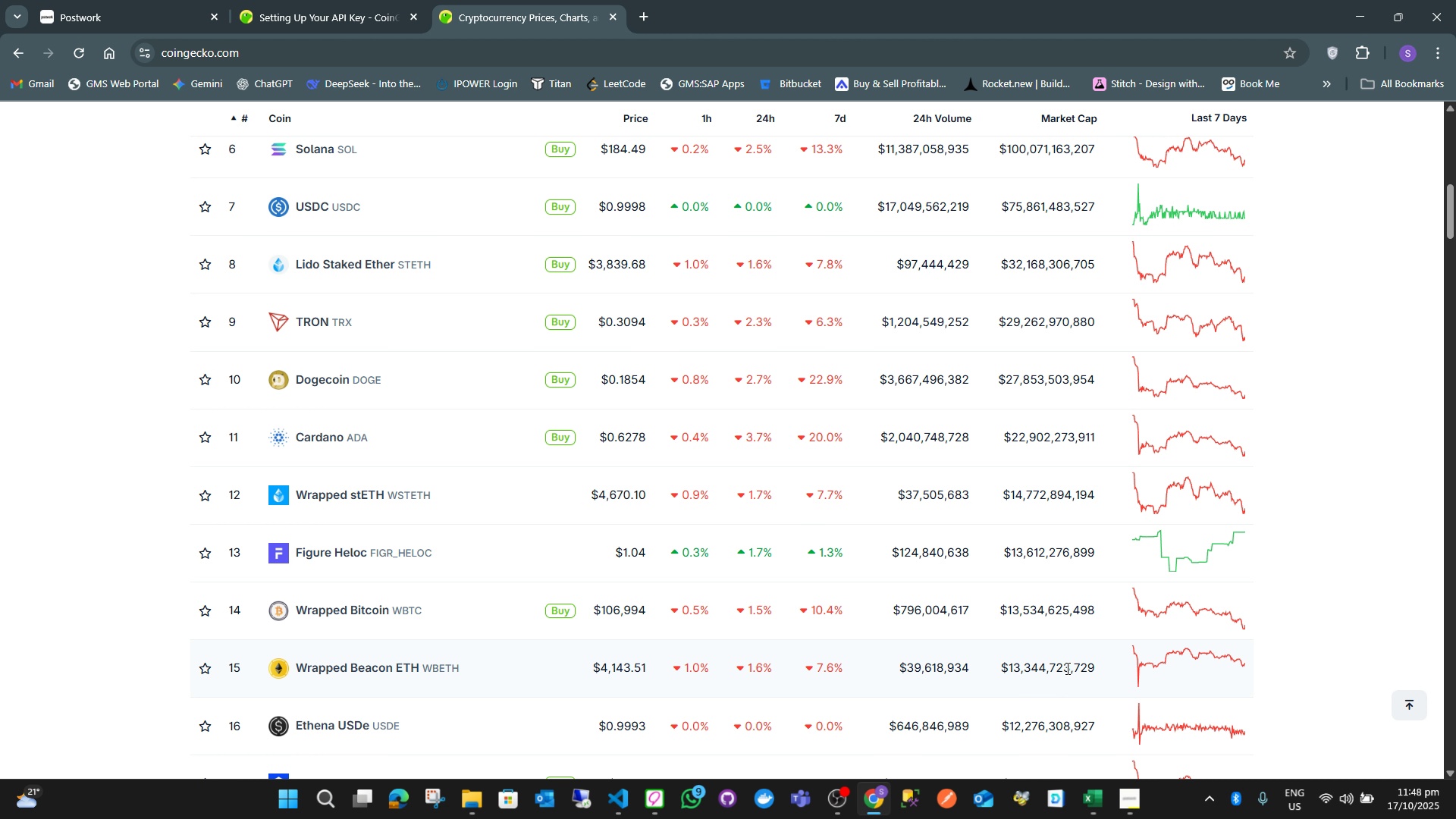 
key(Alt+AltLeft)
 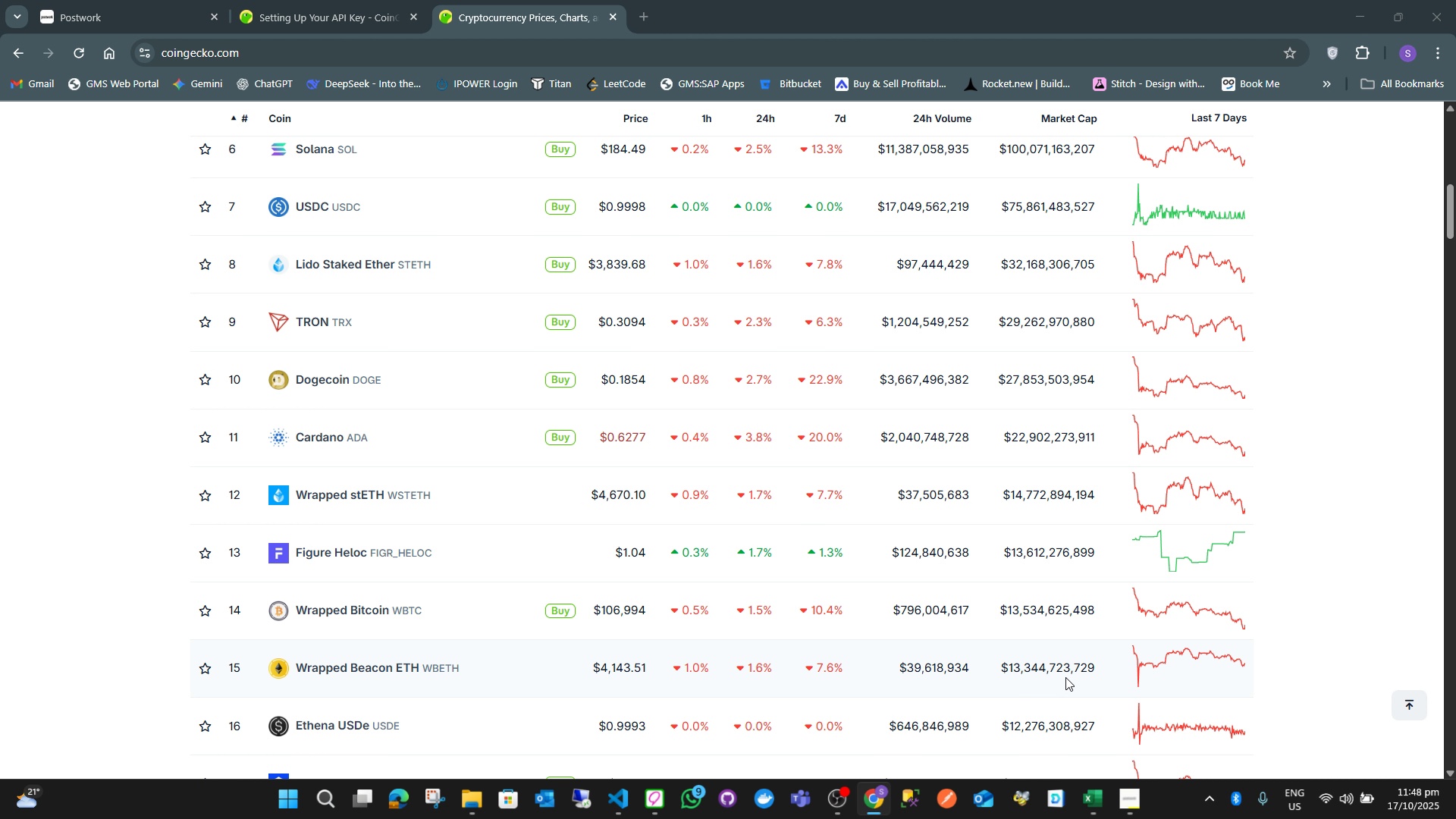 
key(Alt+Tab)
 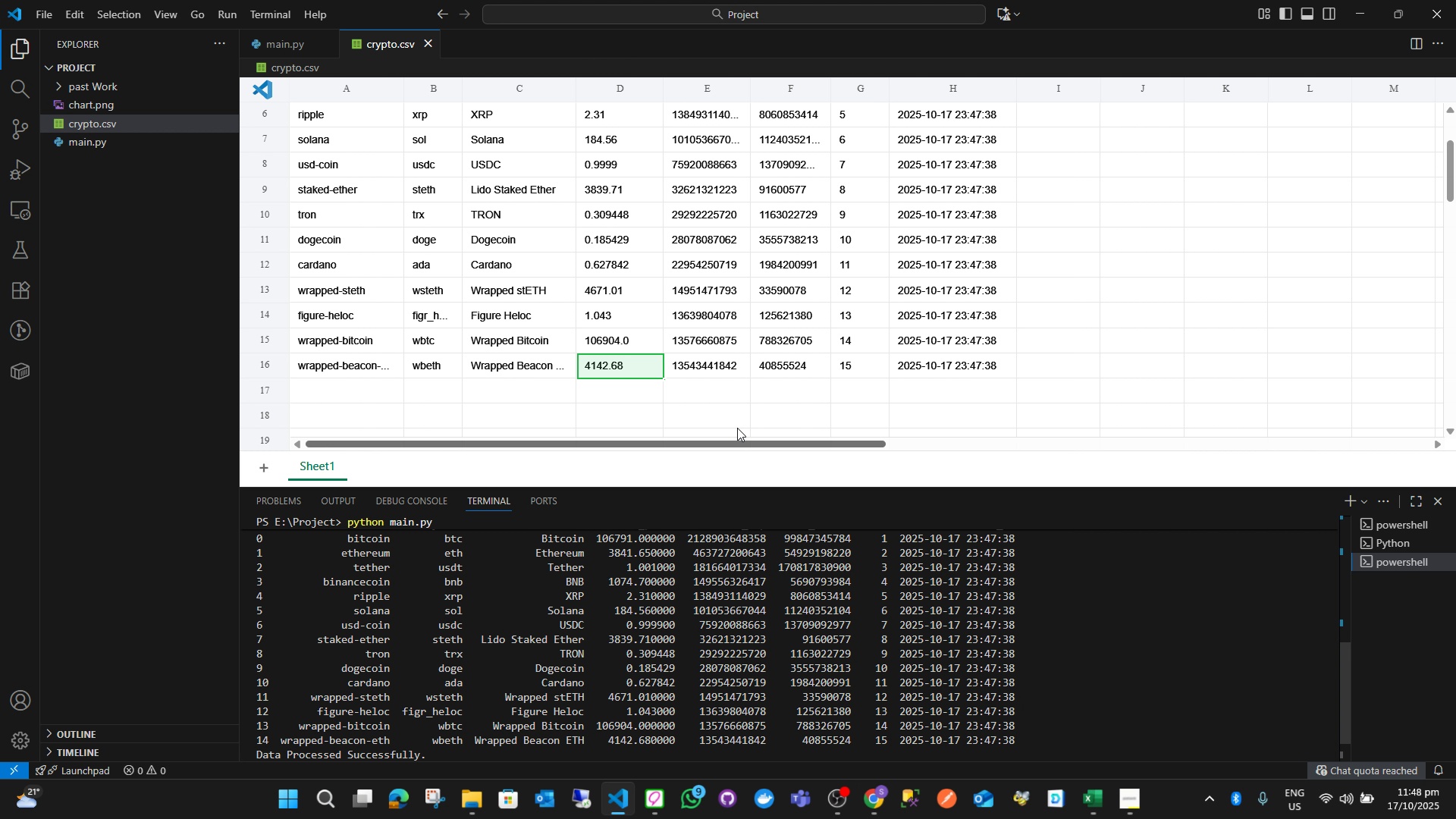 
key(Alt+AltLeft)
 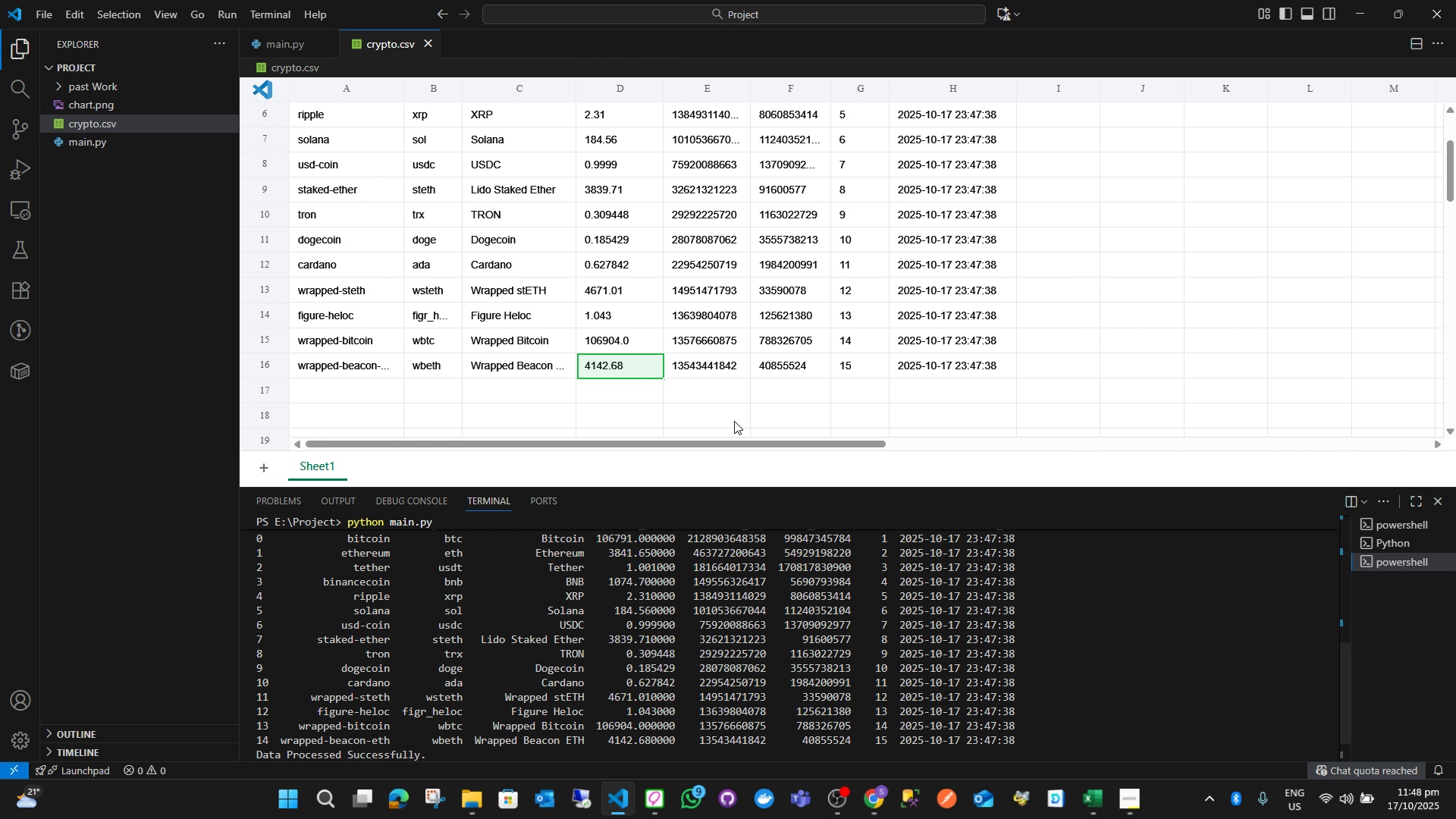 
key(Alt+Tab)
 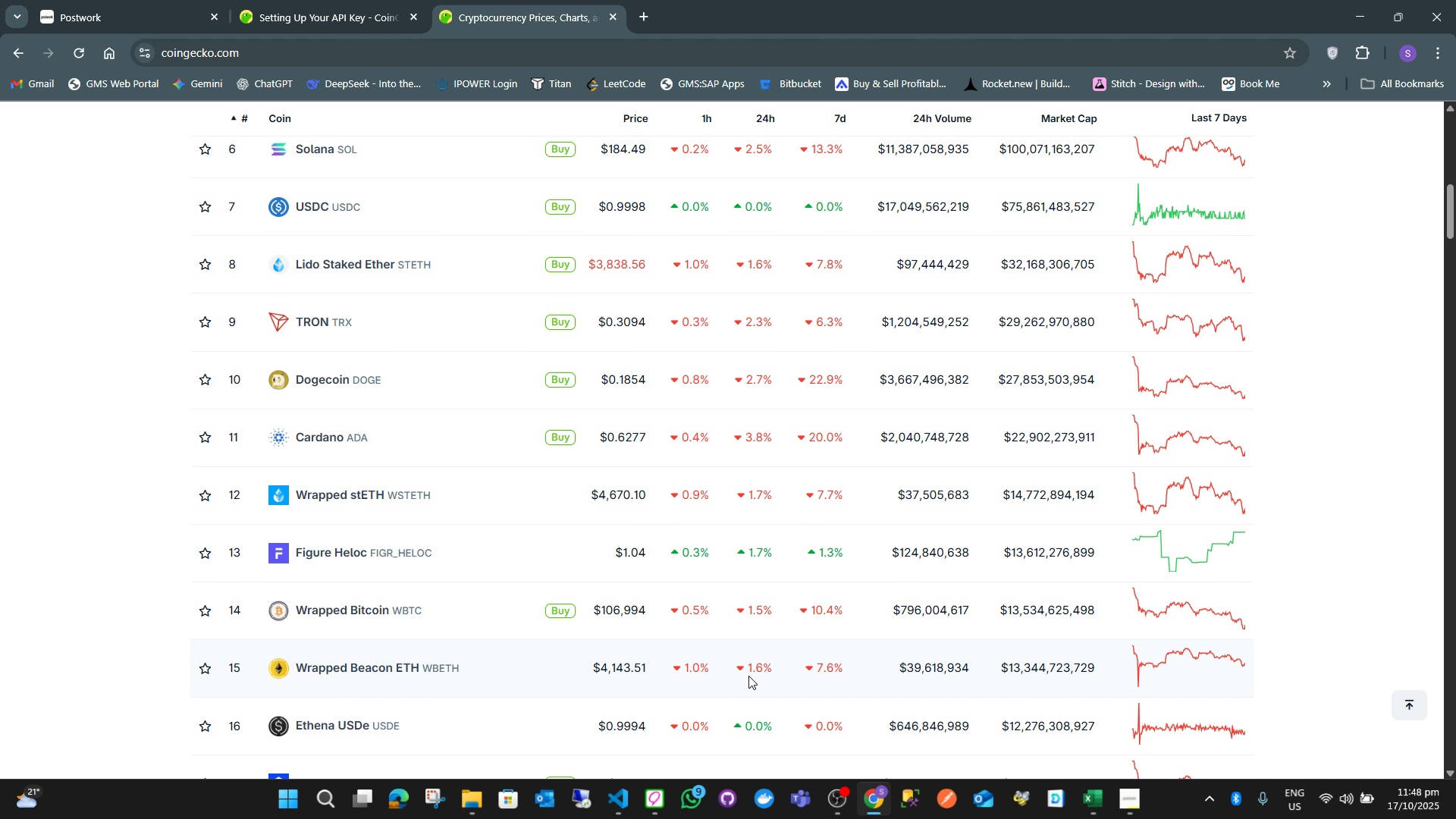 
key(Alt+AltLeft)
 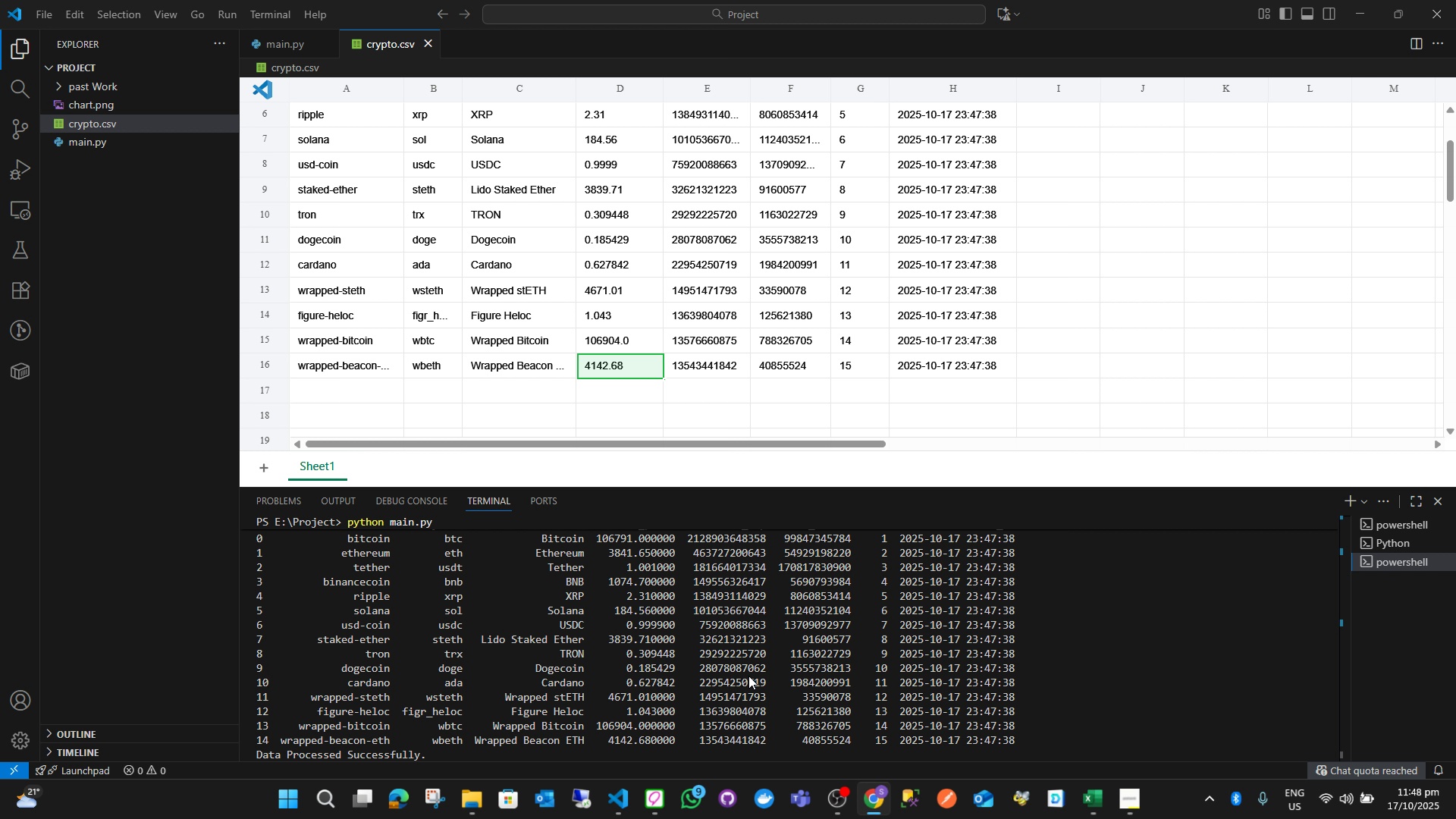 
key(Alt+Tab)
 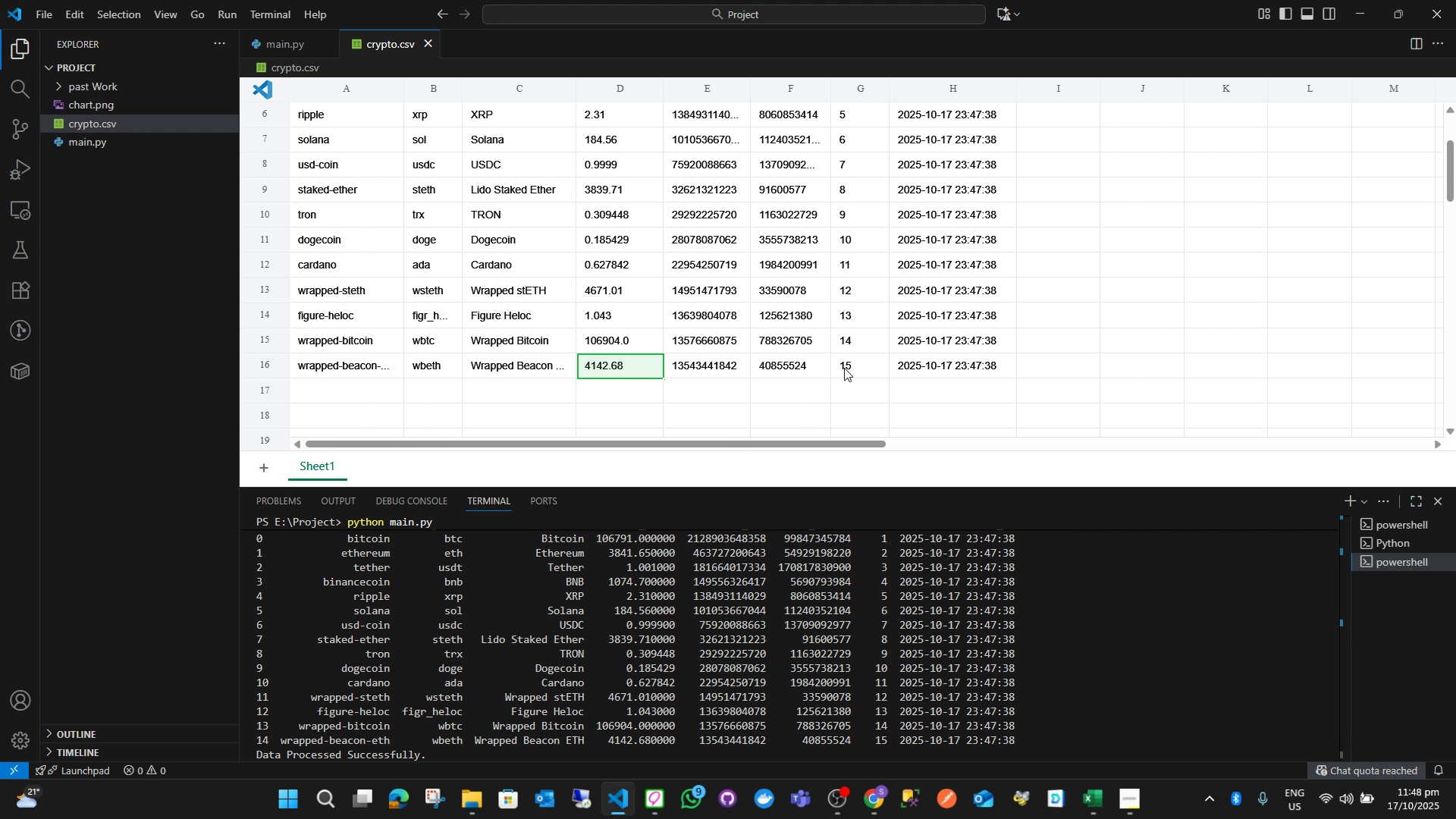 
scroll: coordinate [853, 406], scroll_direction: up, amount: 7.0
 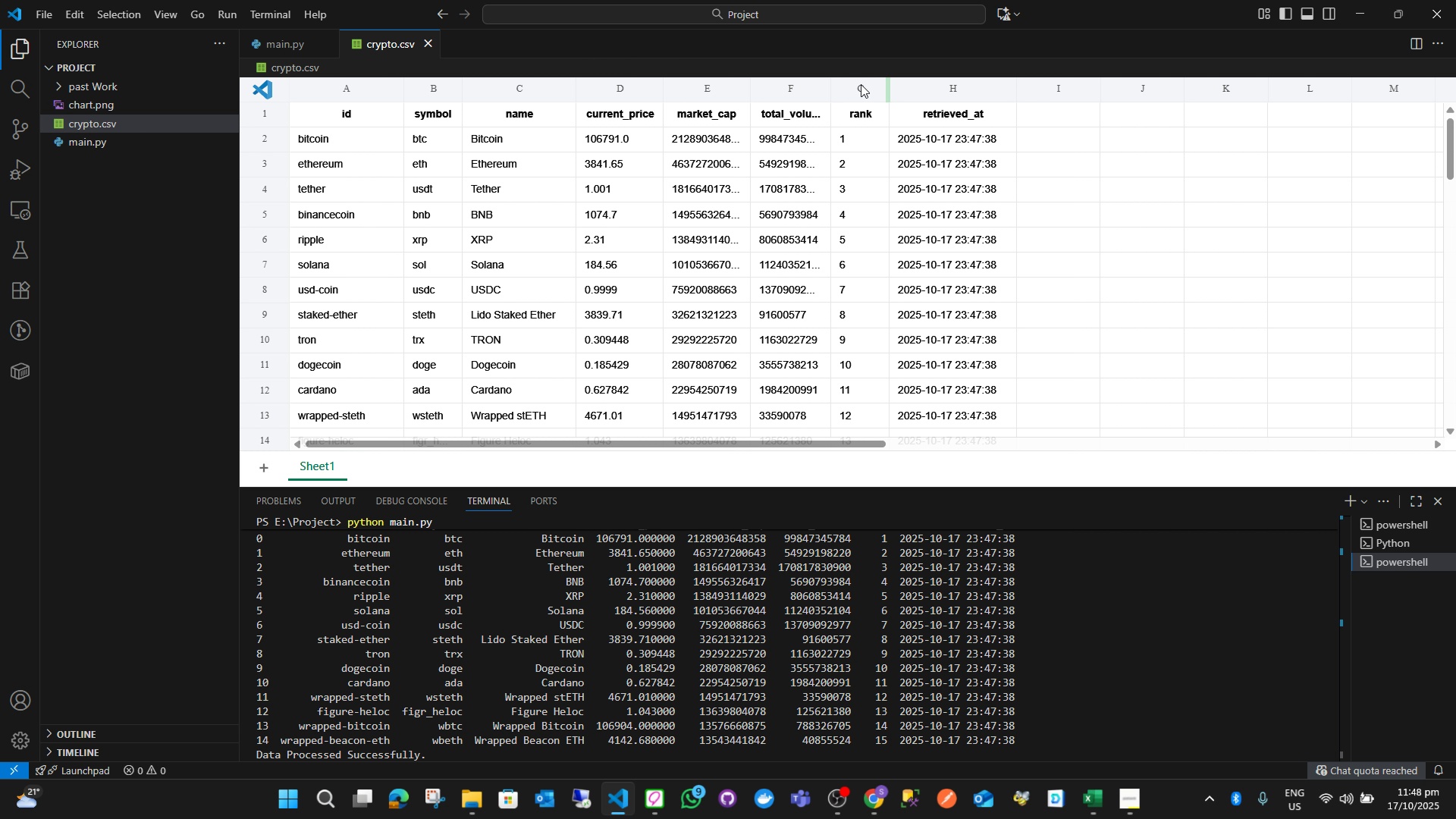 
wait(5.81)
 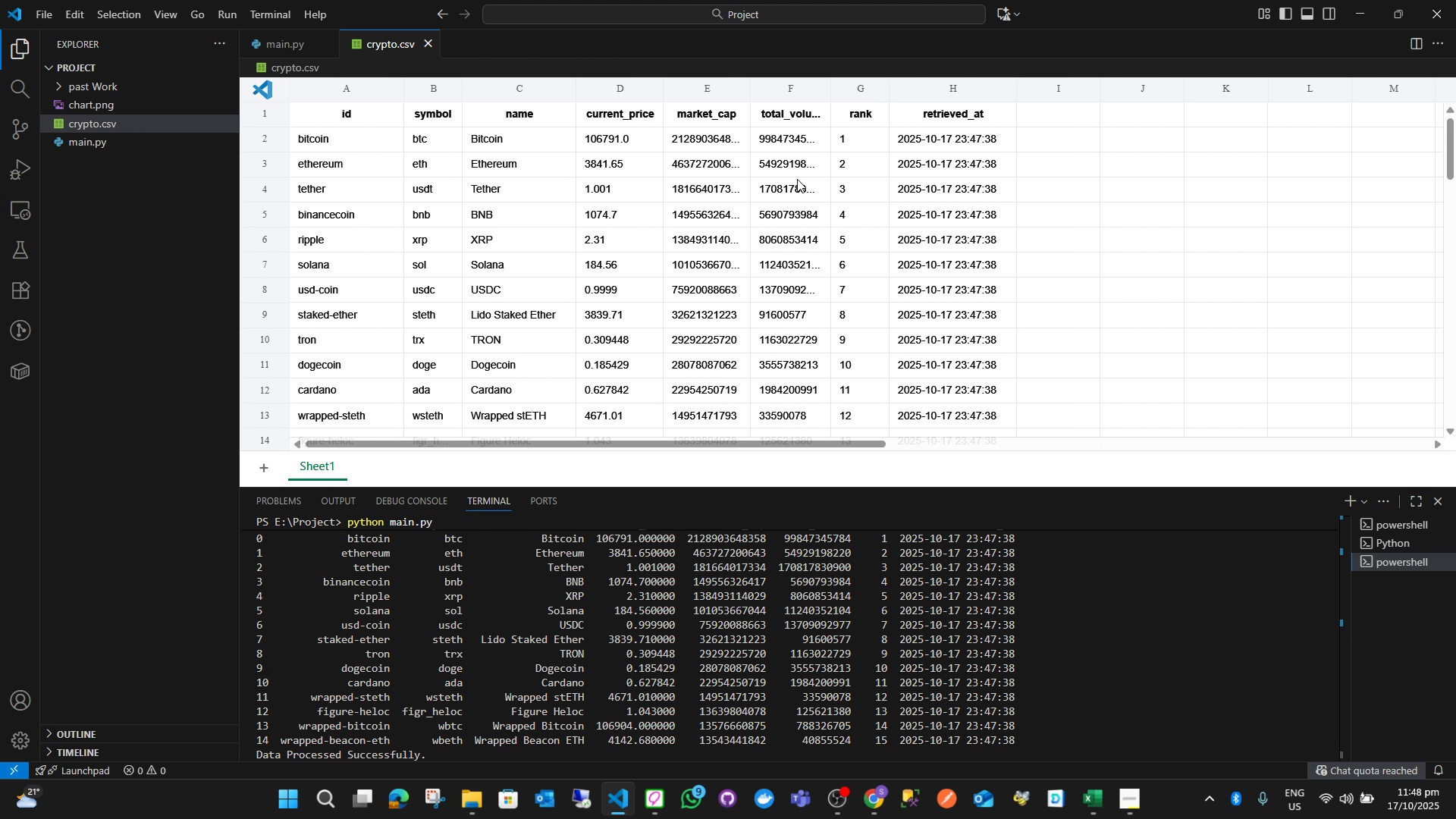 
left_click([833, 83])
 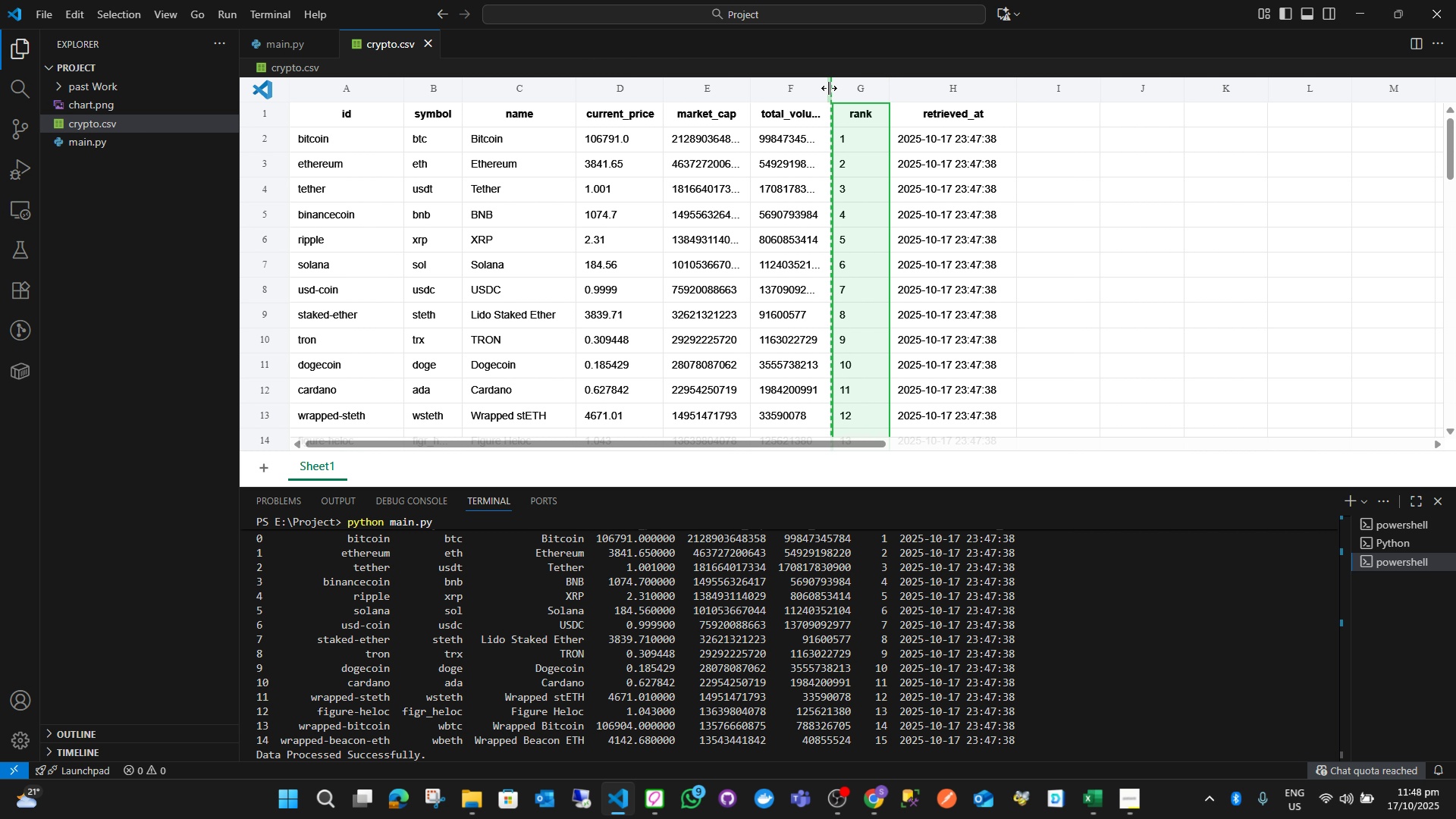 
left_click_drag(start_coordinate=[829, 88], to_coordinate=[883, 95])
 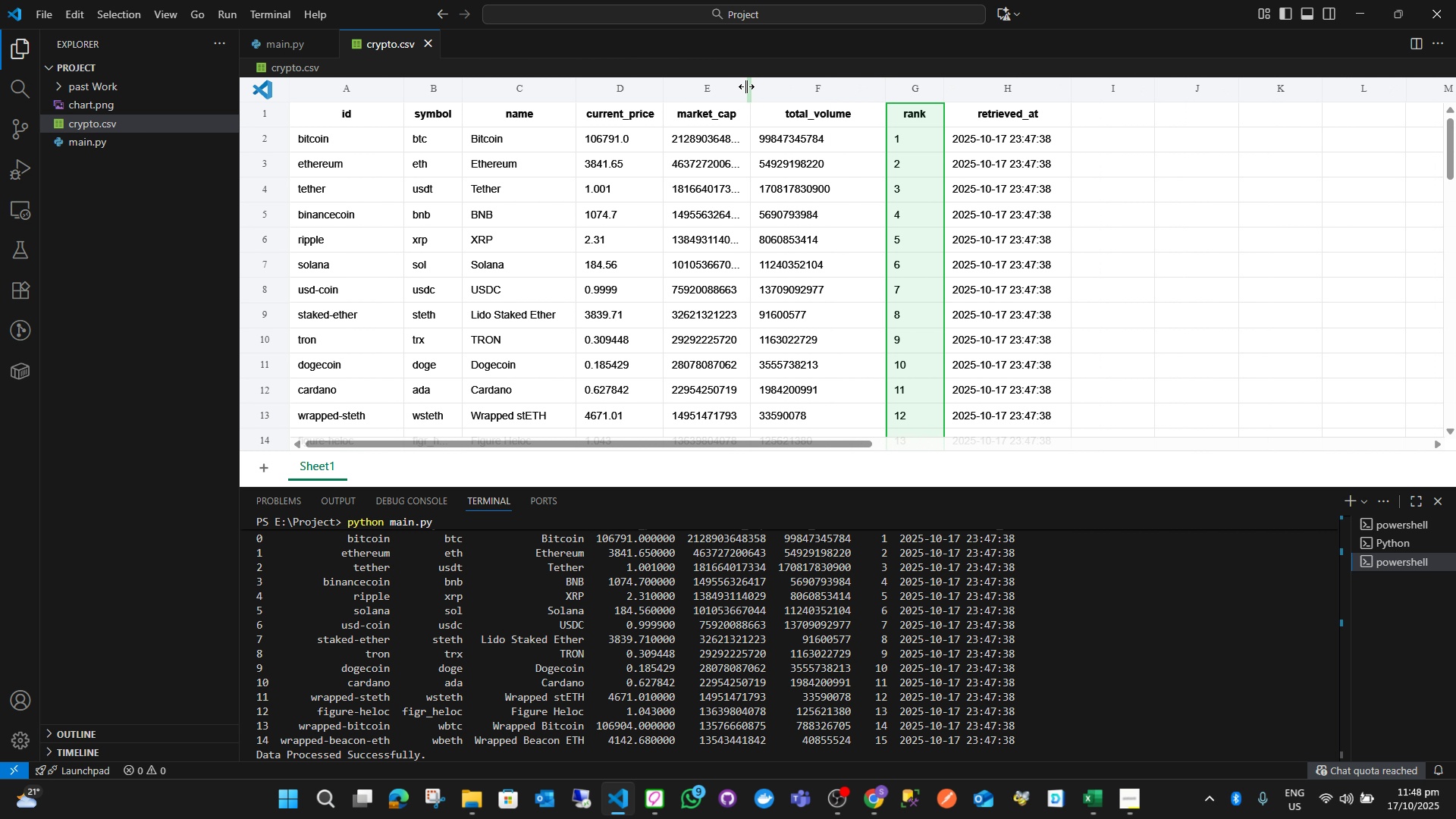 
left_click_drag(start_coordinate=[748, 86], to_coordinate=[777, 94])
 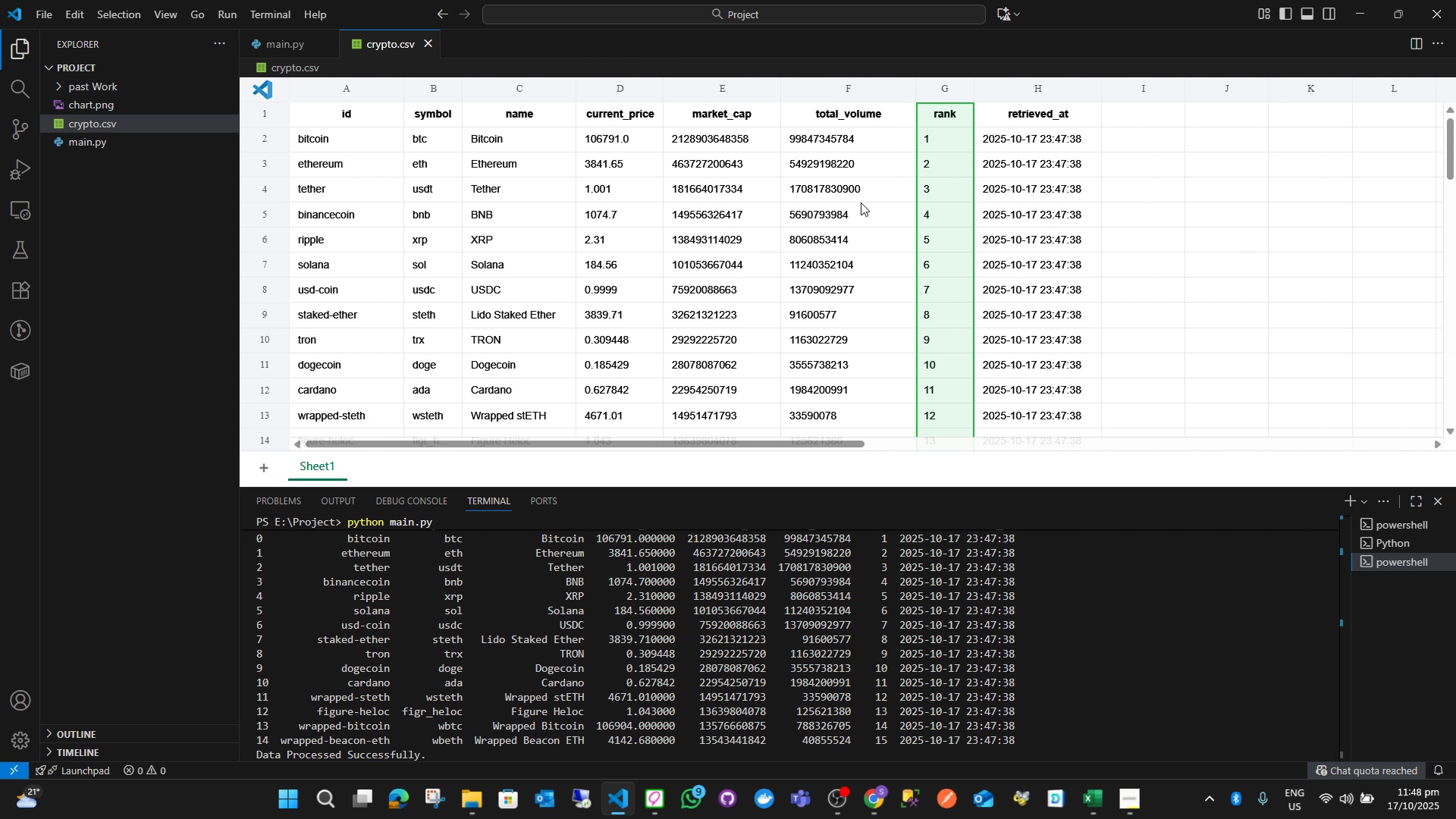 
scroll: coordinate [862, 208], scroll_direction: up, amount: 7.0
 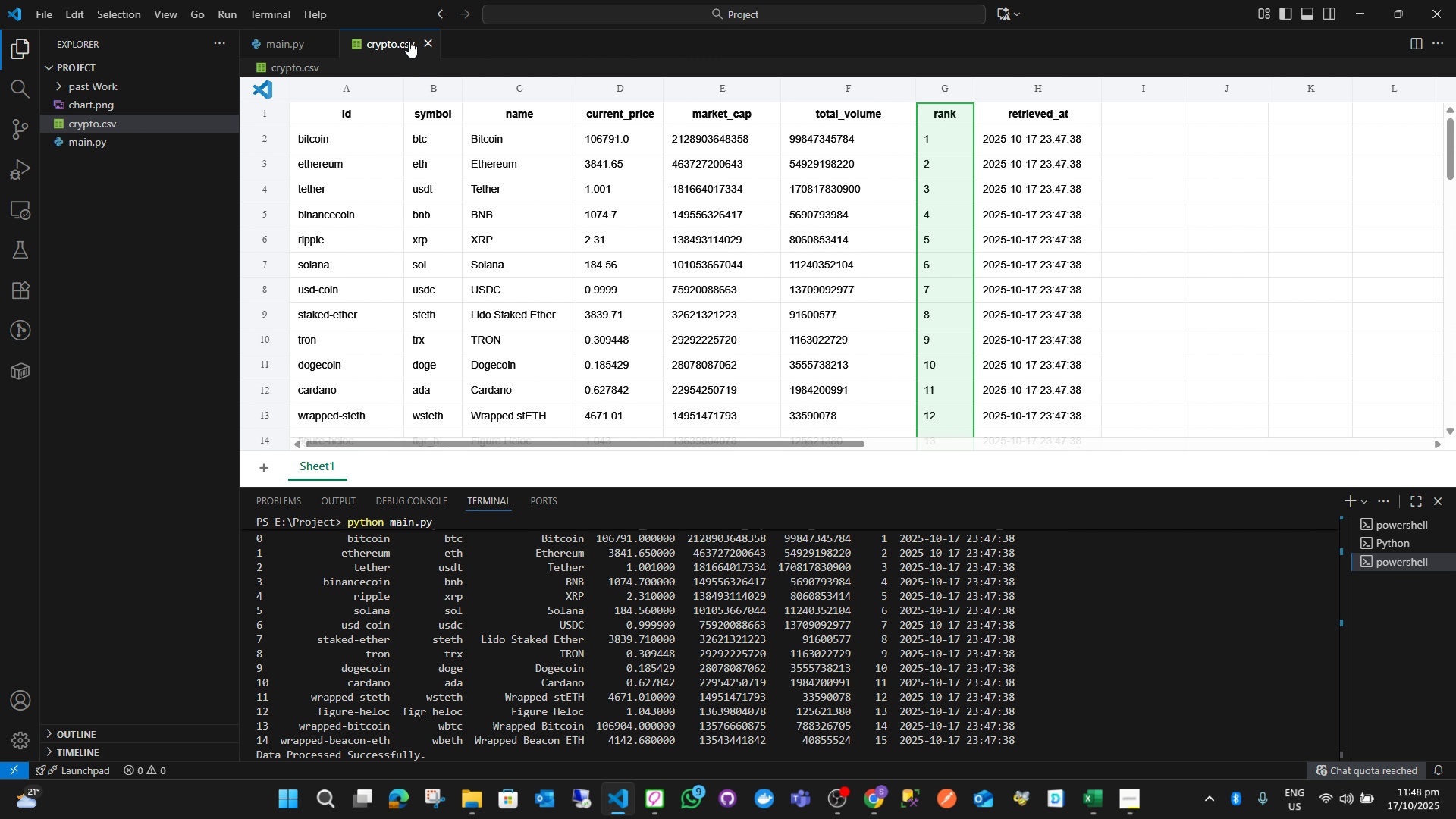 
middle_click([402, 41])
 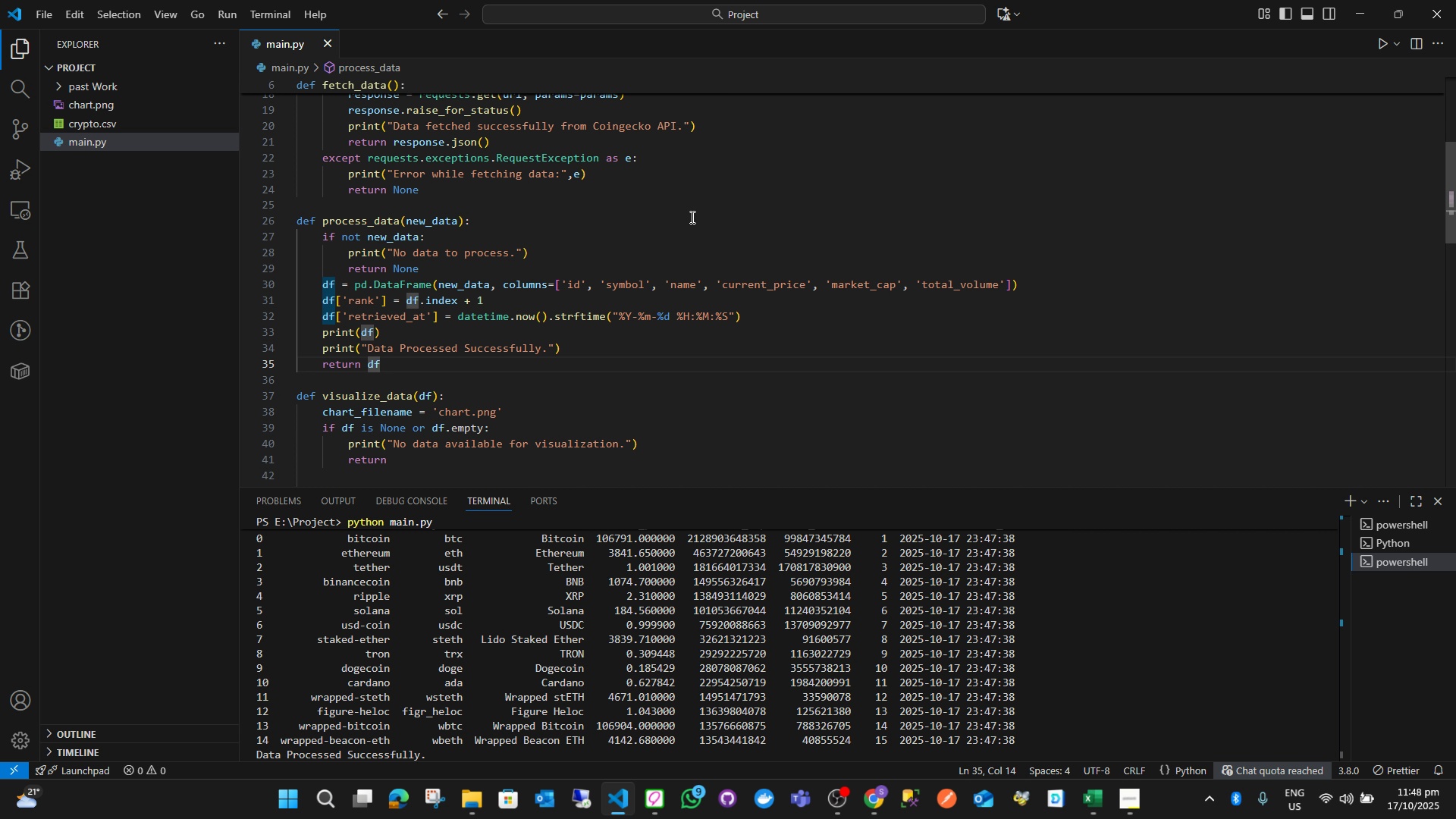 
scroll: coordinate [691, 217], scroll_direction: up, amount: 3.0
 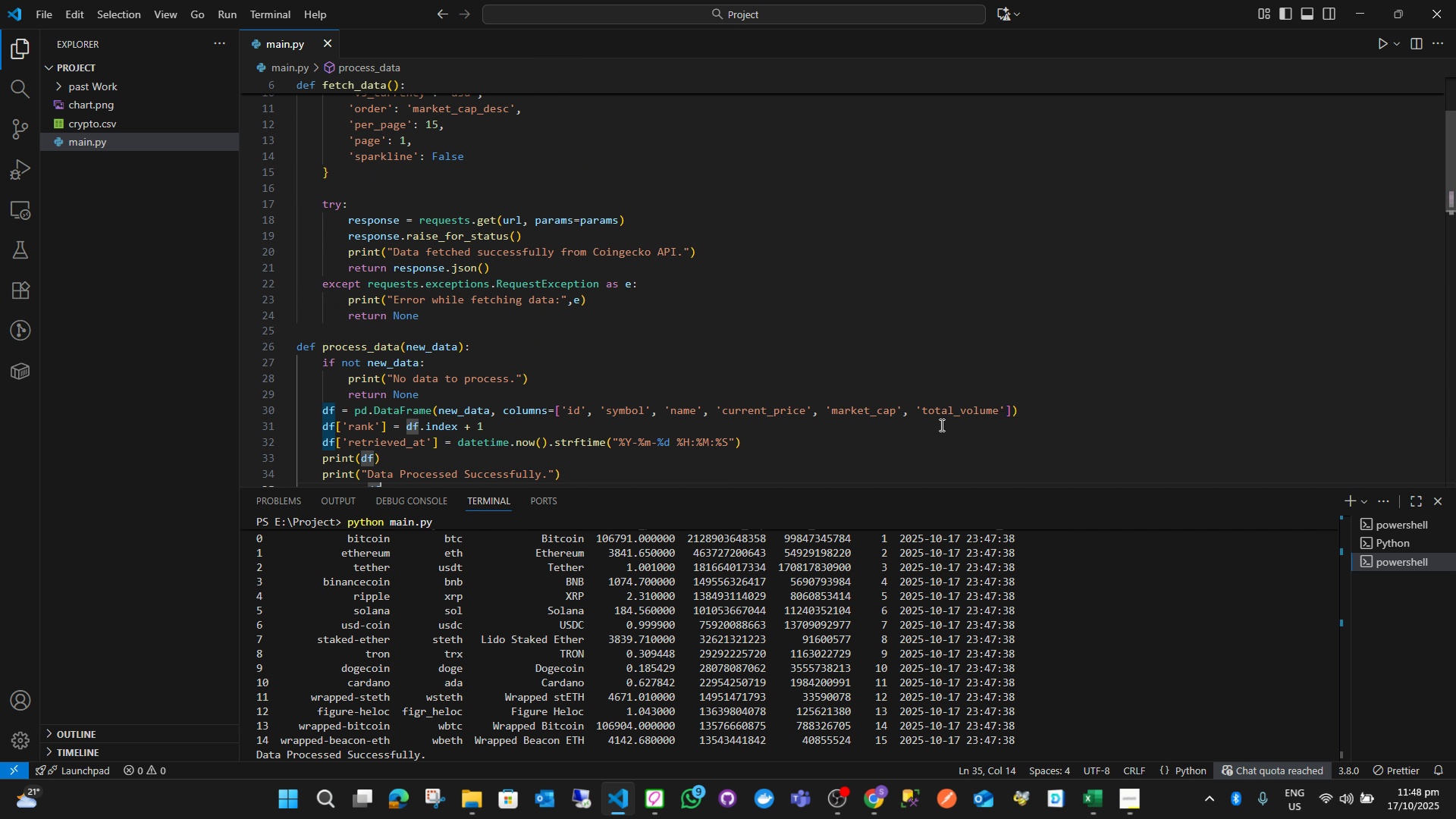 
key(Alt+AltLeft)
 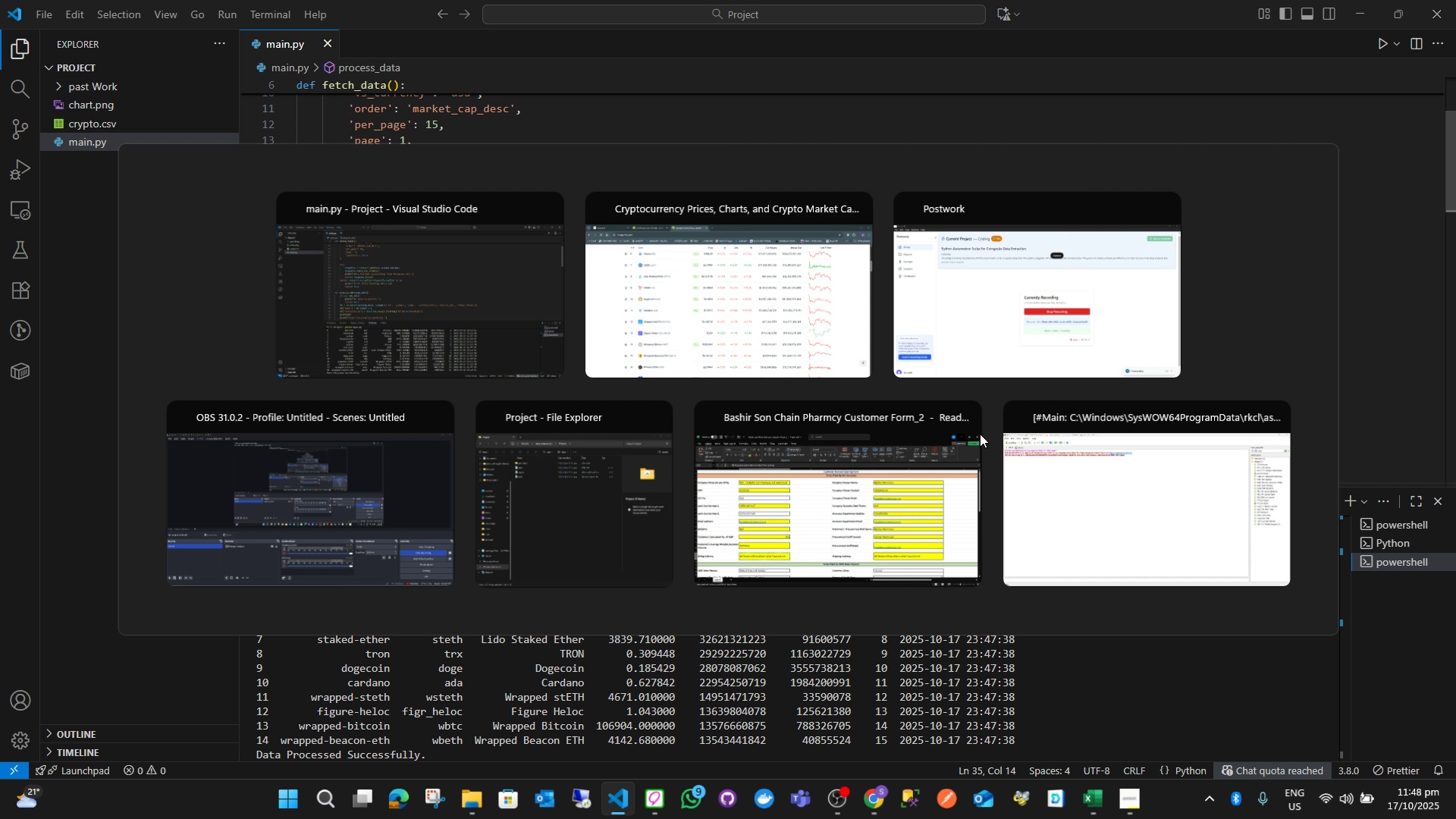 
key(Alt+Tab)
 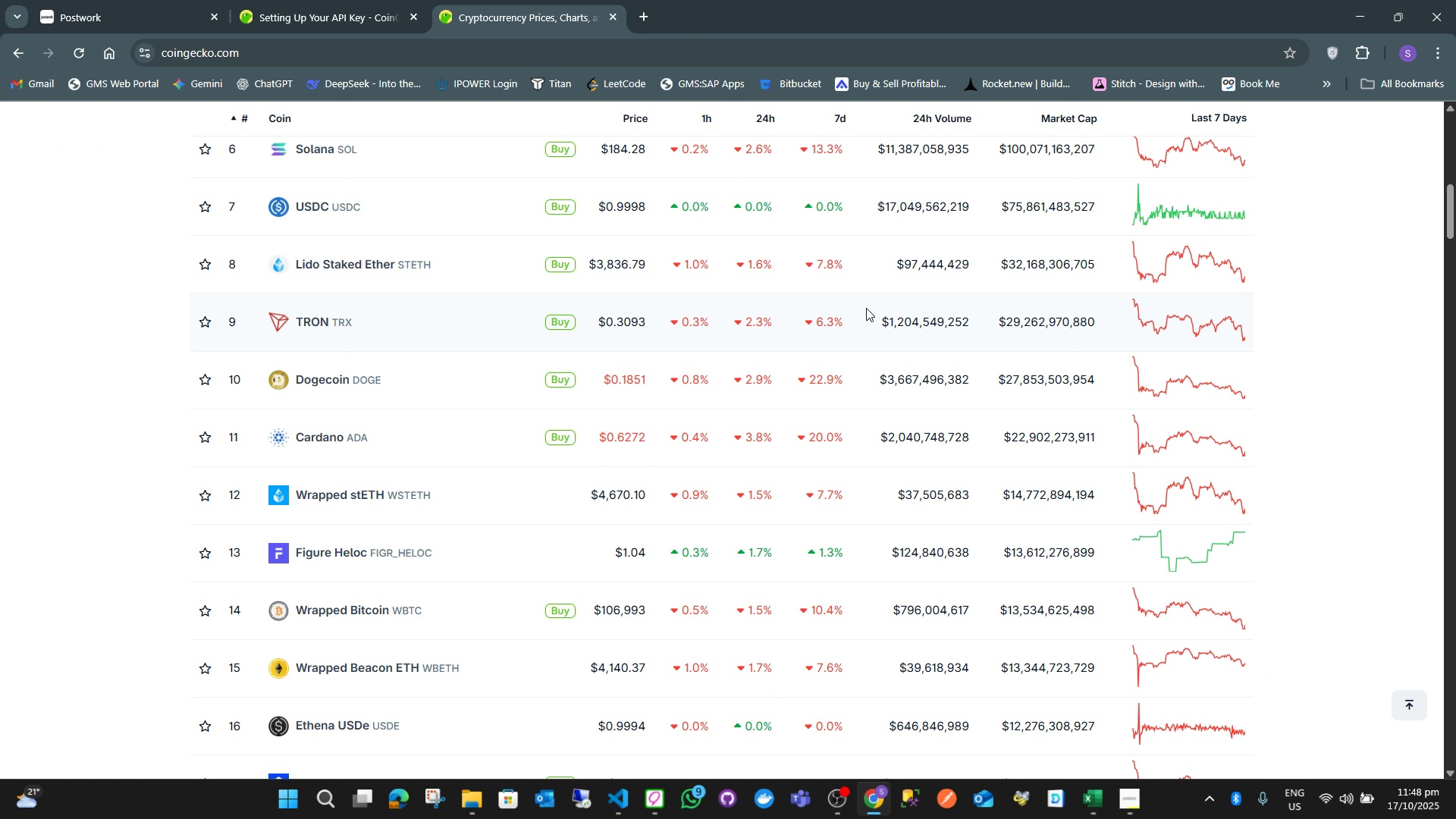 
scroll: coordinate [863, 303], scroll_direction: up, amount: 8.0
 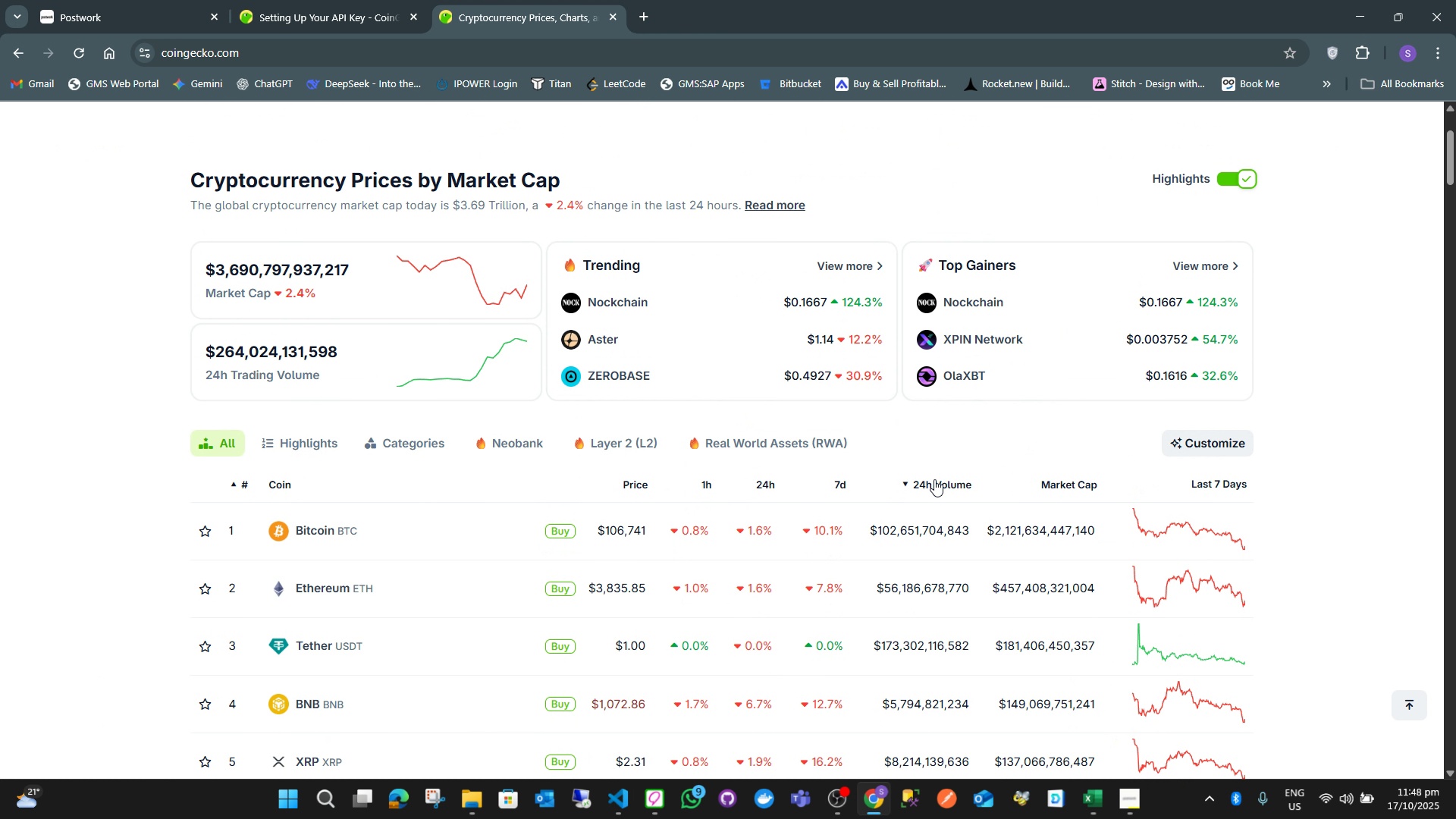 
mouse_move([792, 495])
 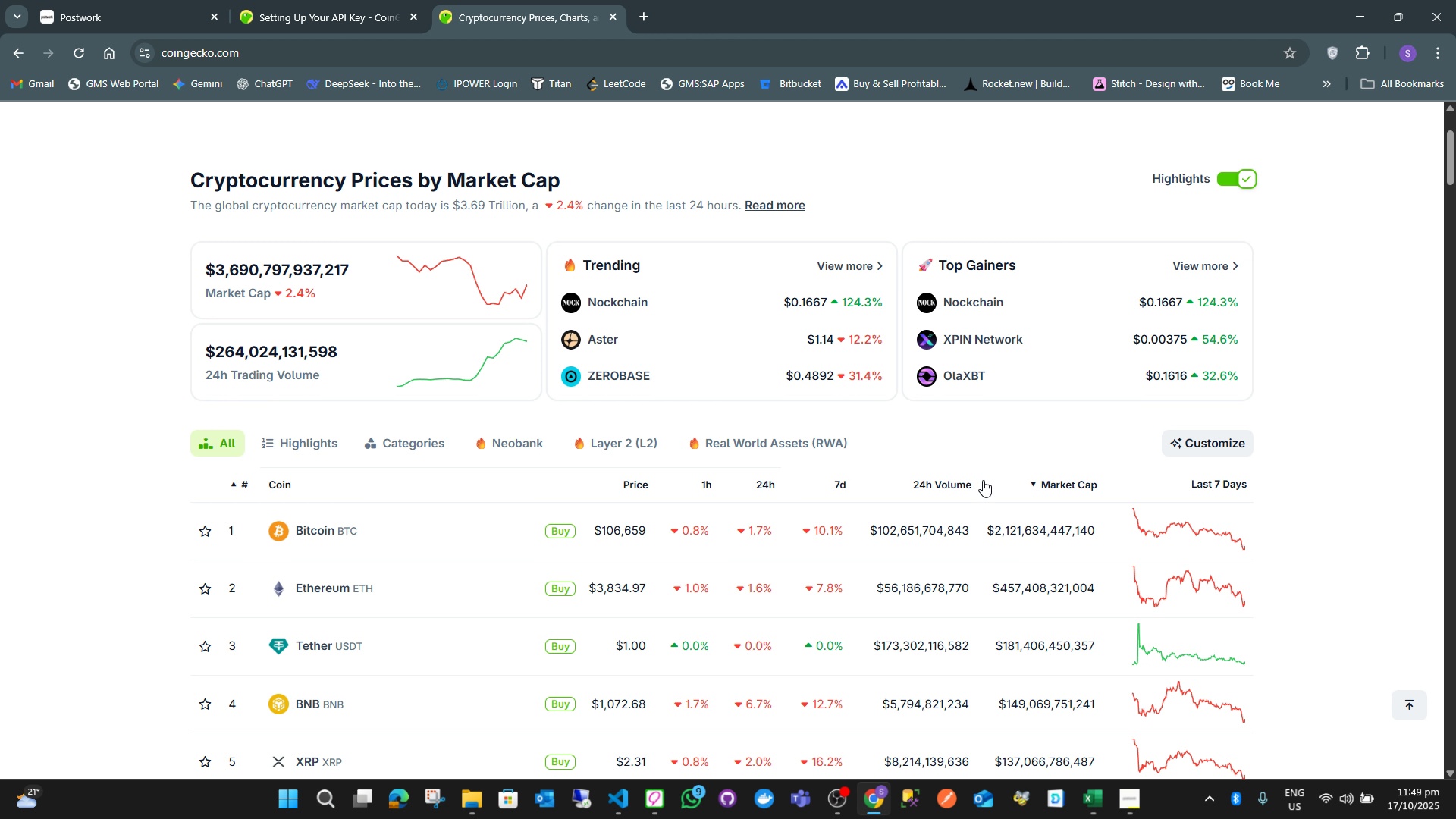 
wait(41.72)
 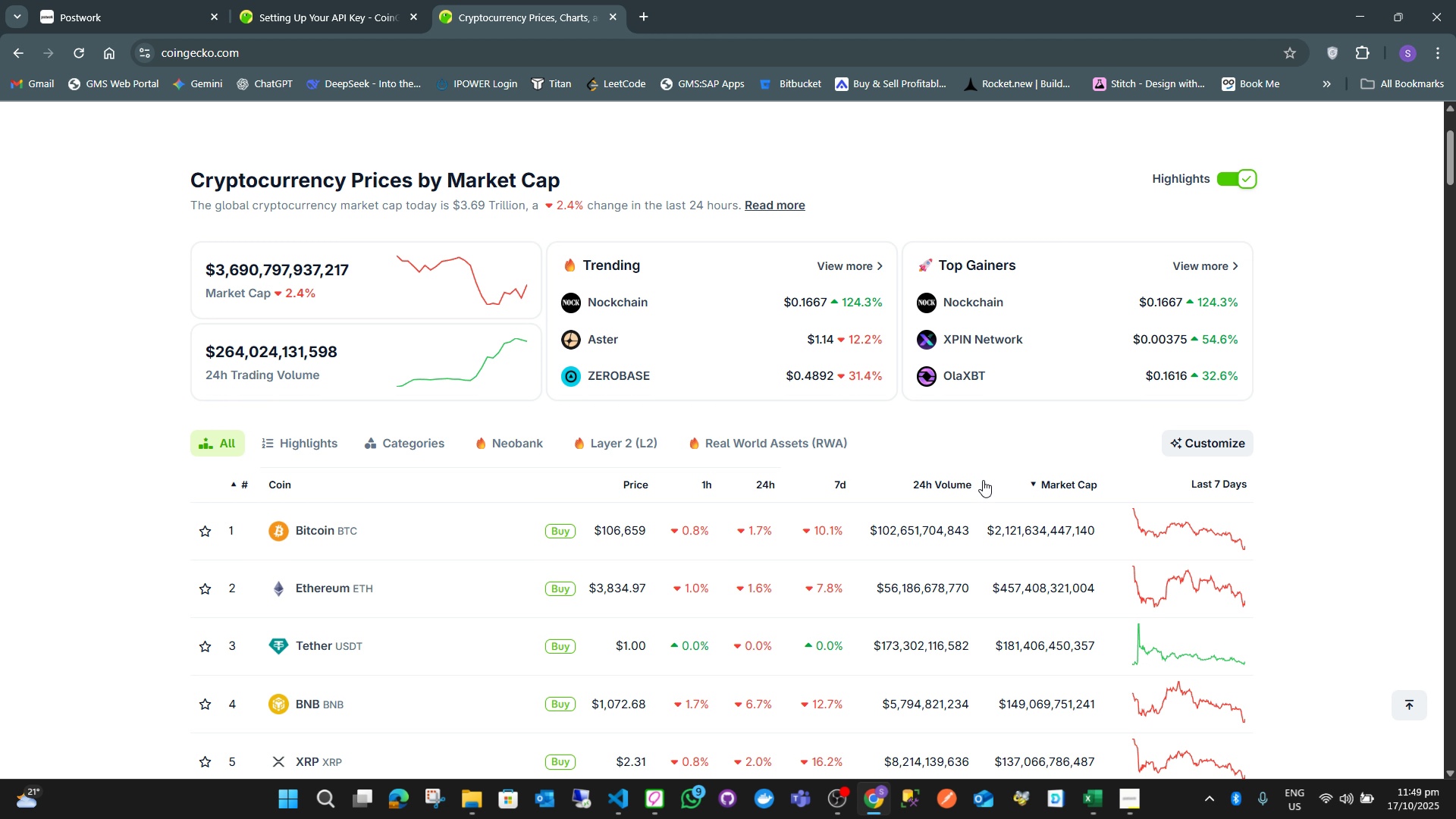 
left_click([616, 799])
 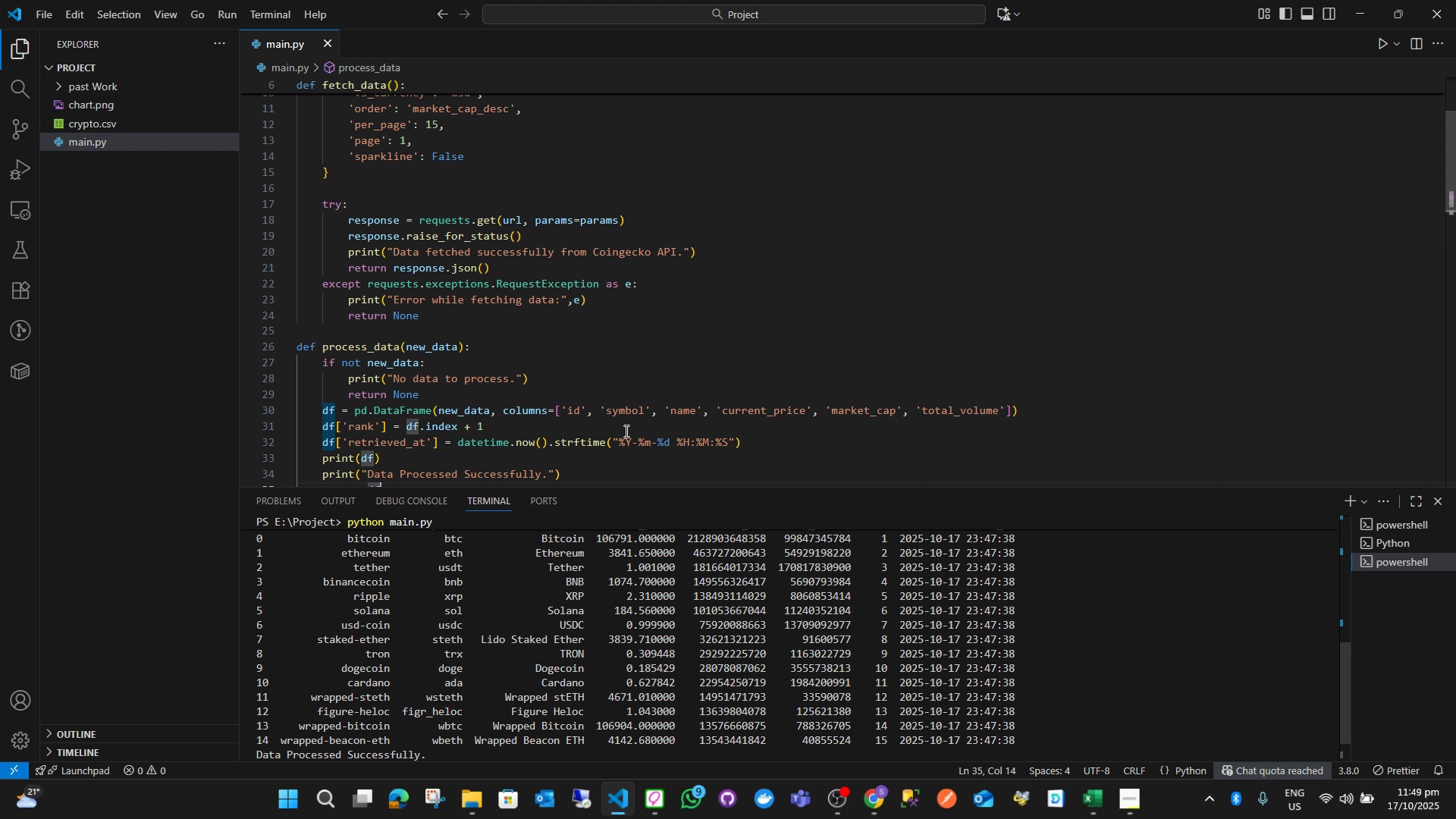 
scroll: coordinate [617, 396], scroll_direction: up, amount: 5.0
 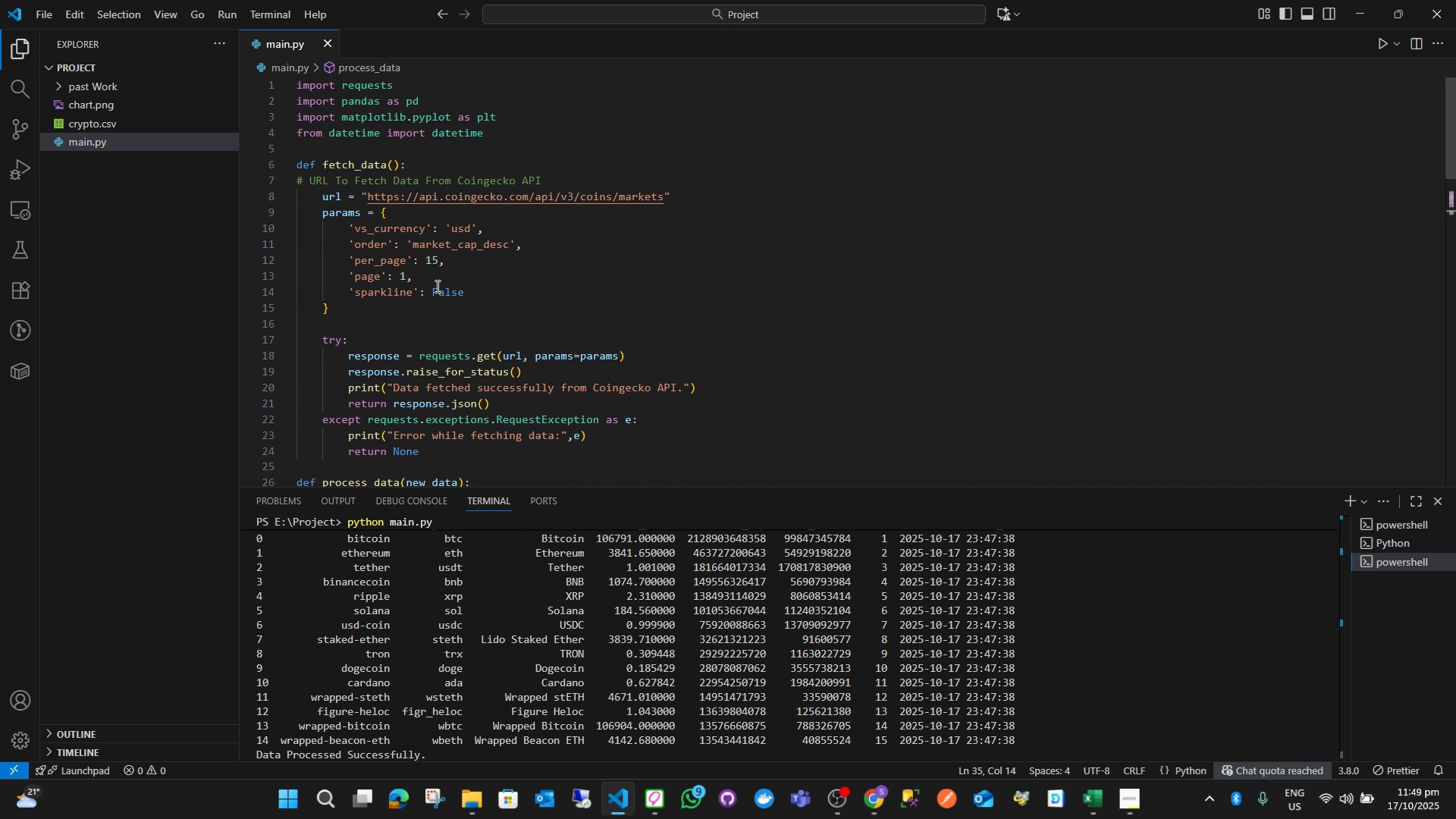 
wait(6.23)
 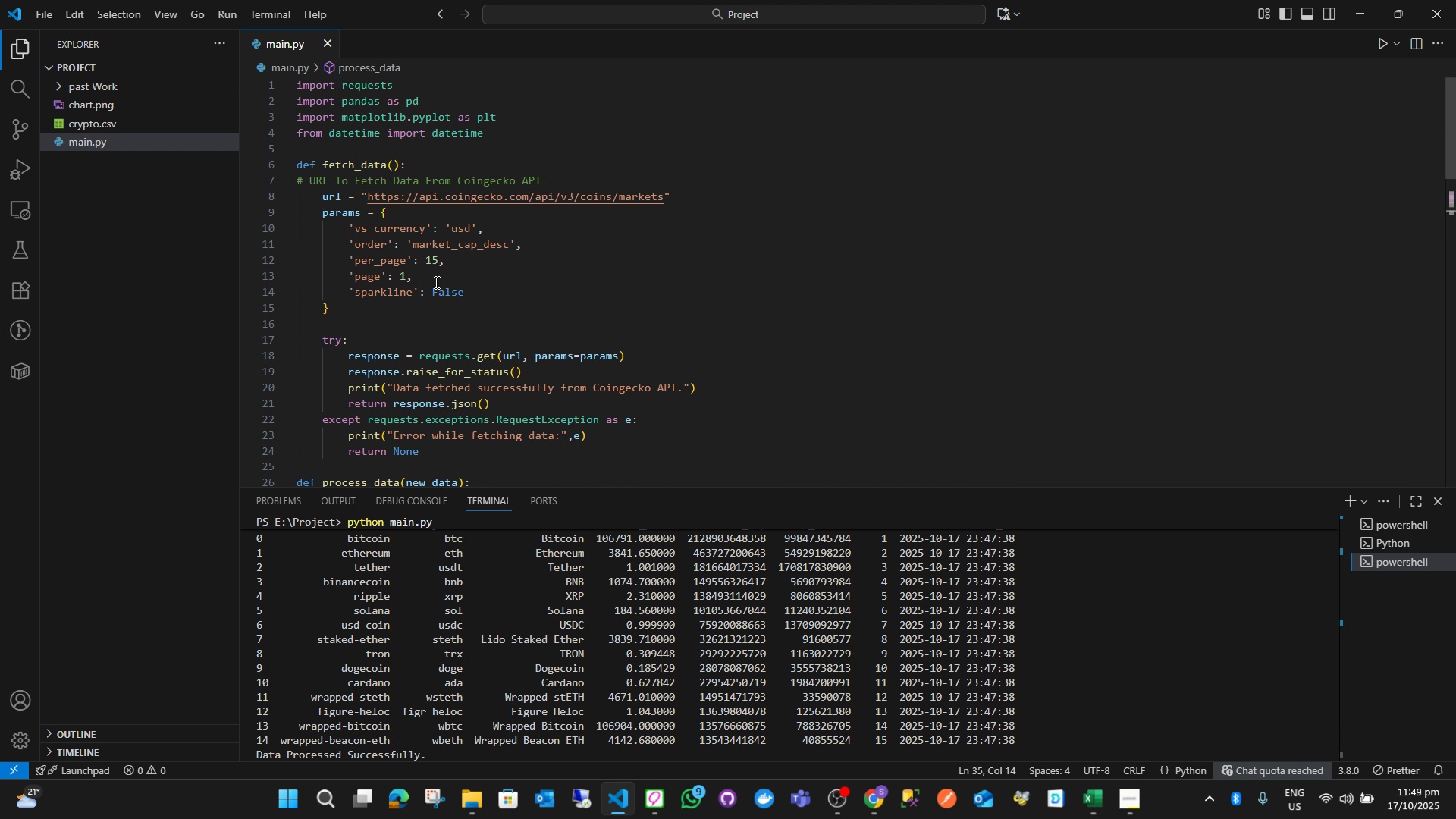 
left_click([506, 293])
 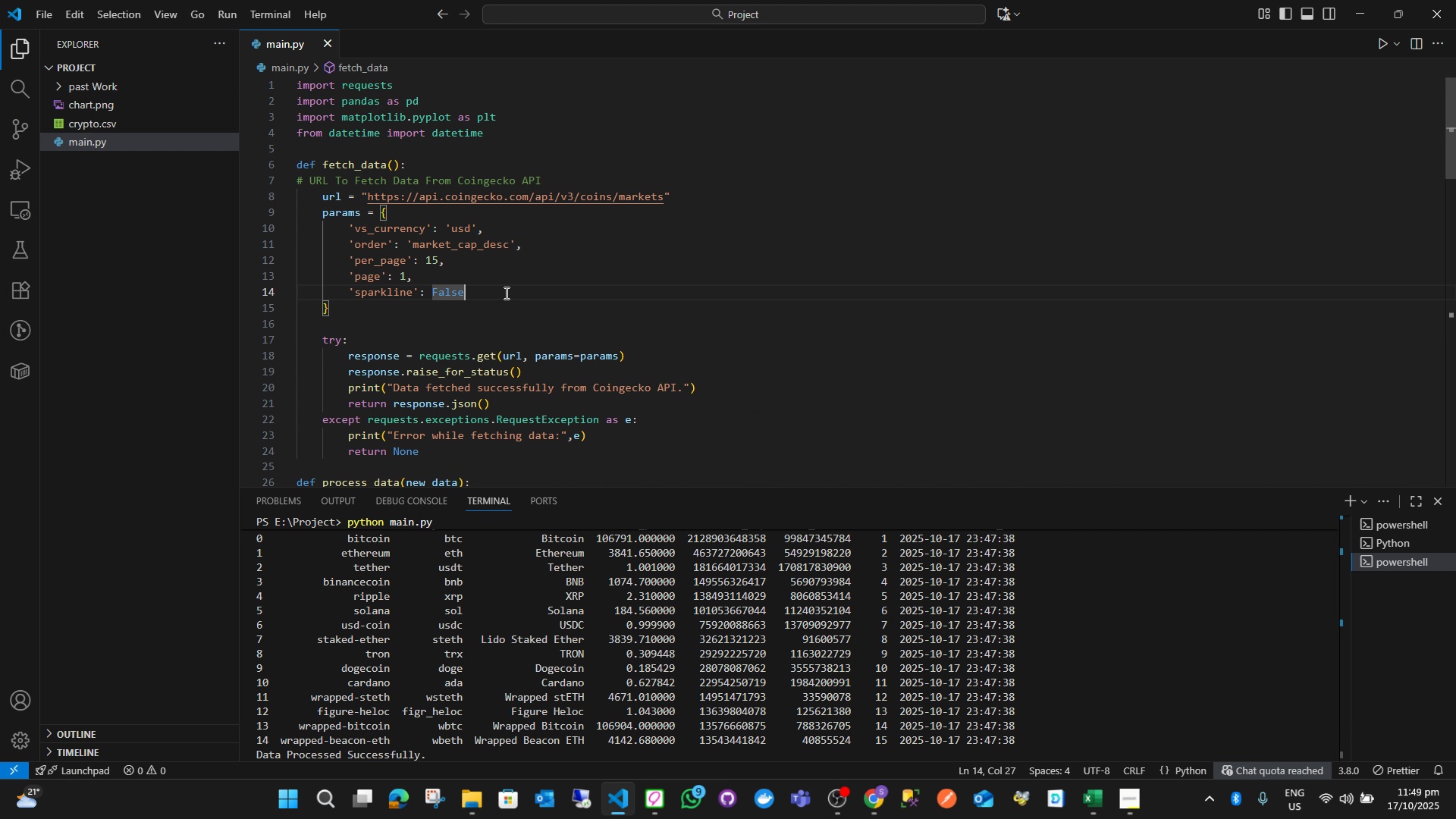 
key(Comma)
 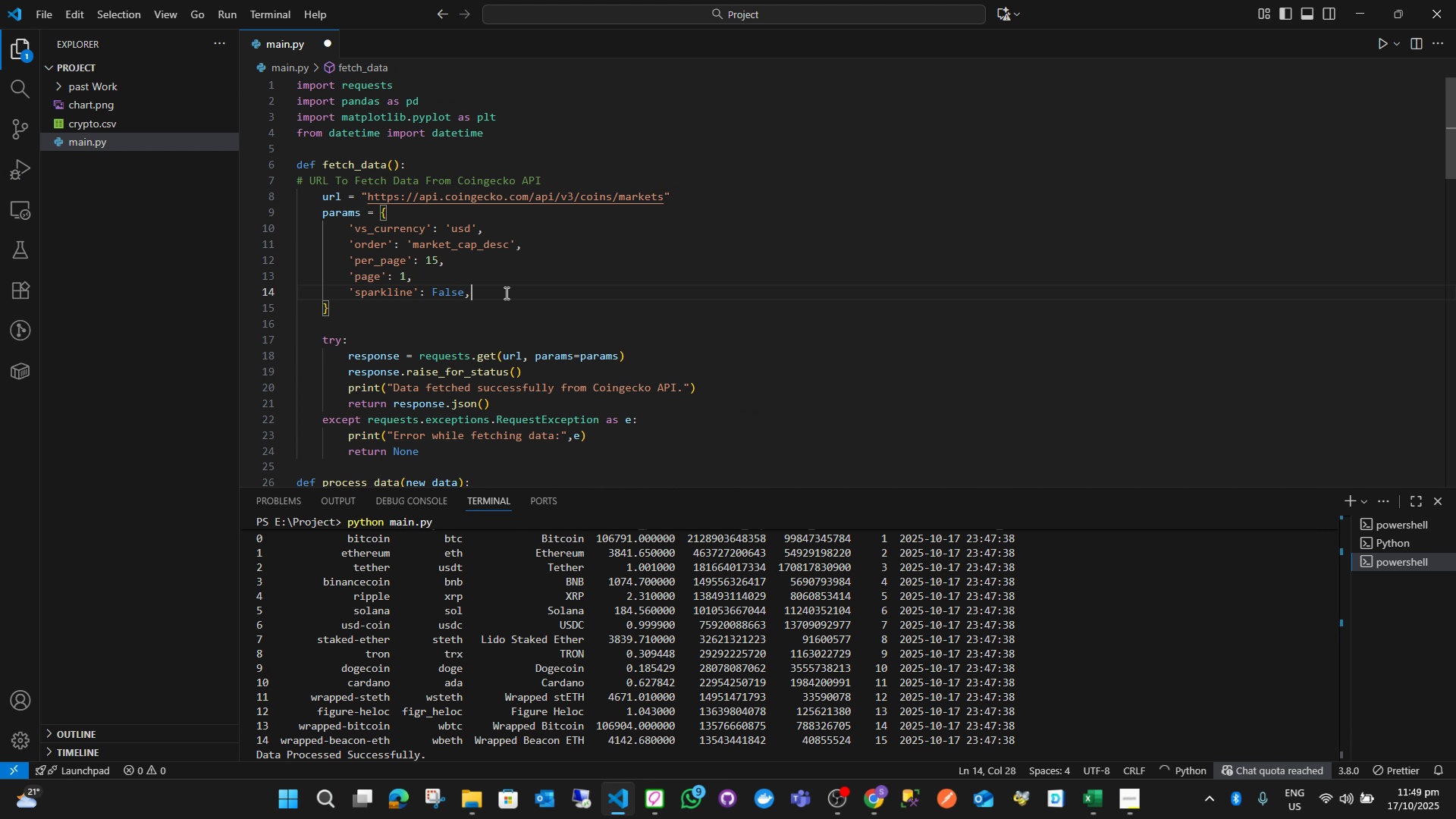 
key(Enter)
 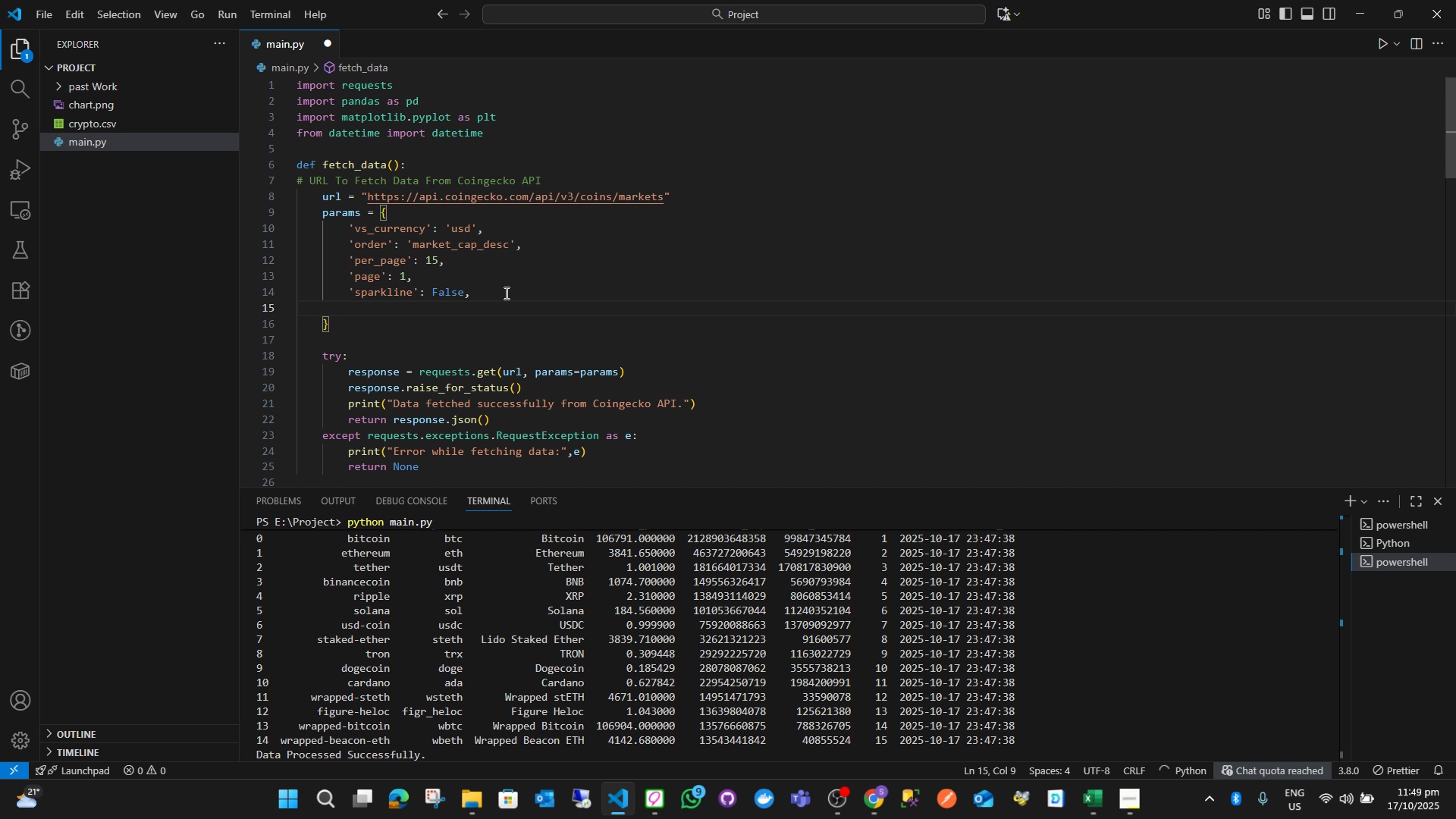 
key(Quote)
 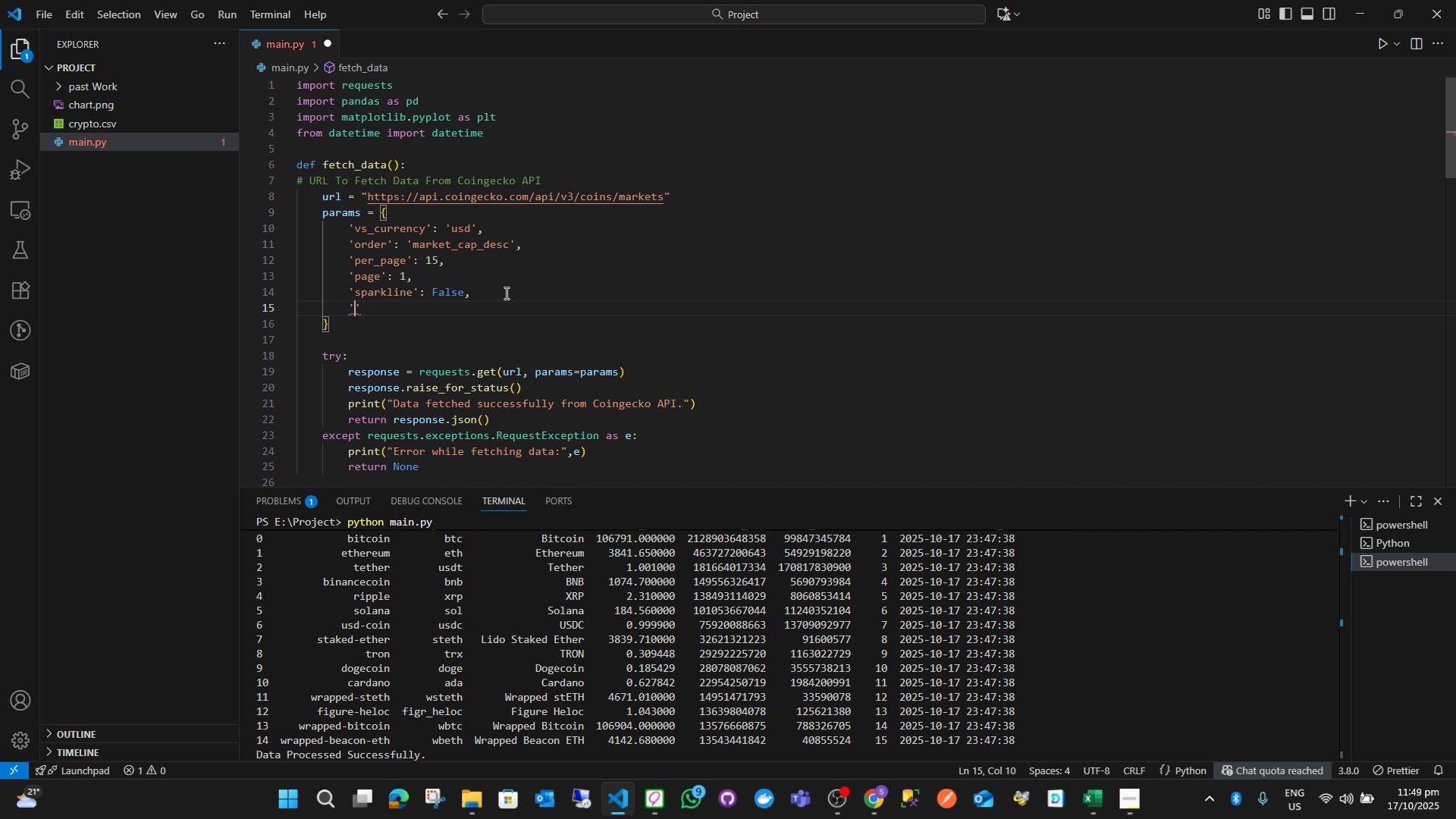 
key(Quote)
 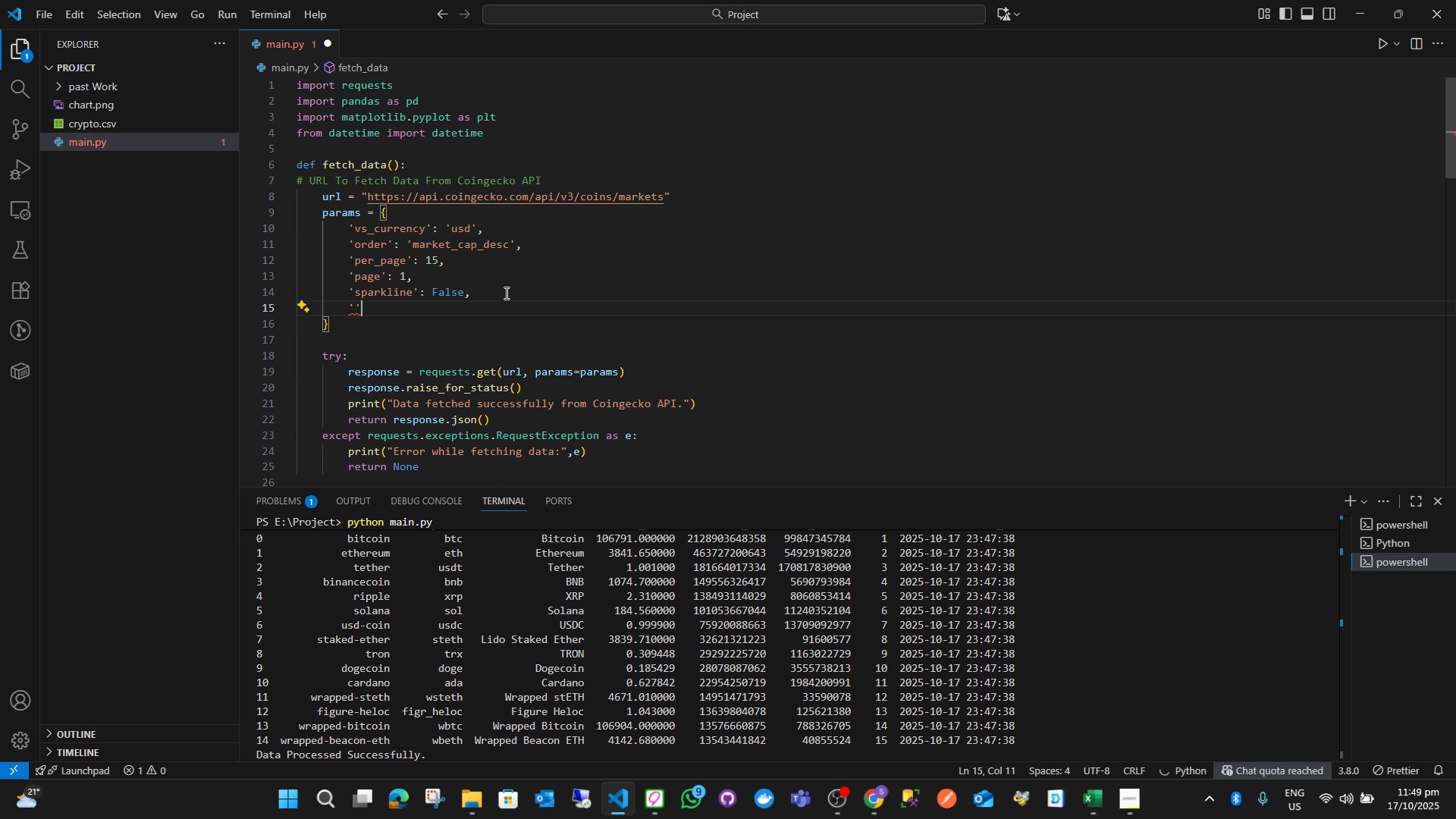 
key(ArrowLeft)
 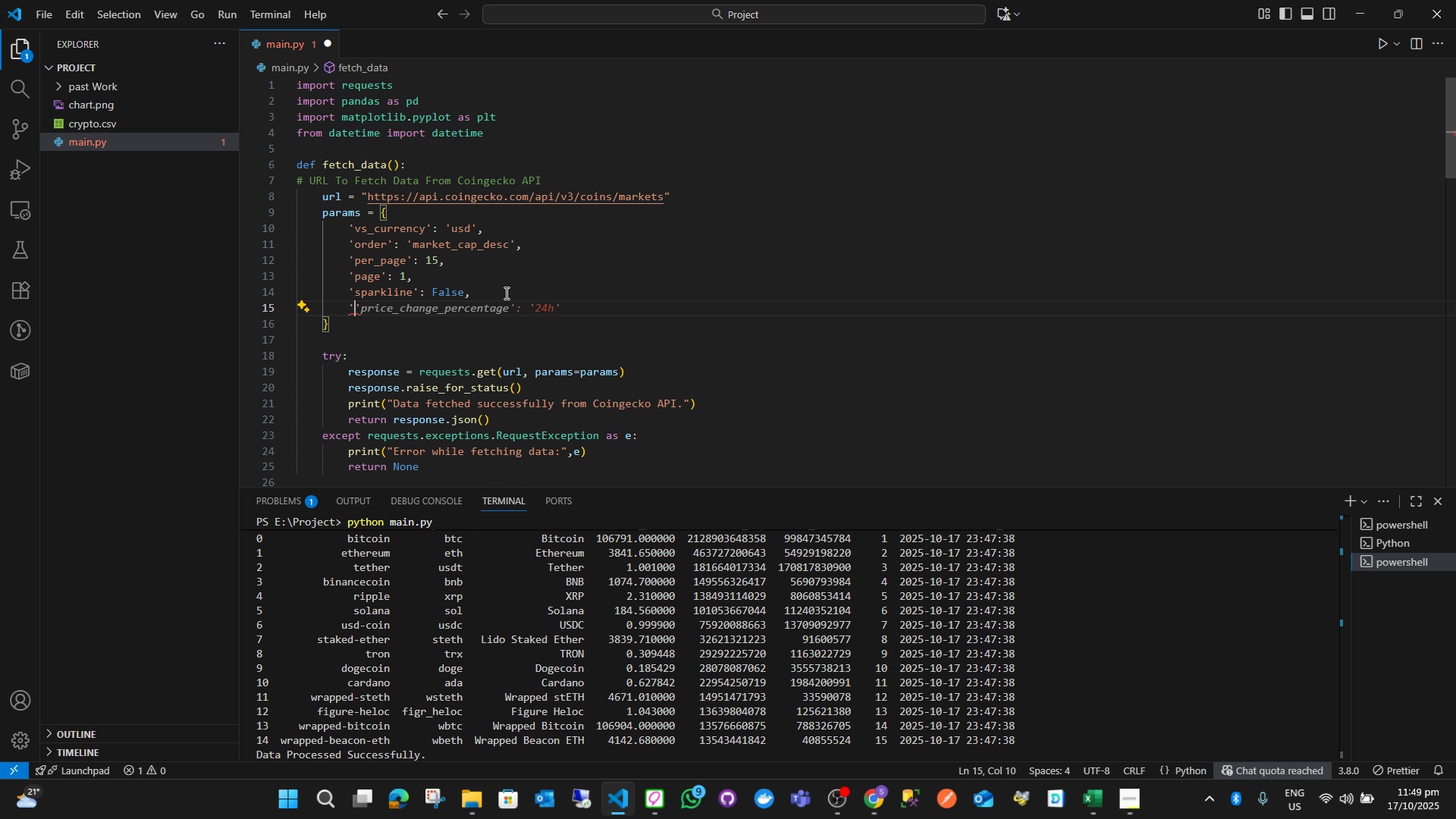 
type(pe)
key(Backspace)
type(rice_change_percentage)
 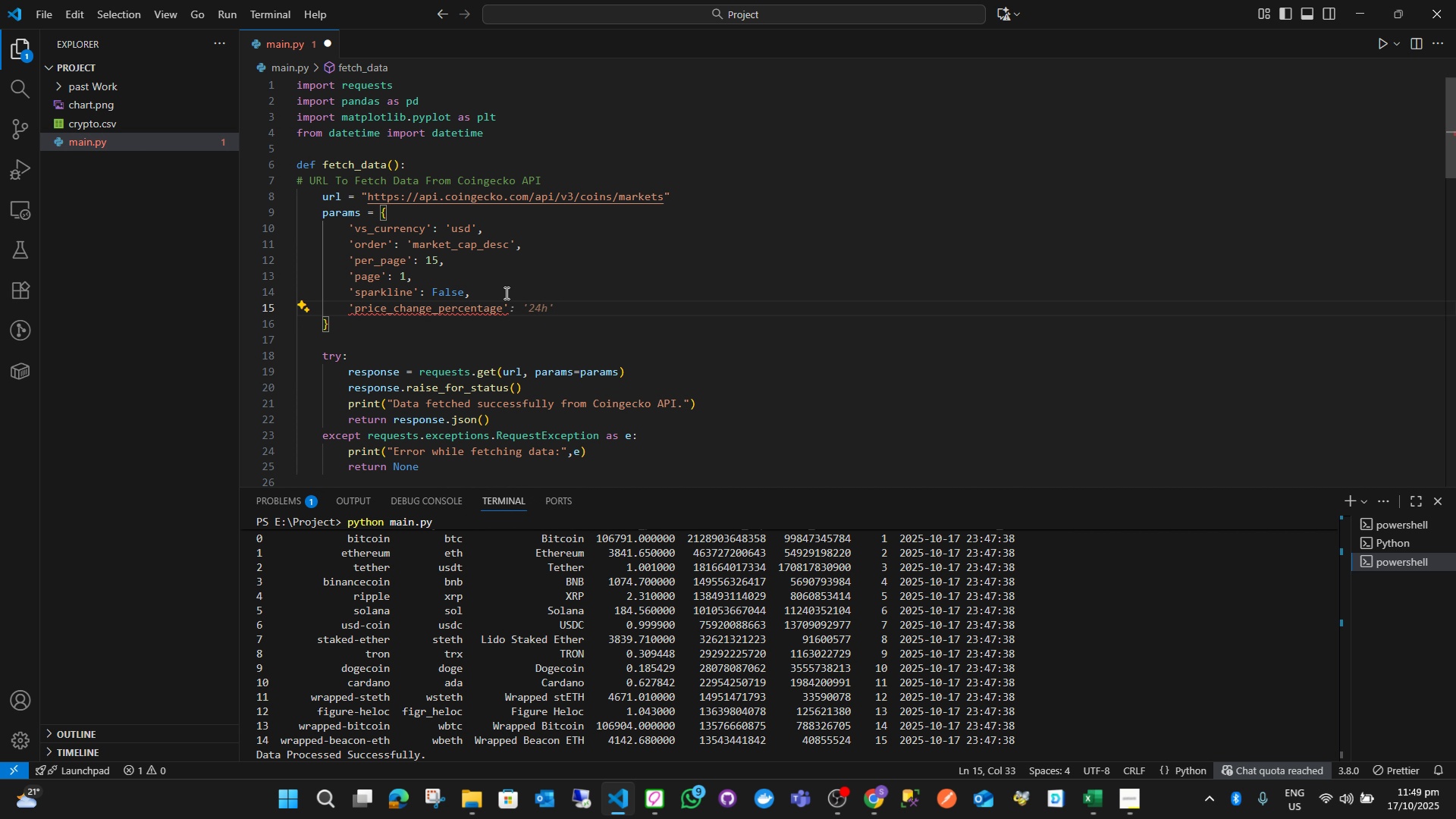 
key(ArrowRight)
 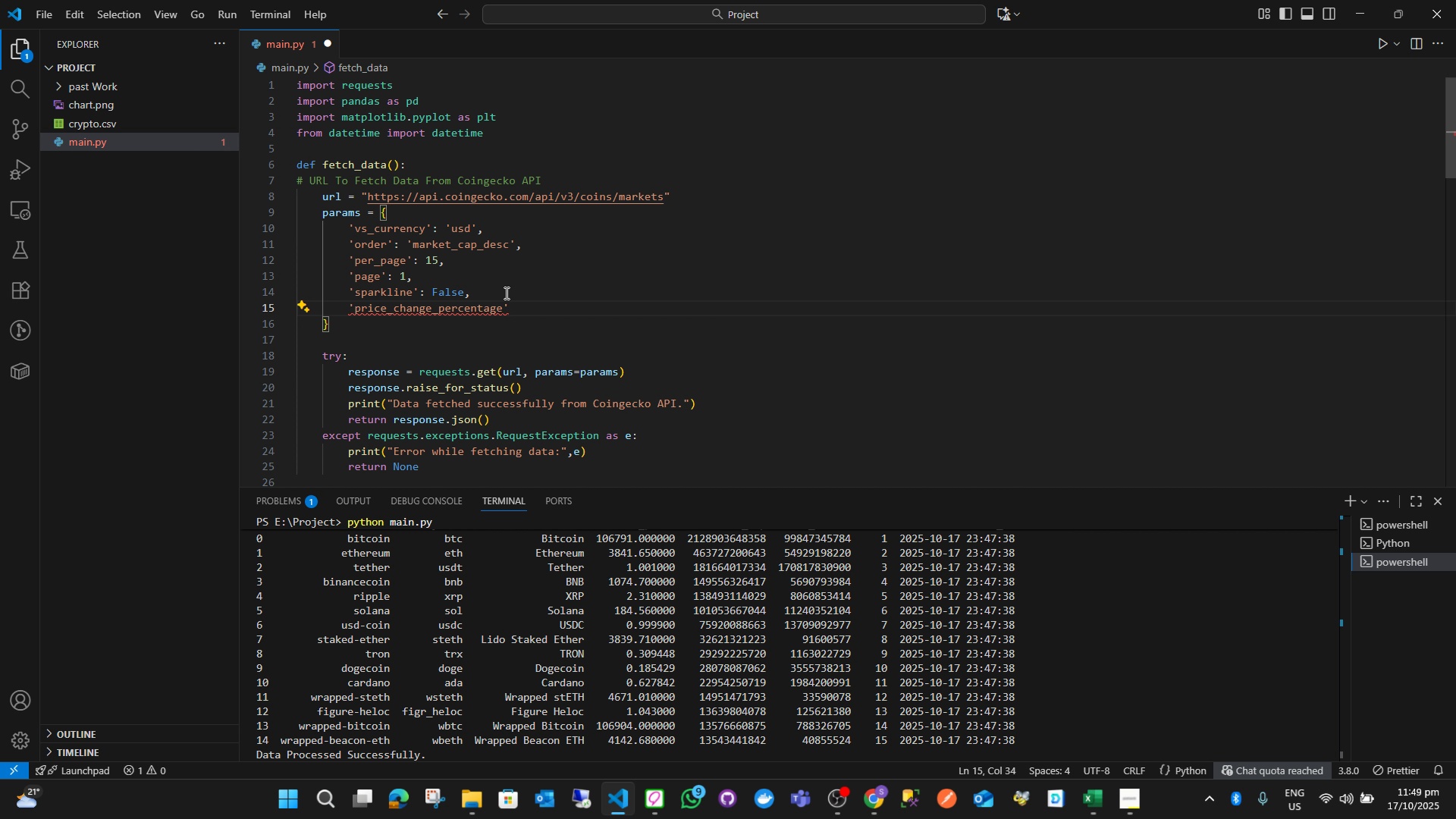 
type(: '1h, 24h, 7d)
 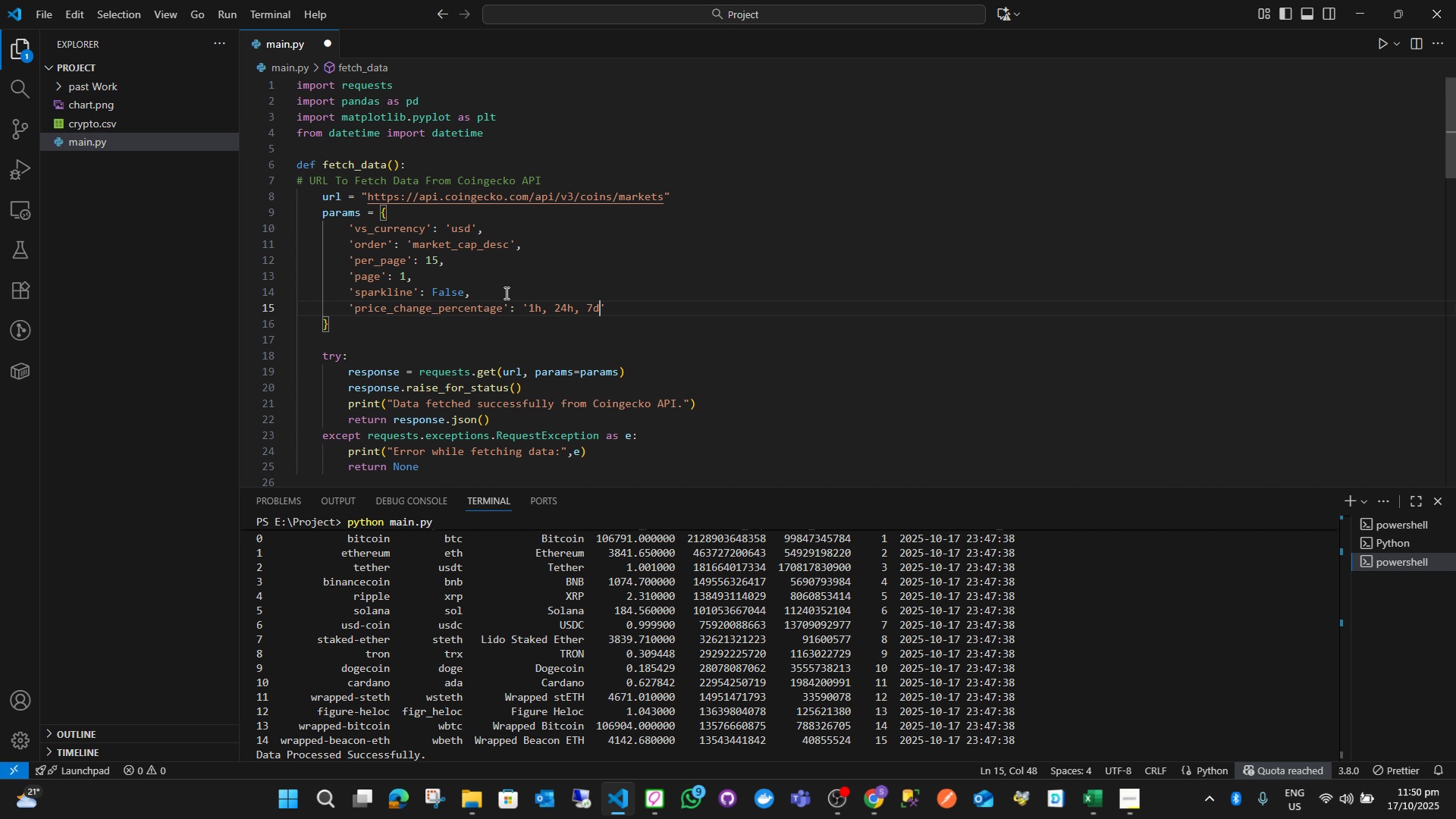 
key(ArrowRight)
 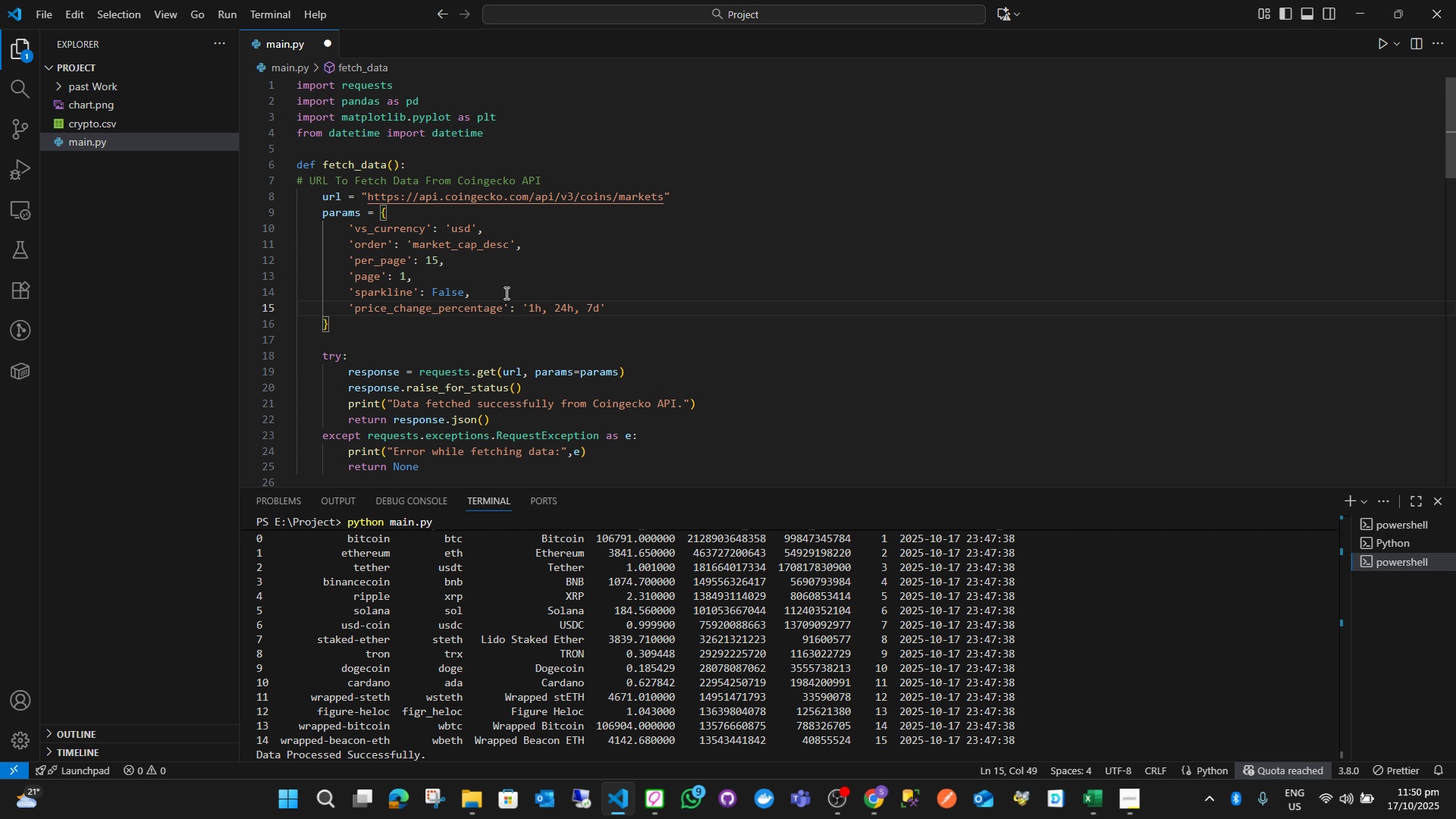 
wait(16.39)
 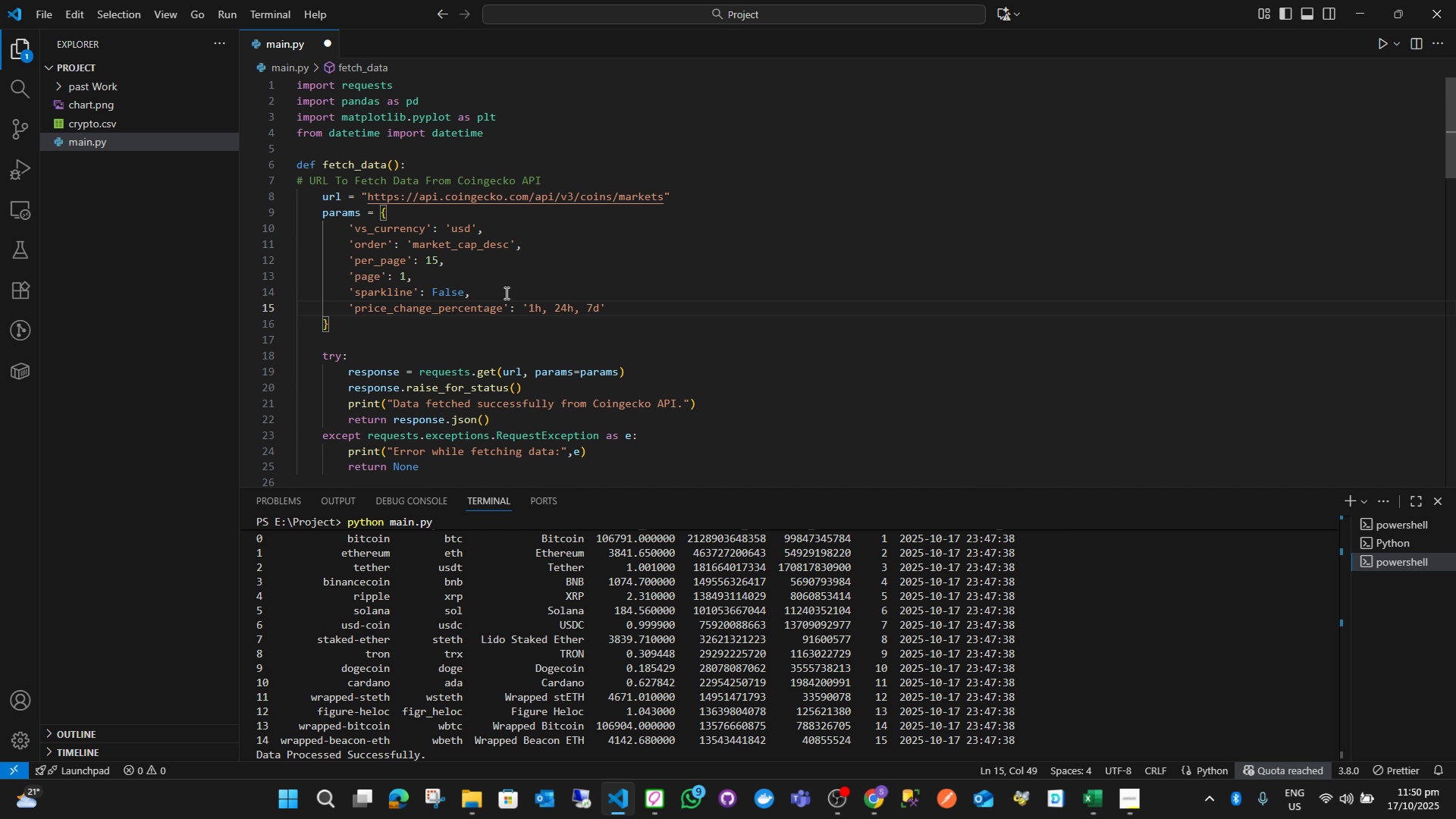 
scroll: coordinate [407, 382], scroll_direction: down, amount: 5.0
 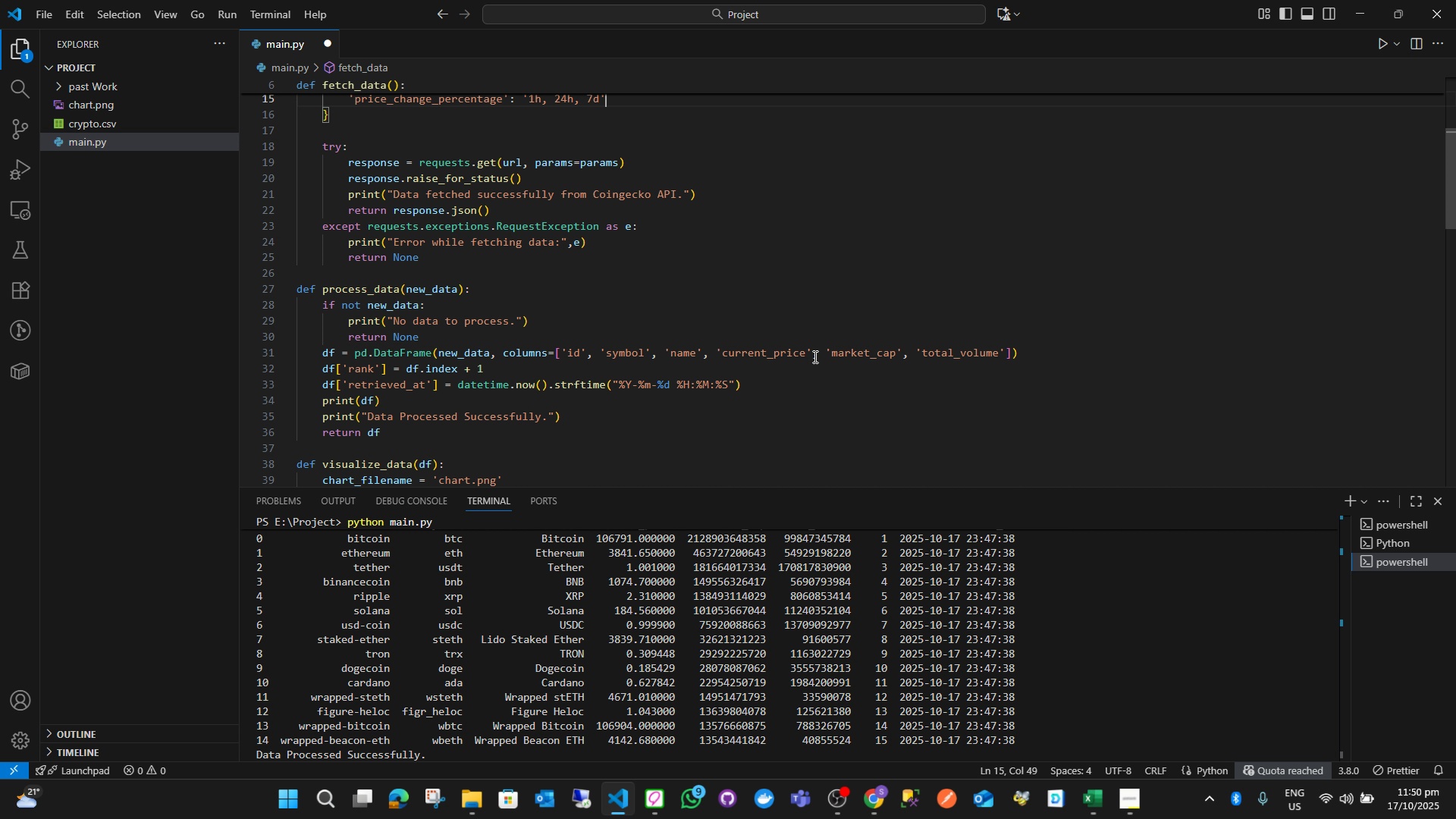 
wait(21.29)
 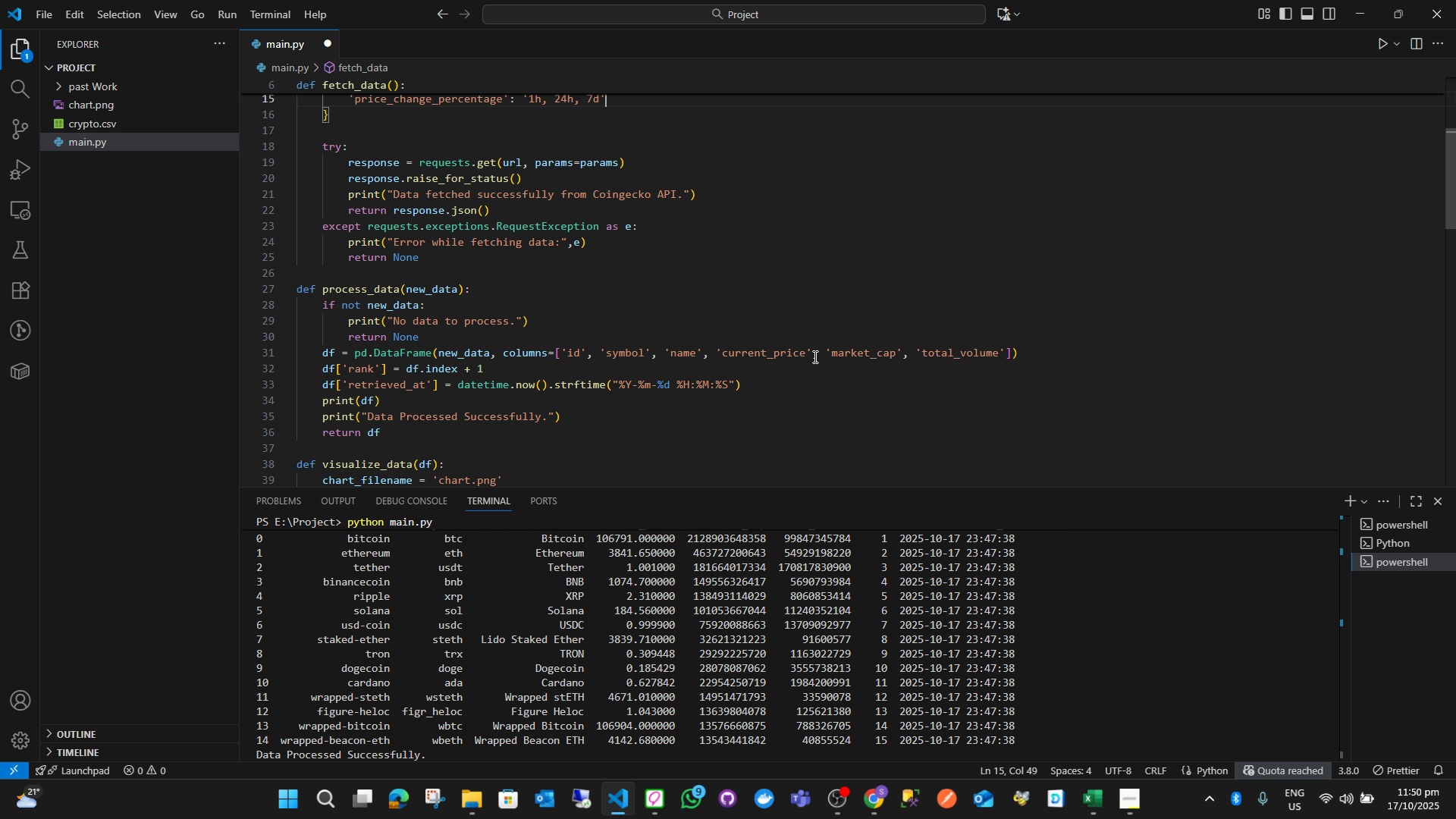 
left_click([865, 798])
 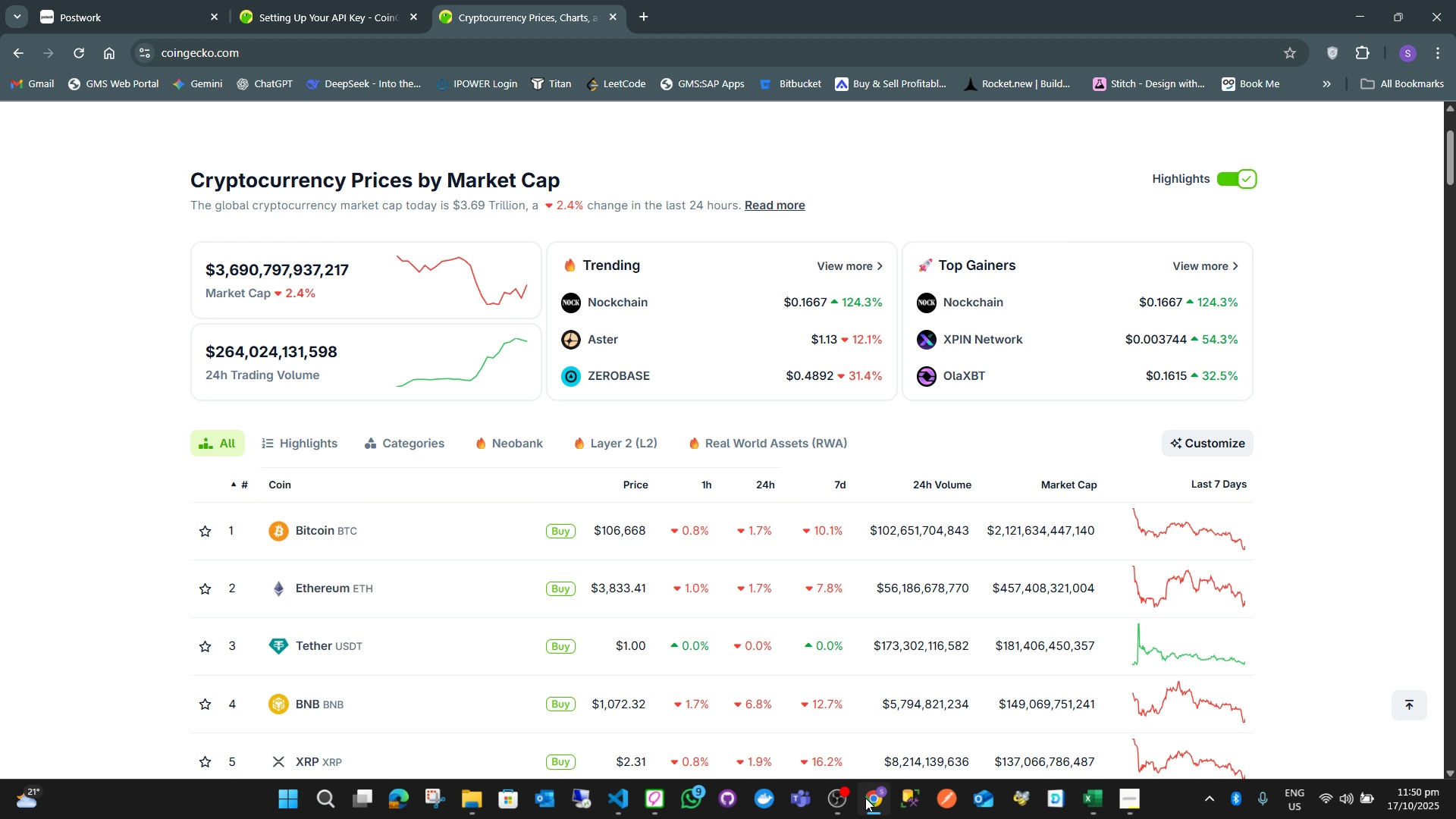 
left_click([865, 798])
 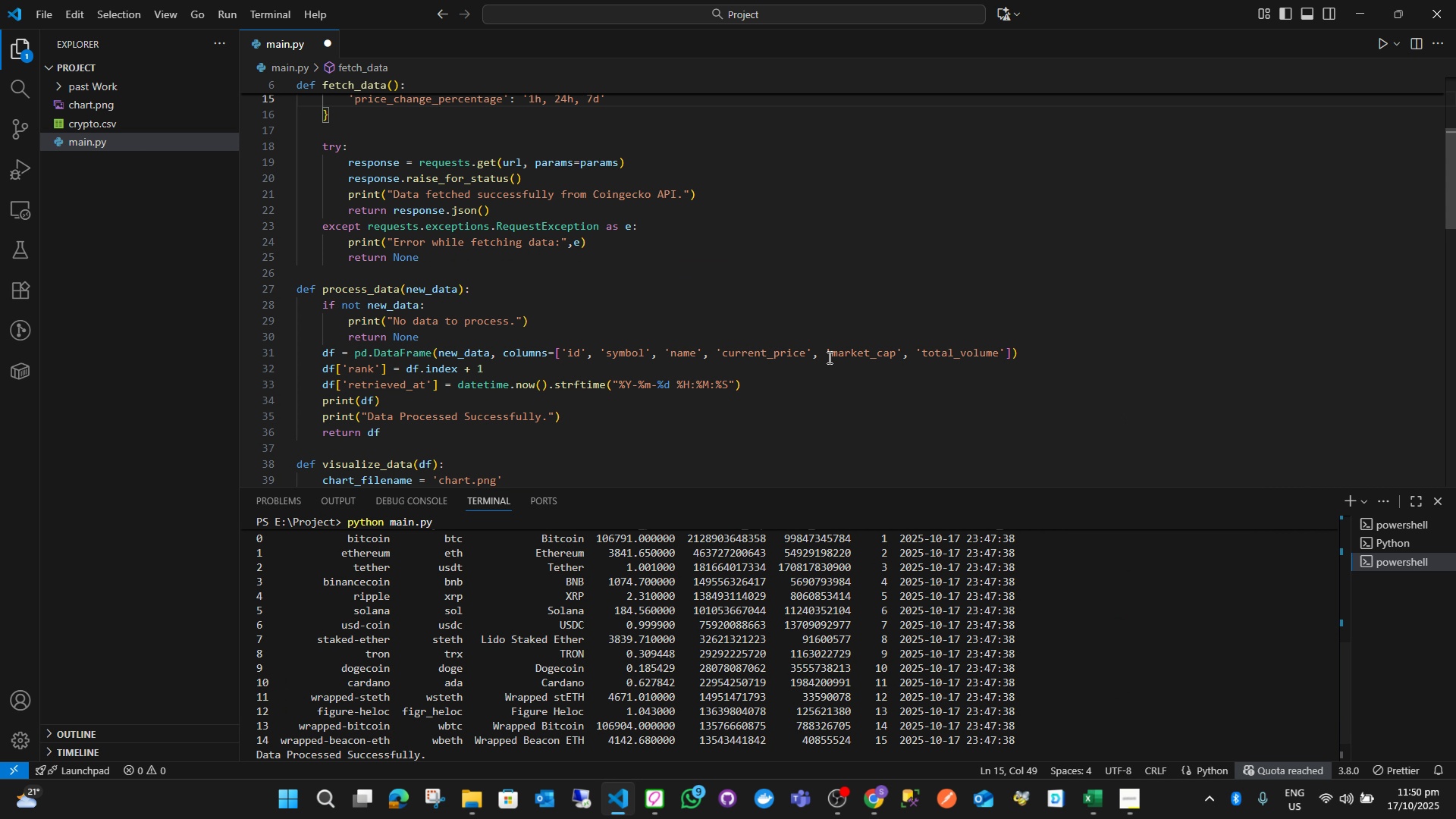 
left_click([819, 357])
 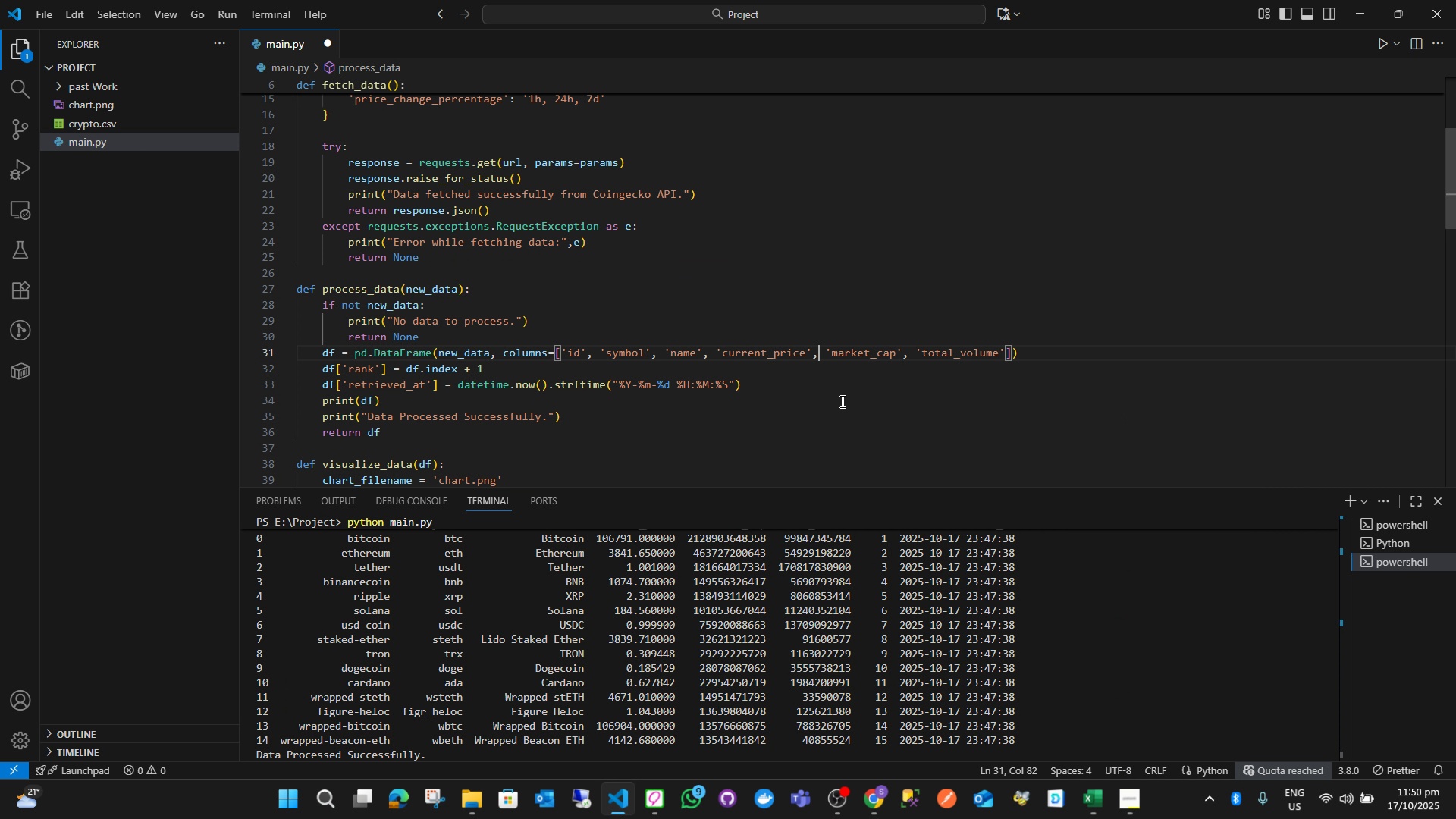 
key(M)
 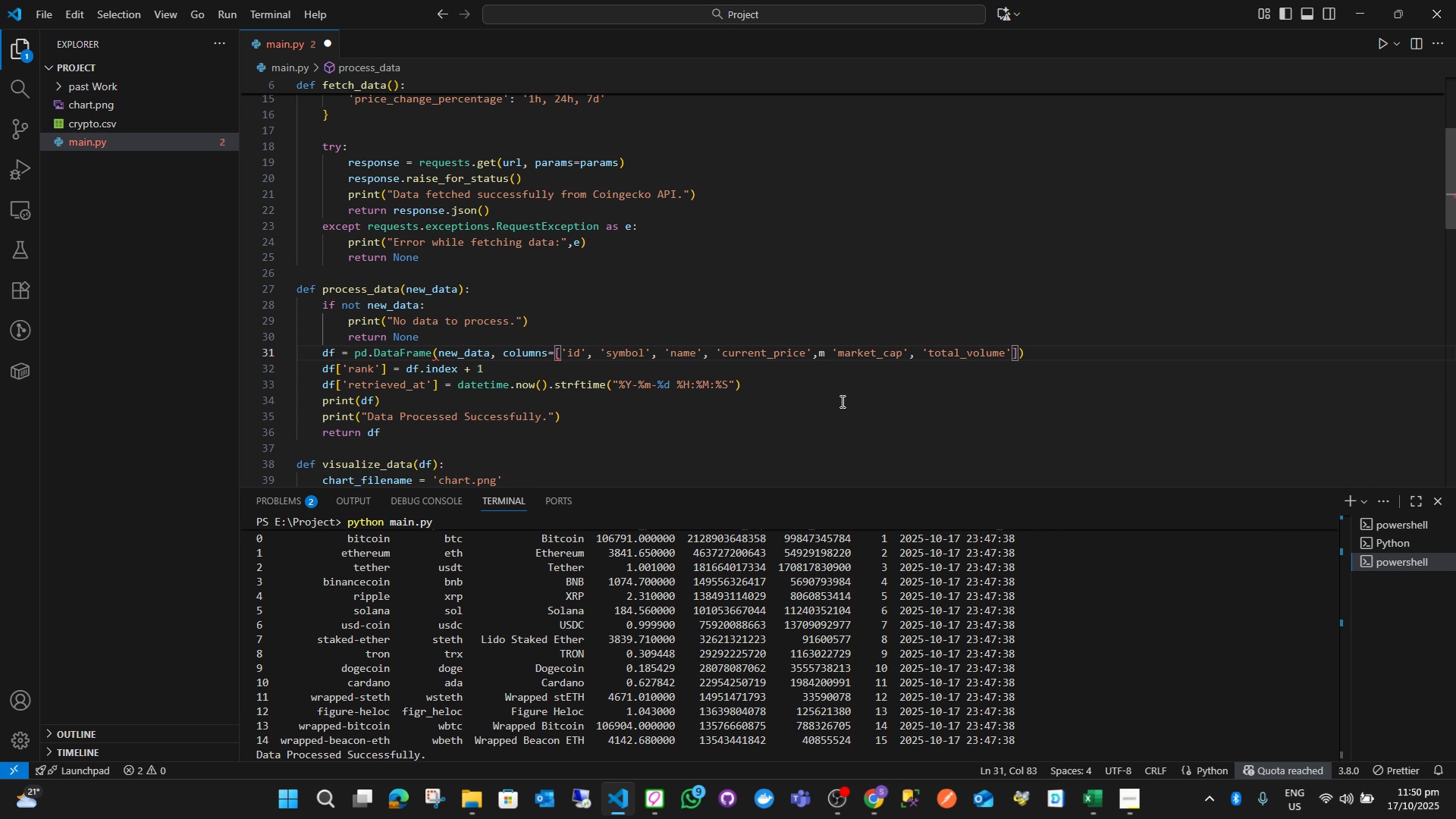 
key(Backspace)
 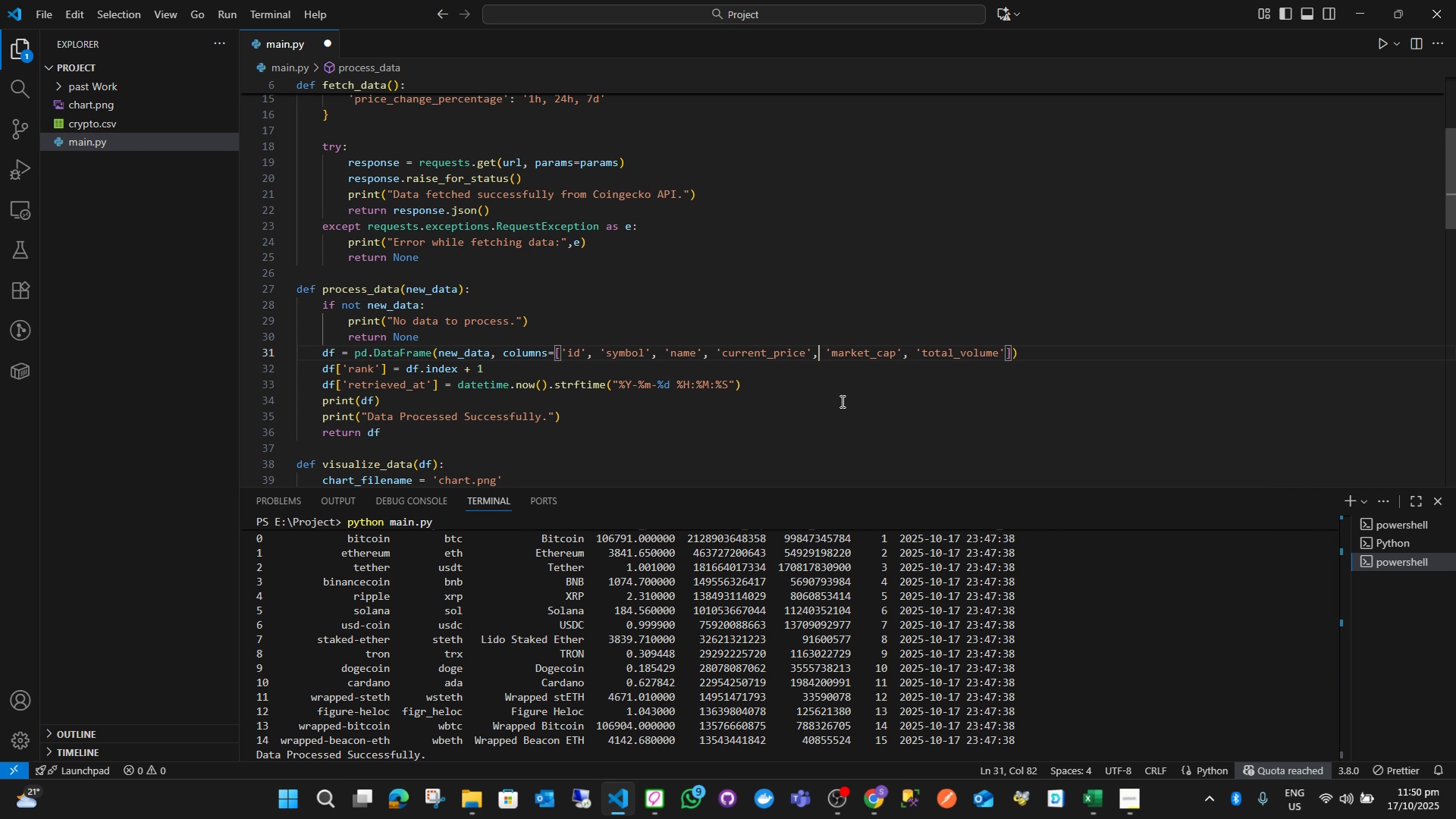 
key(Space)
 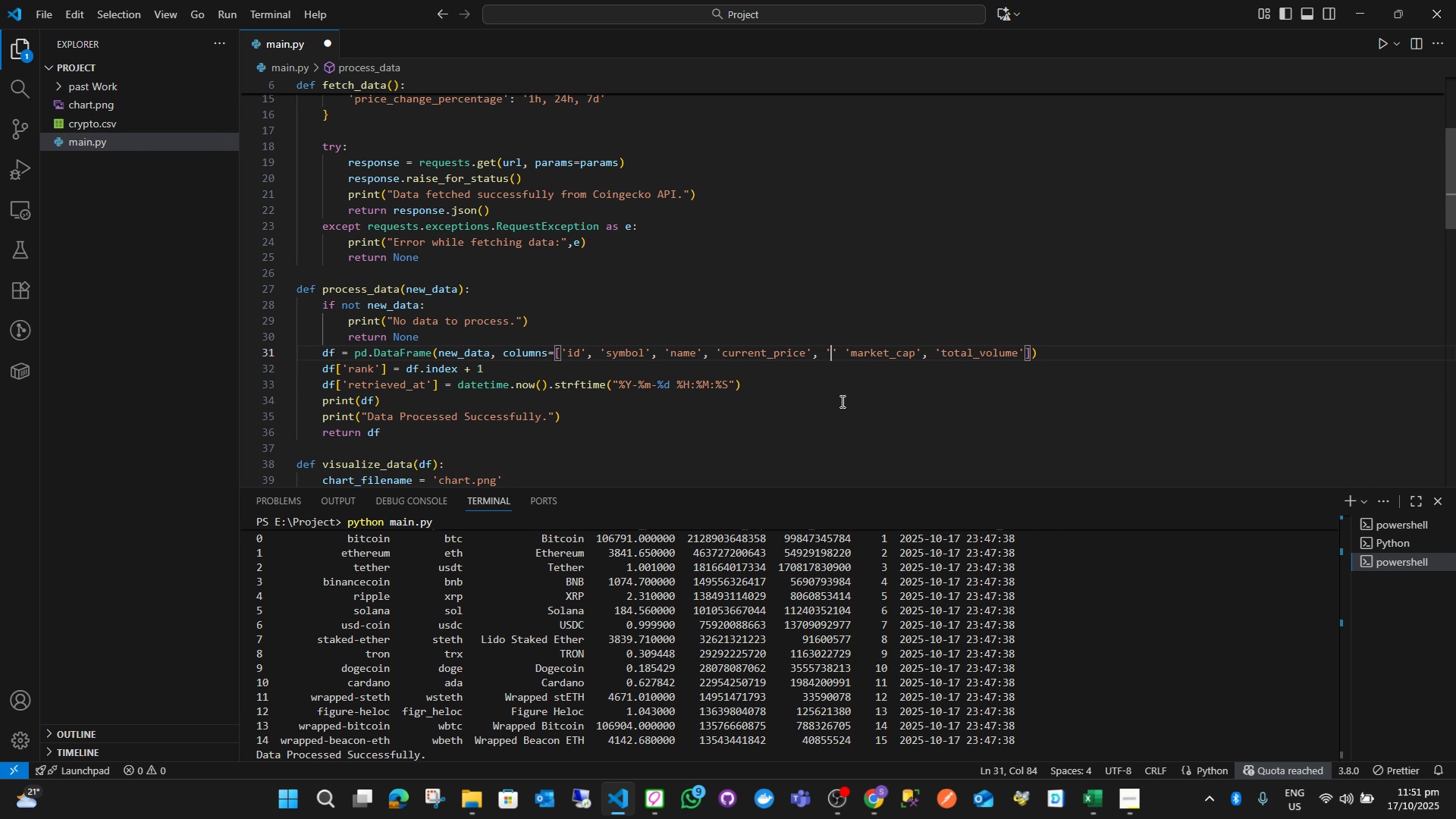 
key(Quote)
 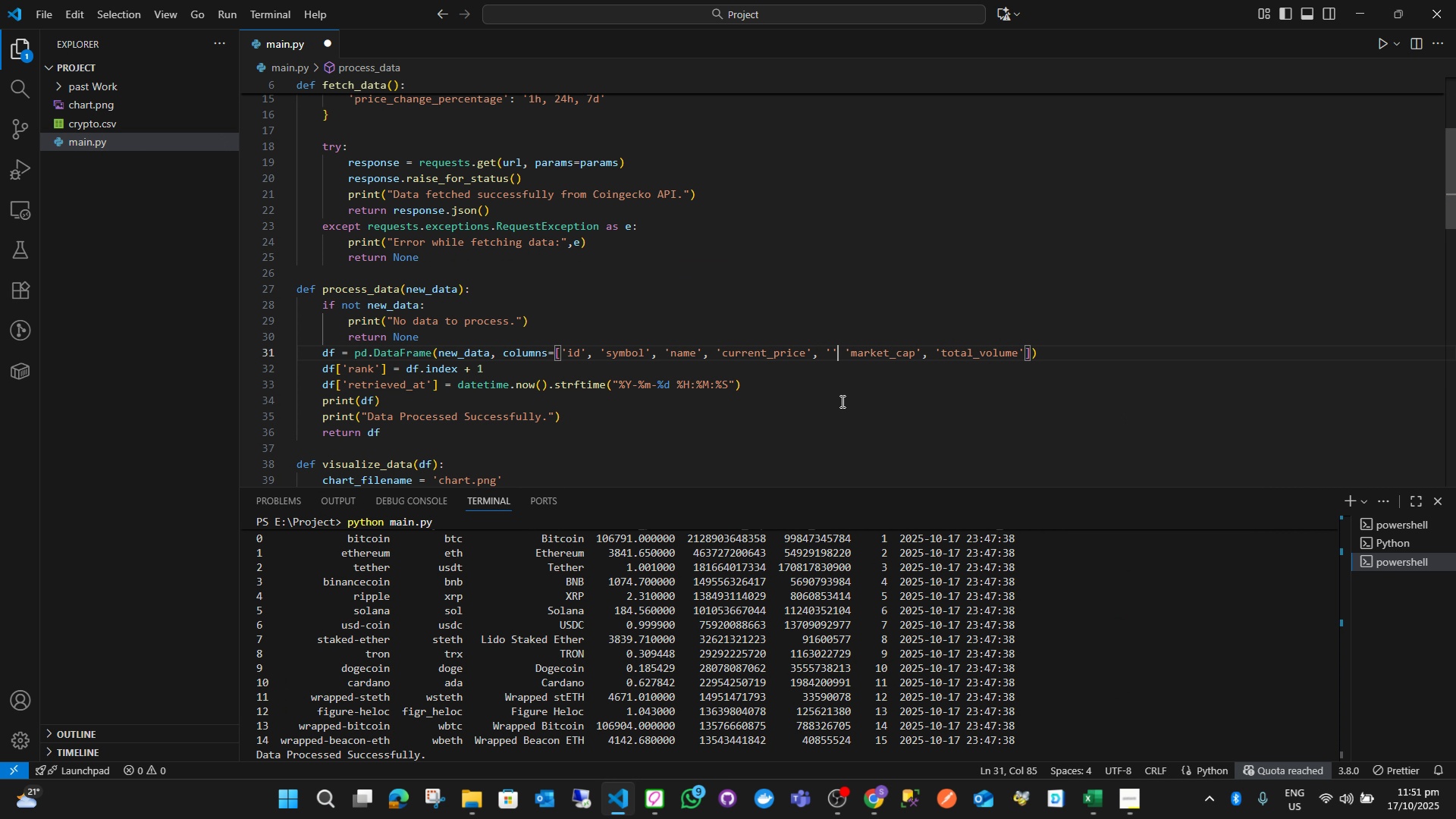 
key(Quote)
 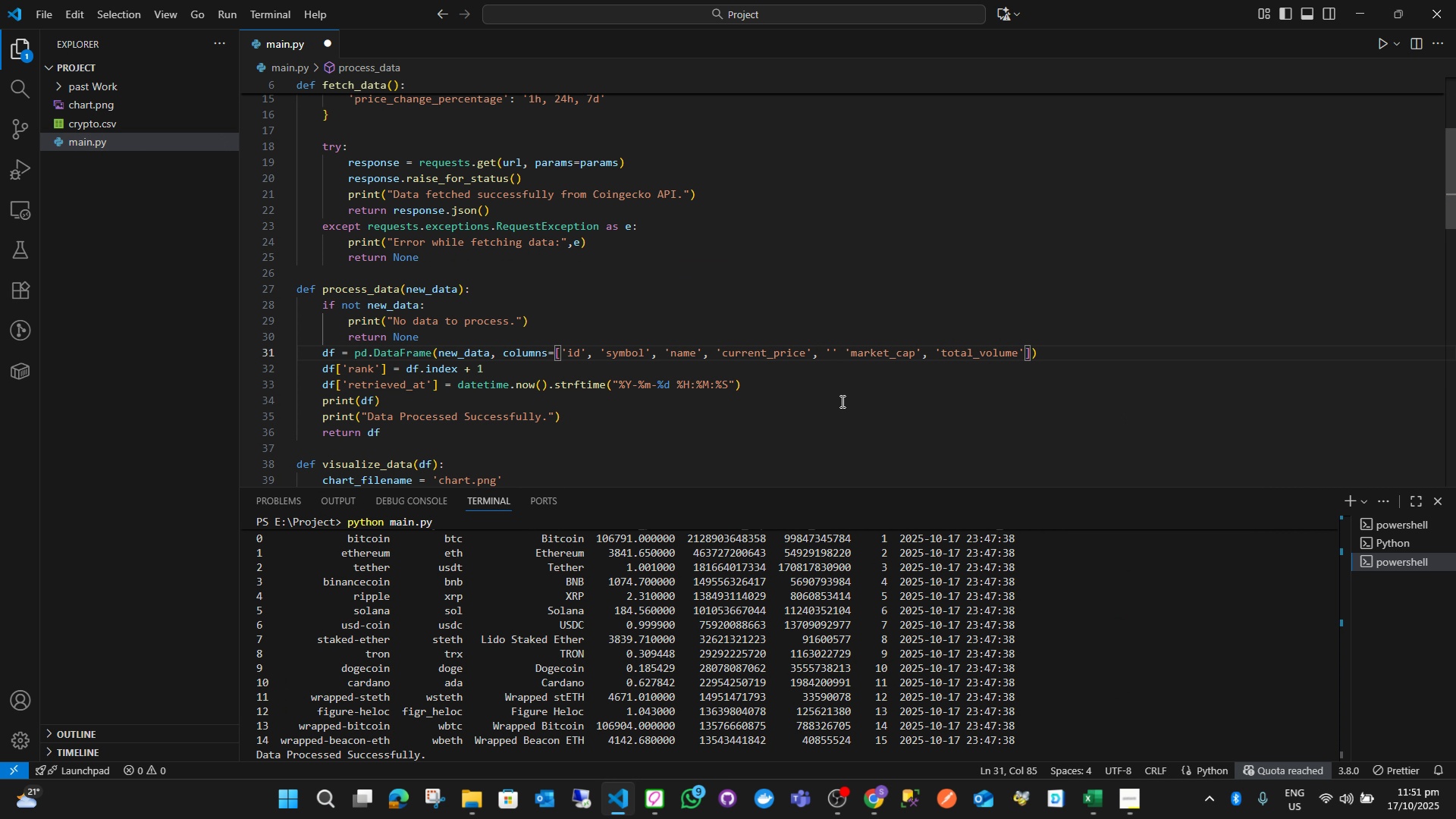 
key(ArrowLeft)
 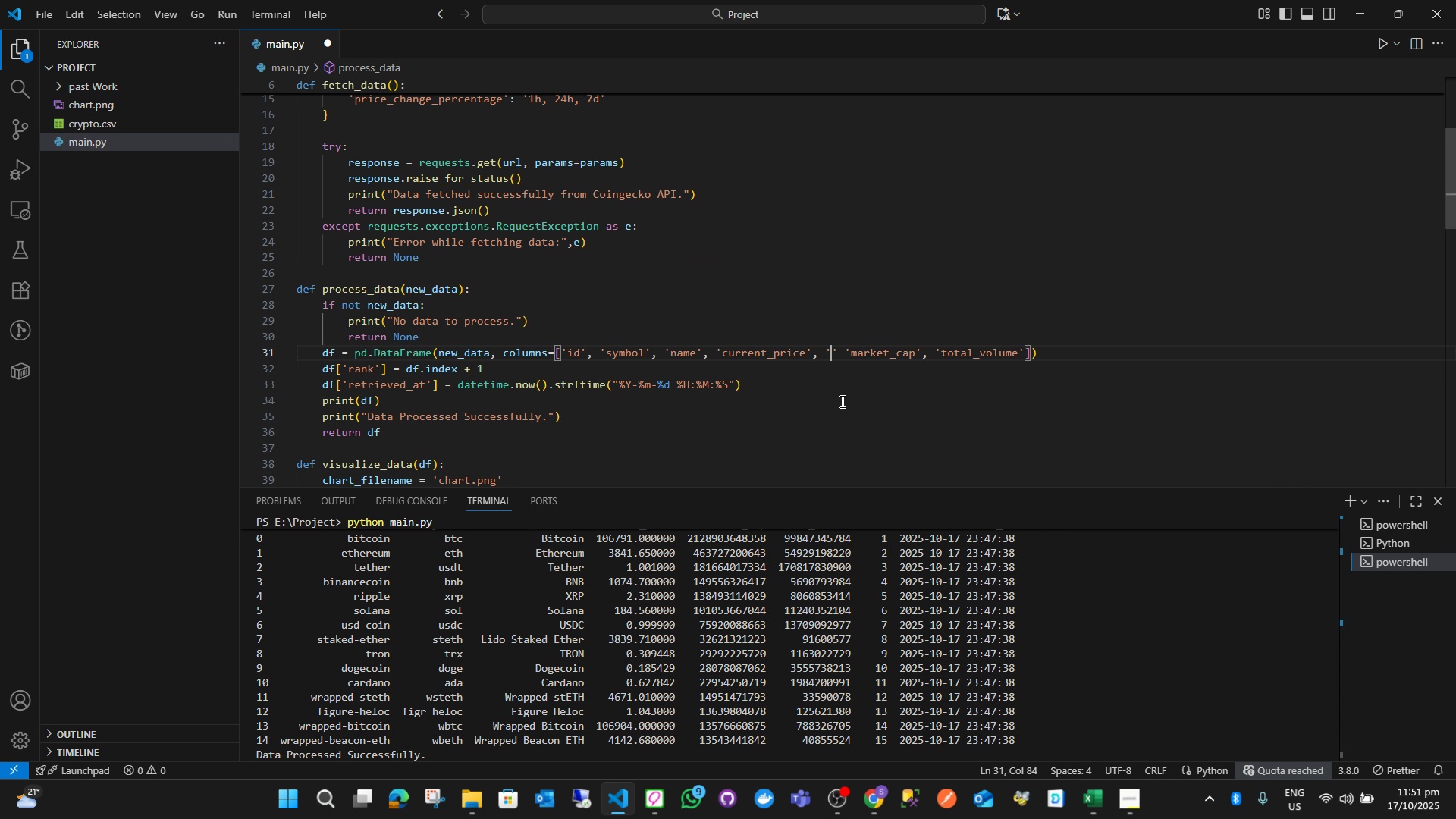 
type(1h %)
 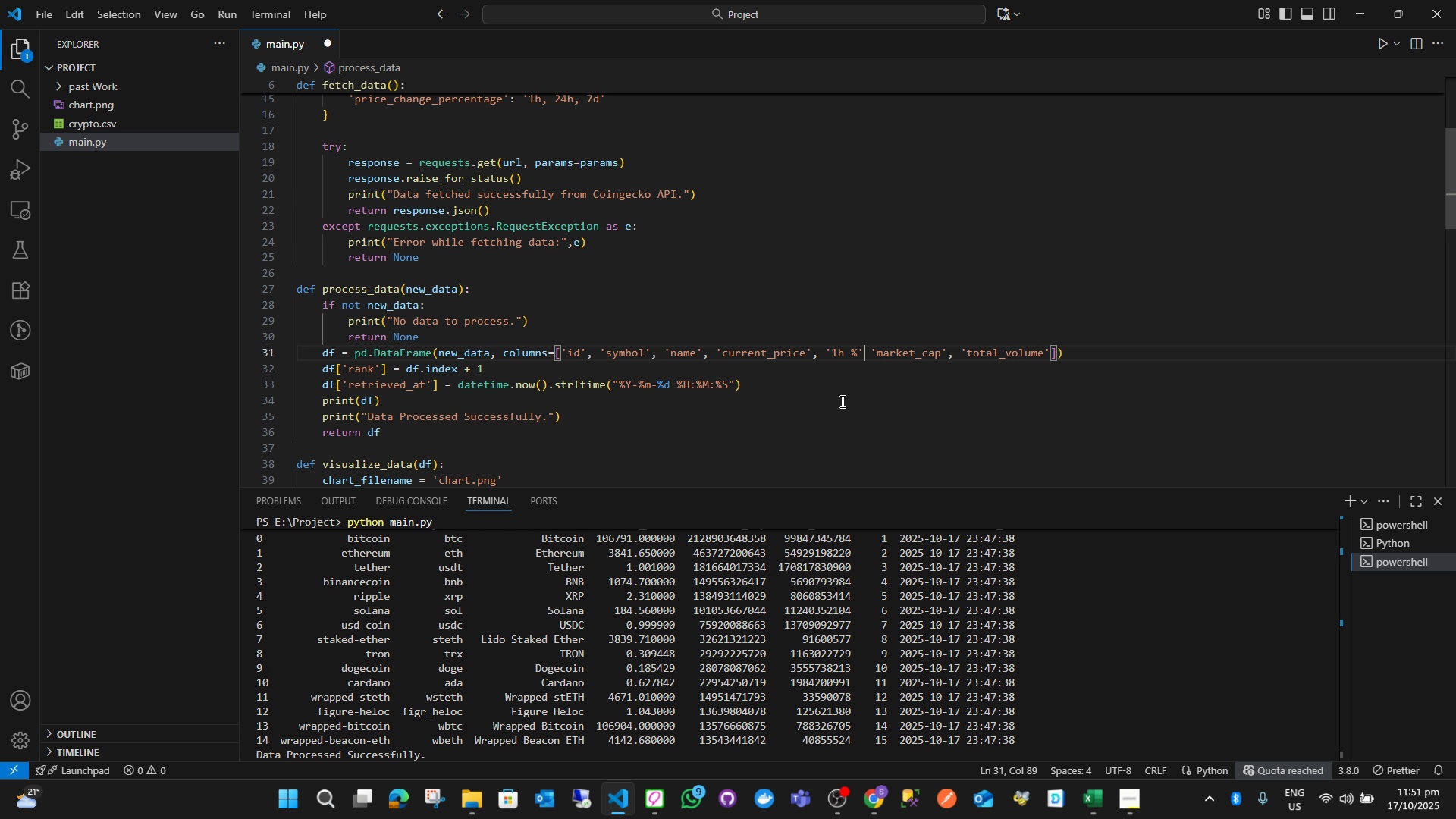 
 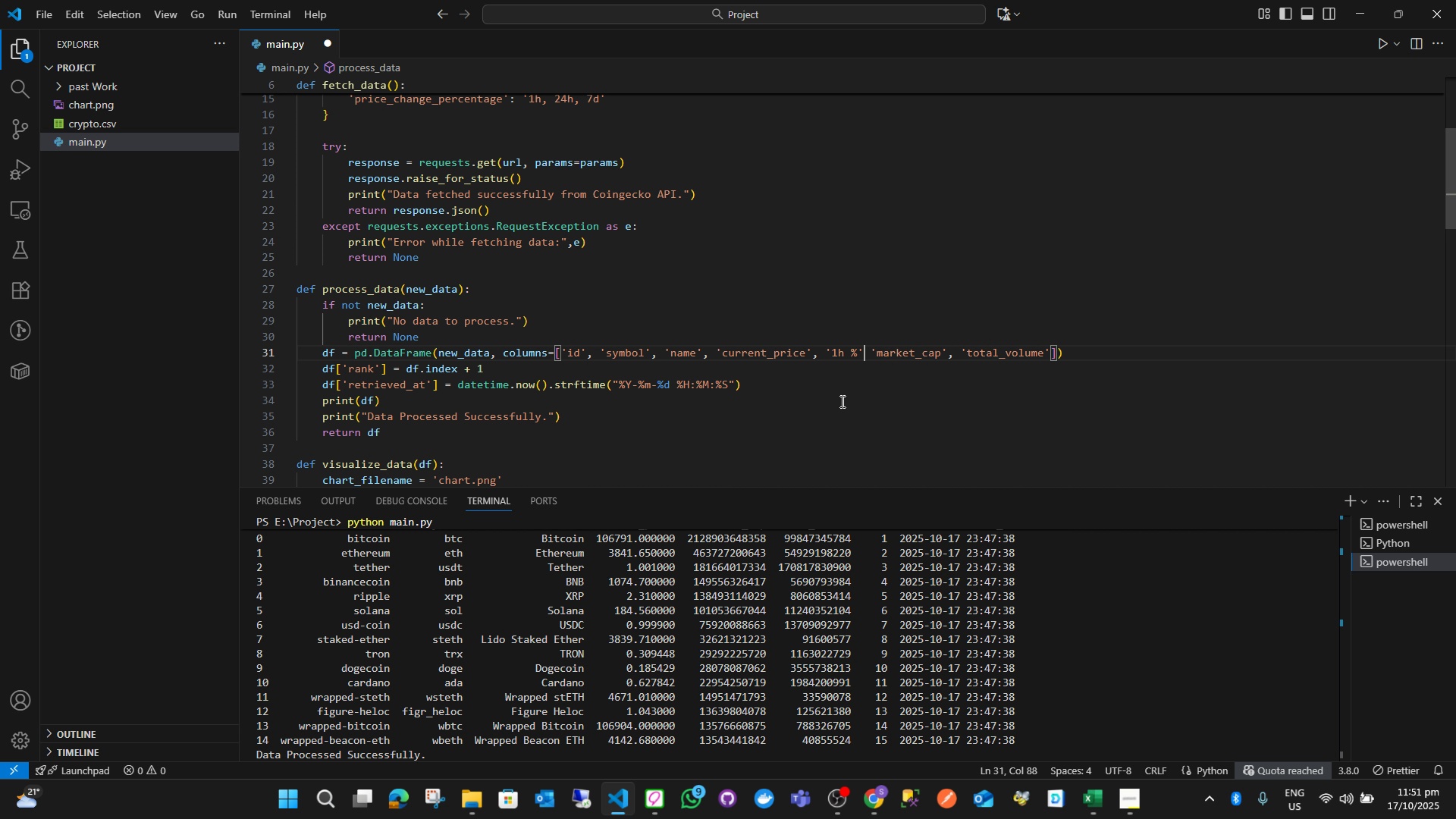 
key(ArrowRight)
 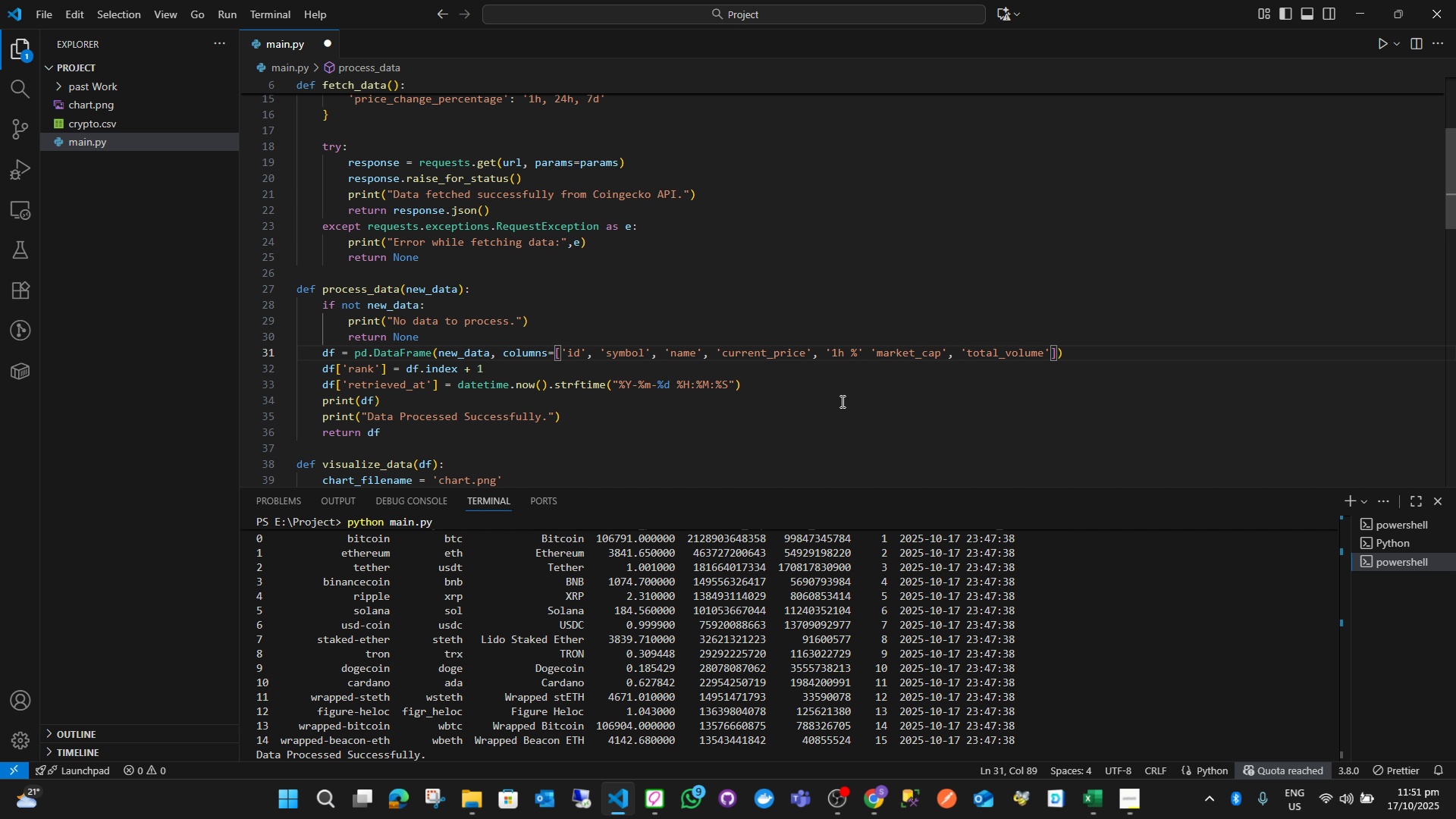 
key(Comma)
 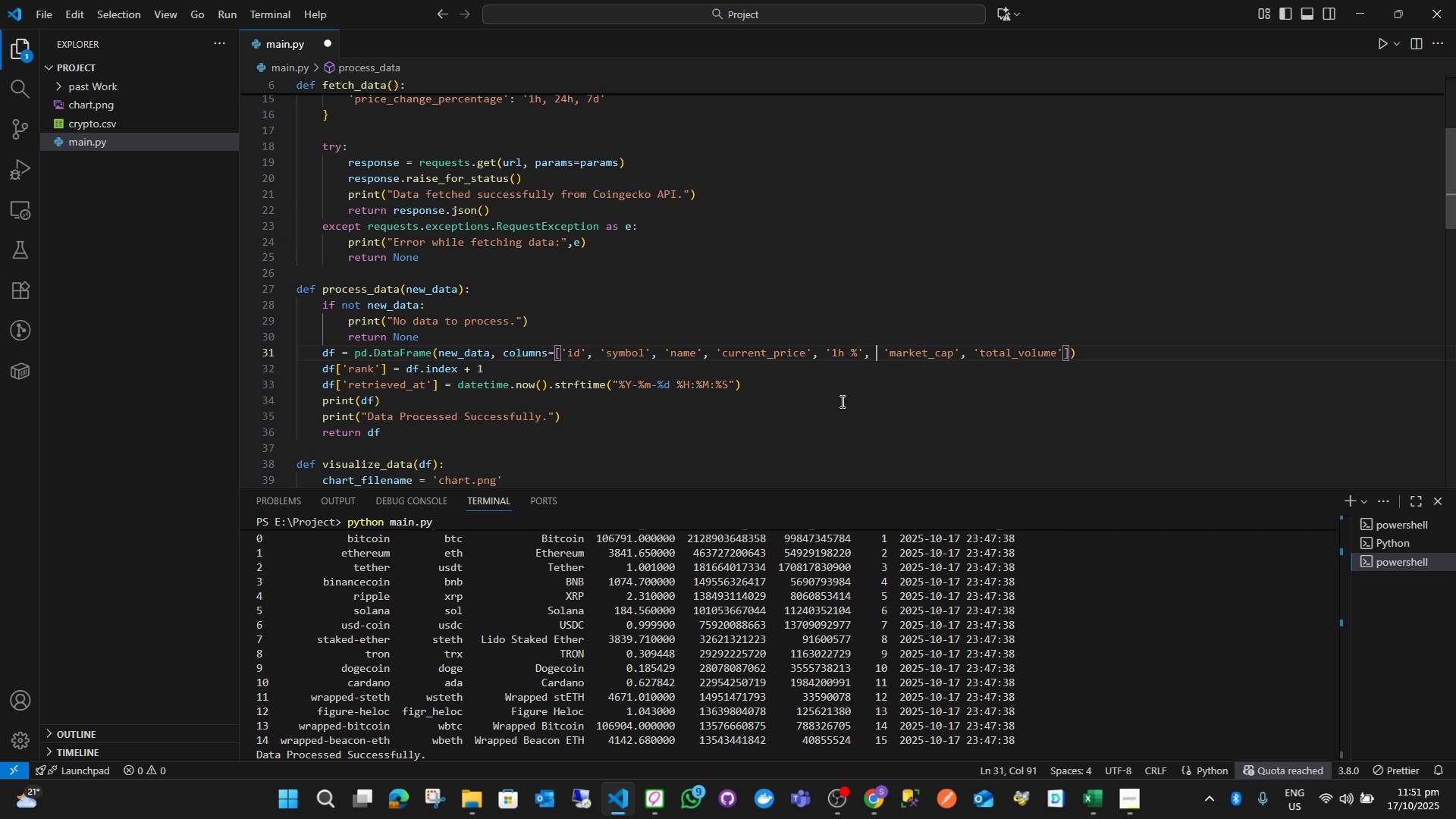 
key(Space)
 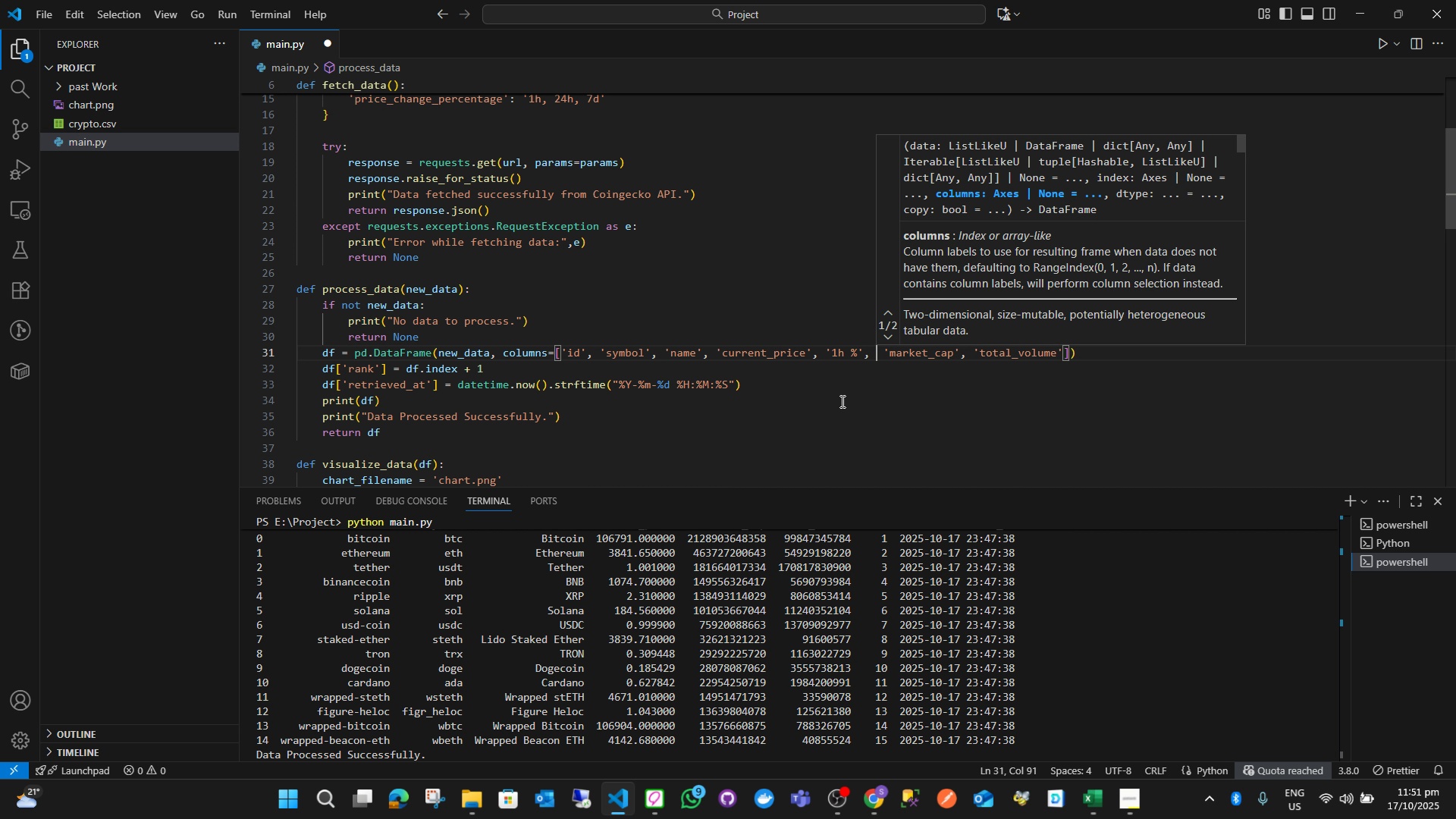 
key(Quote)
 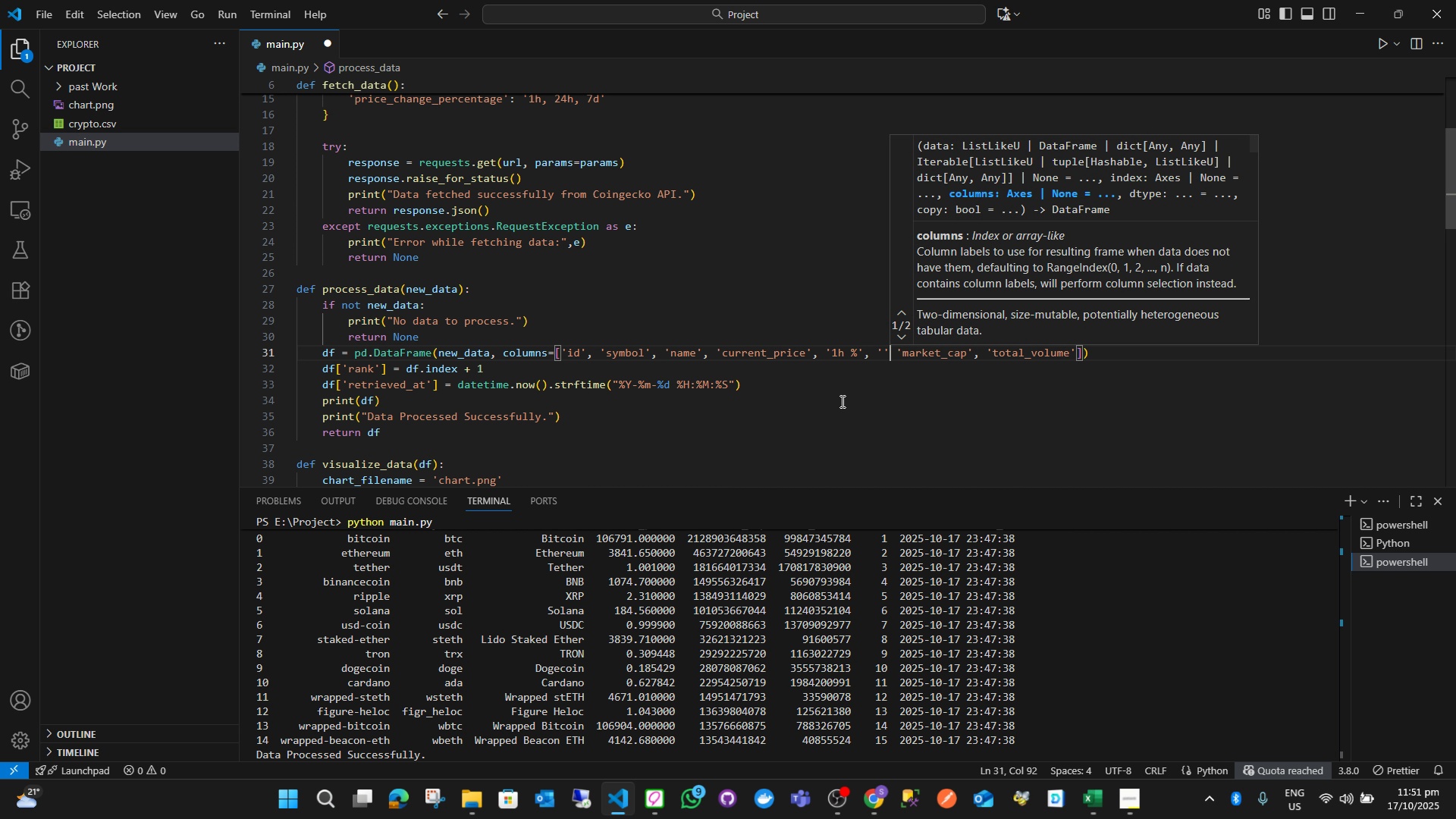 
key(Quote)
 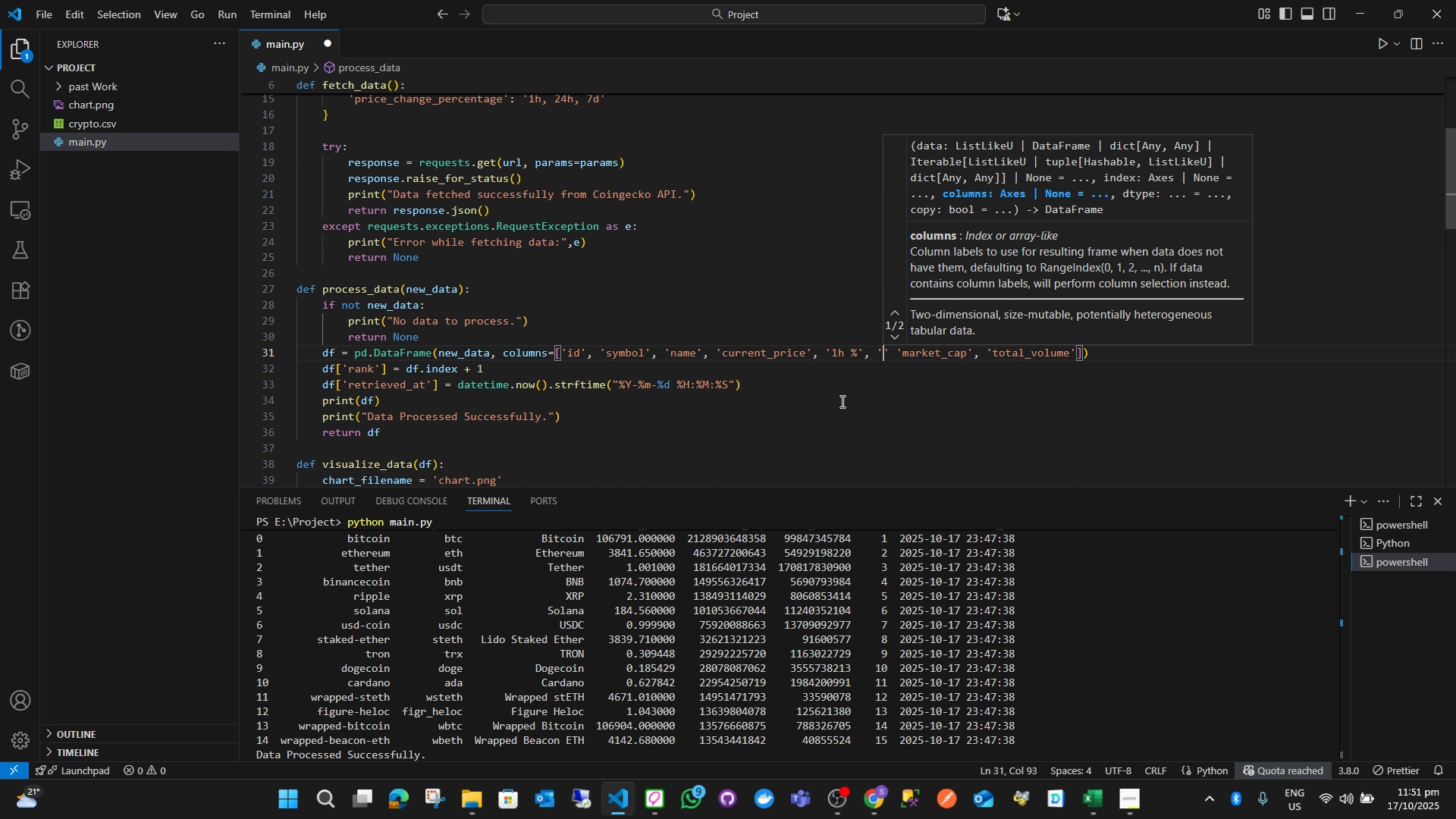 
key(ArrowLeft)
 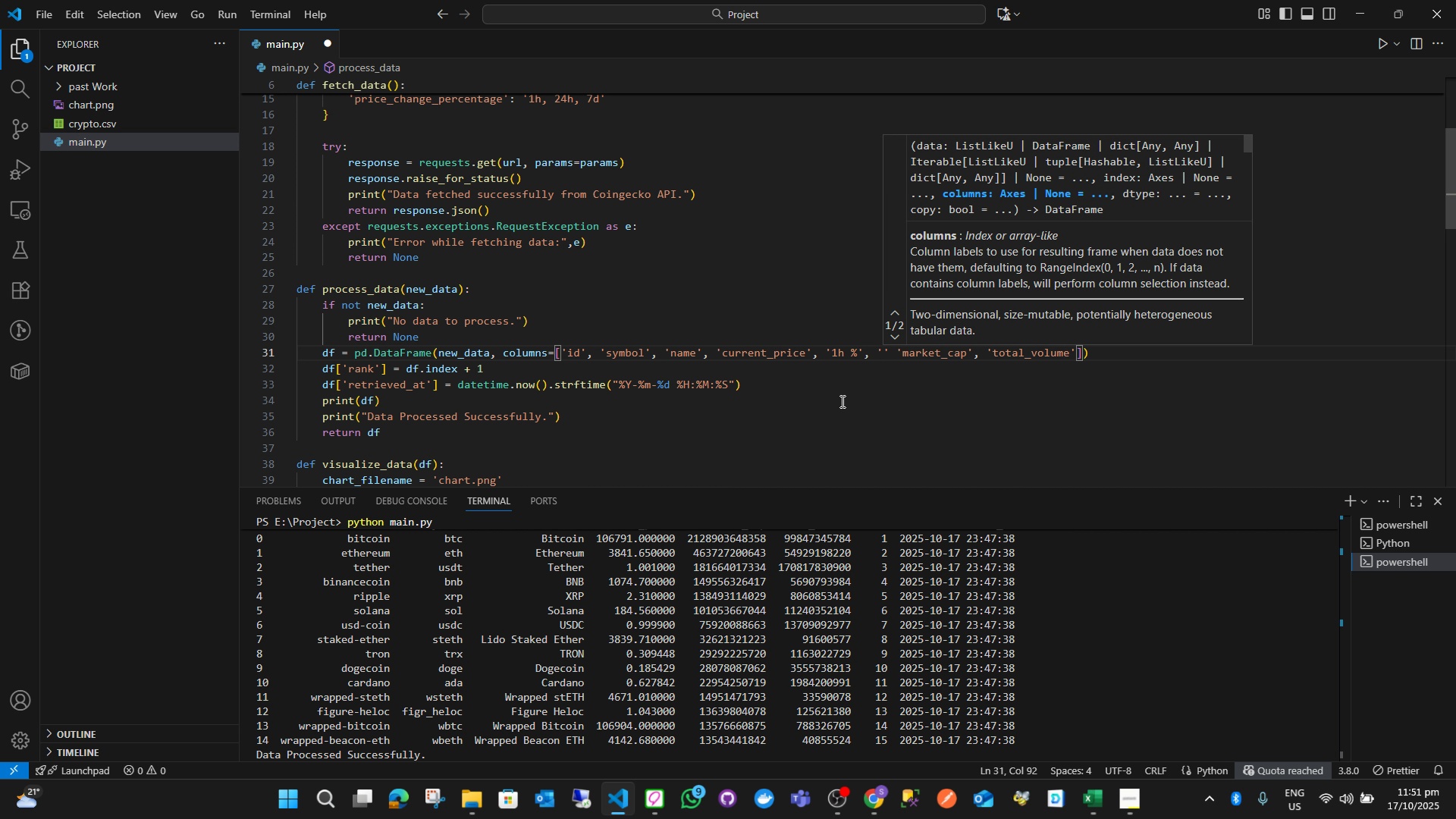 
type(24h &)
 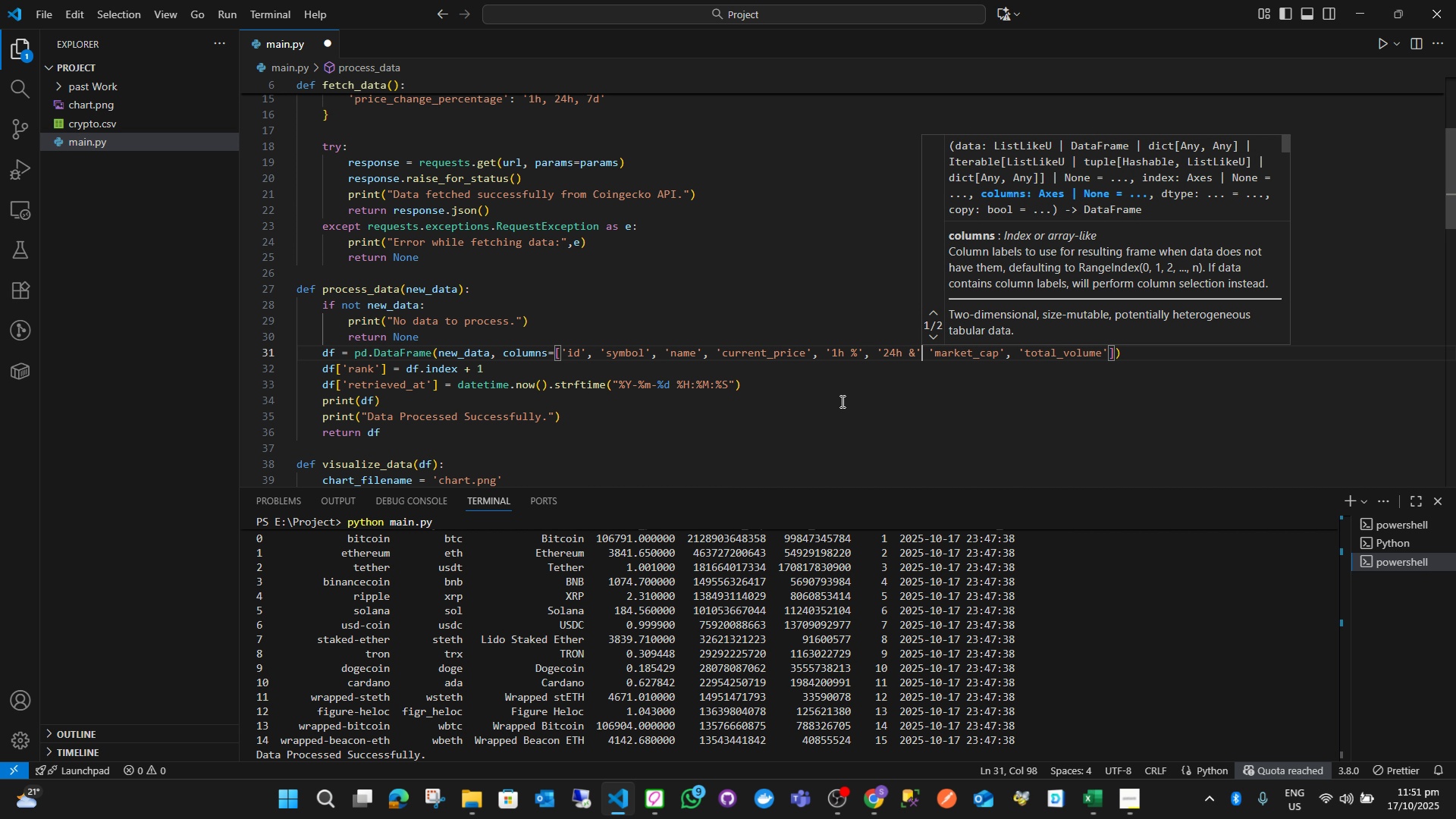 
 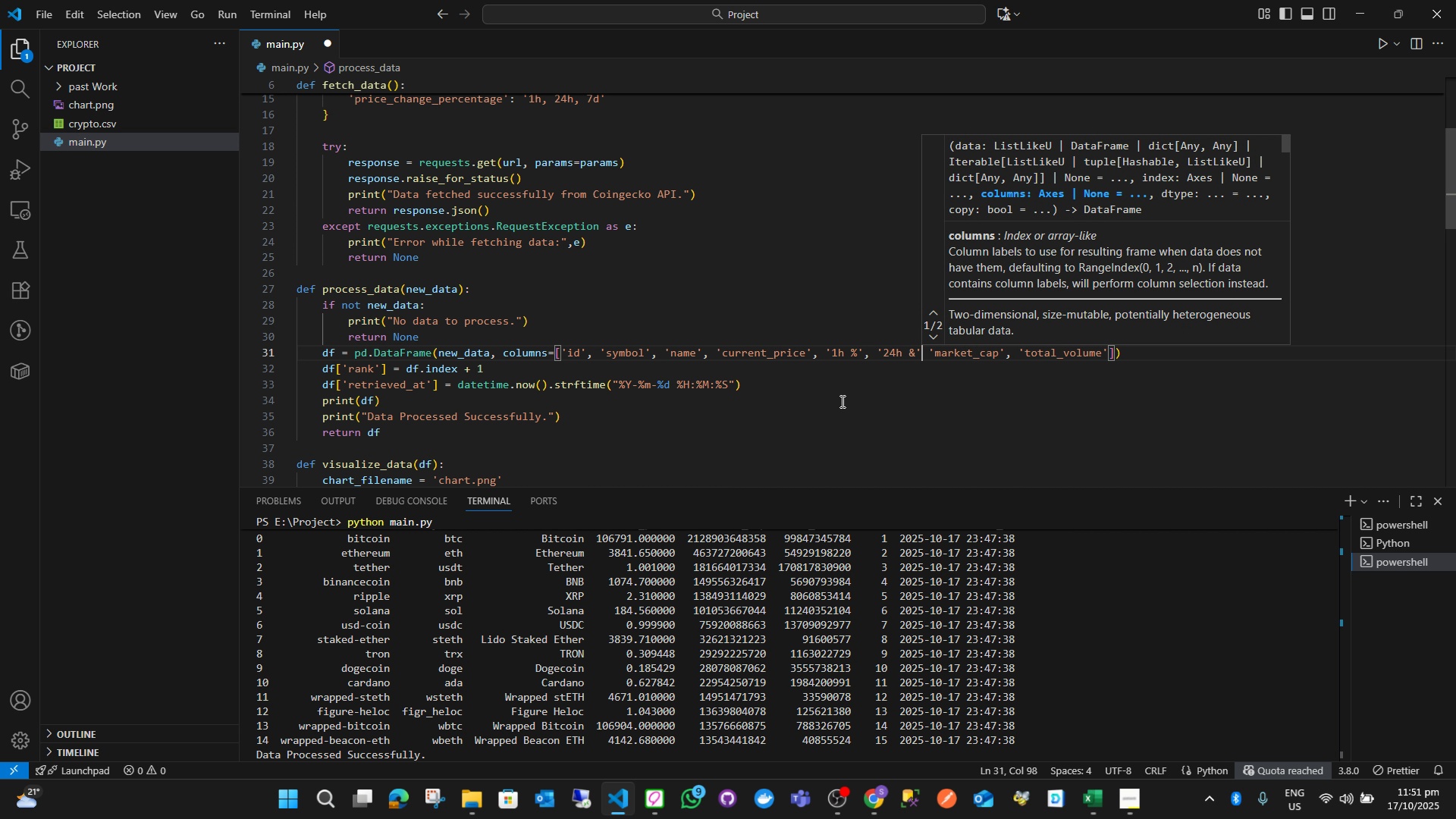 
key(ArrowRight)
 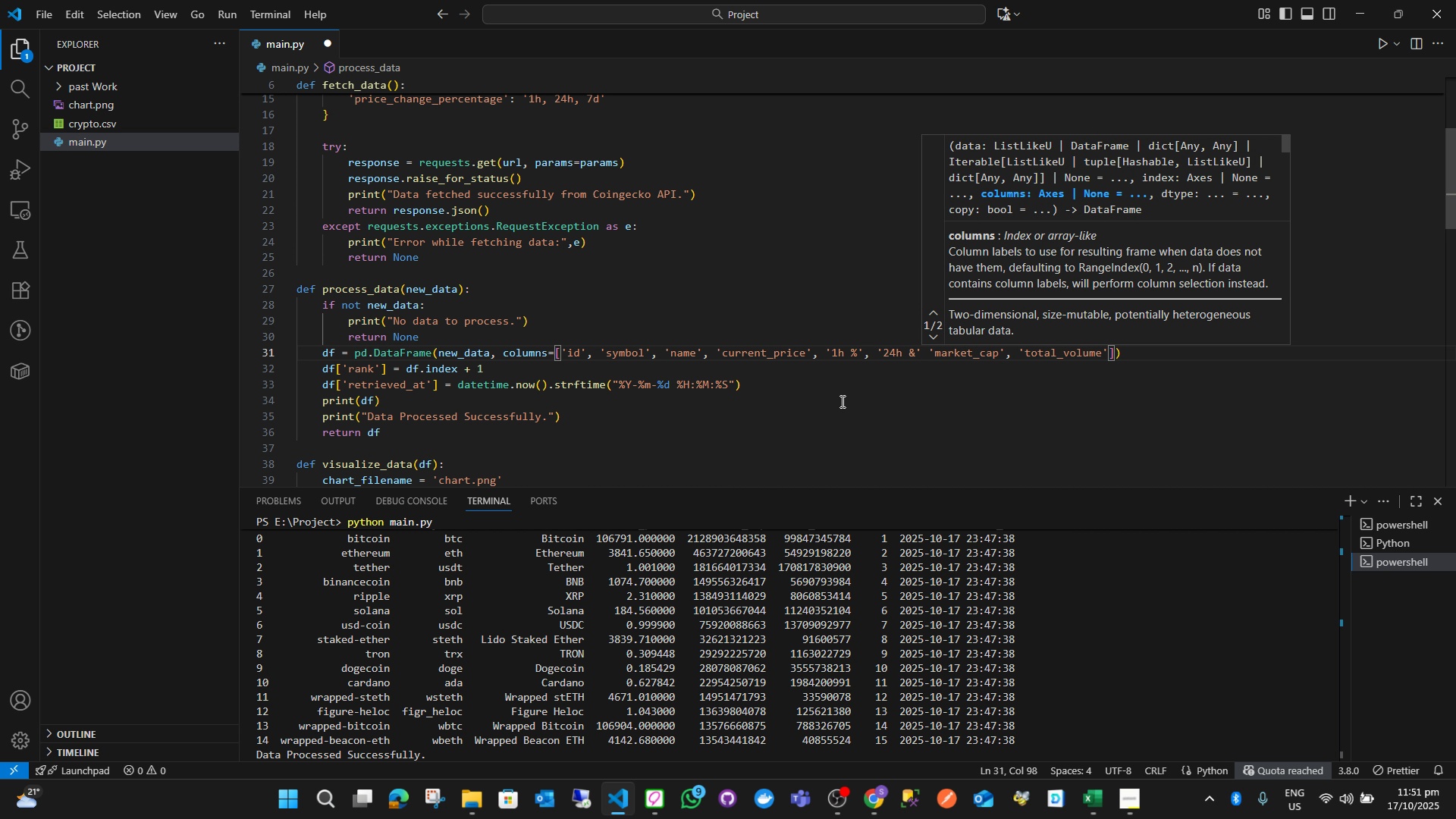 
key(ArrowLeft)
 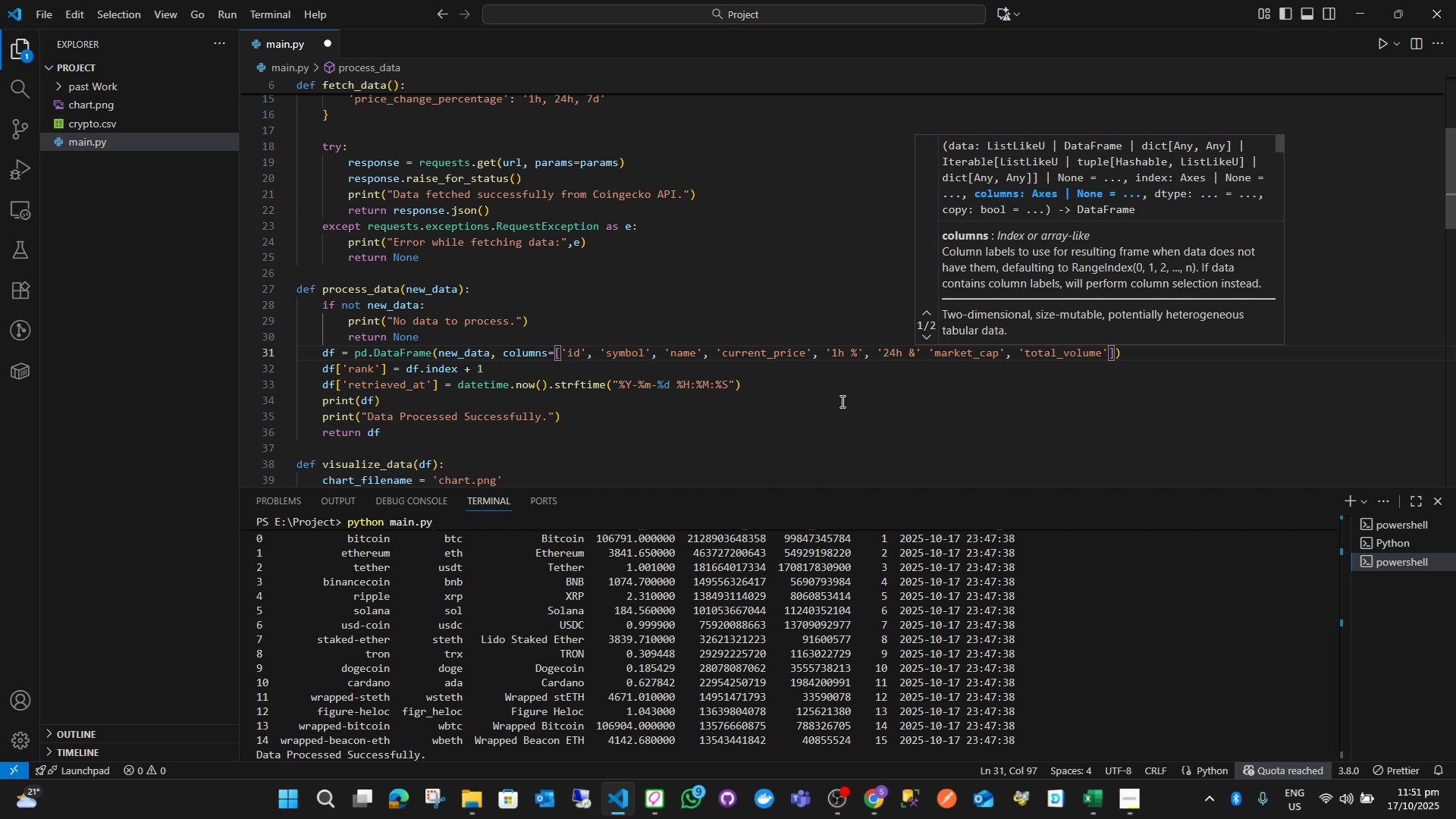 
key(Backspace)
 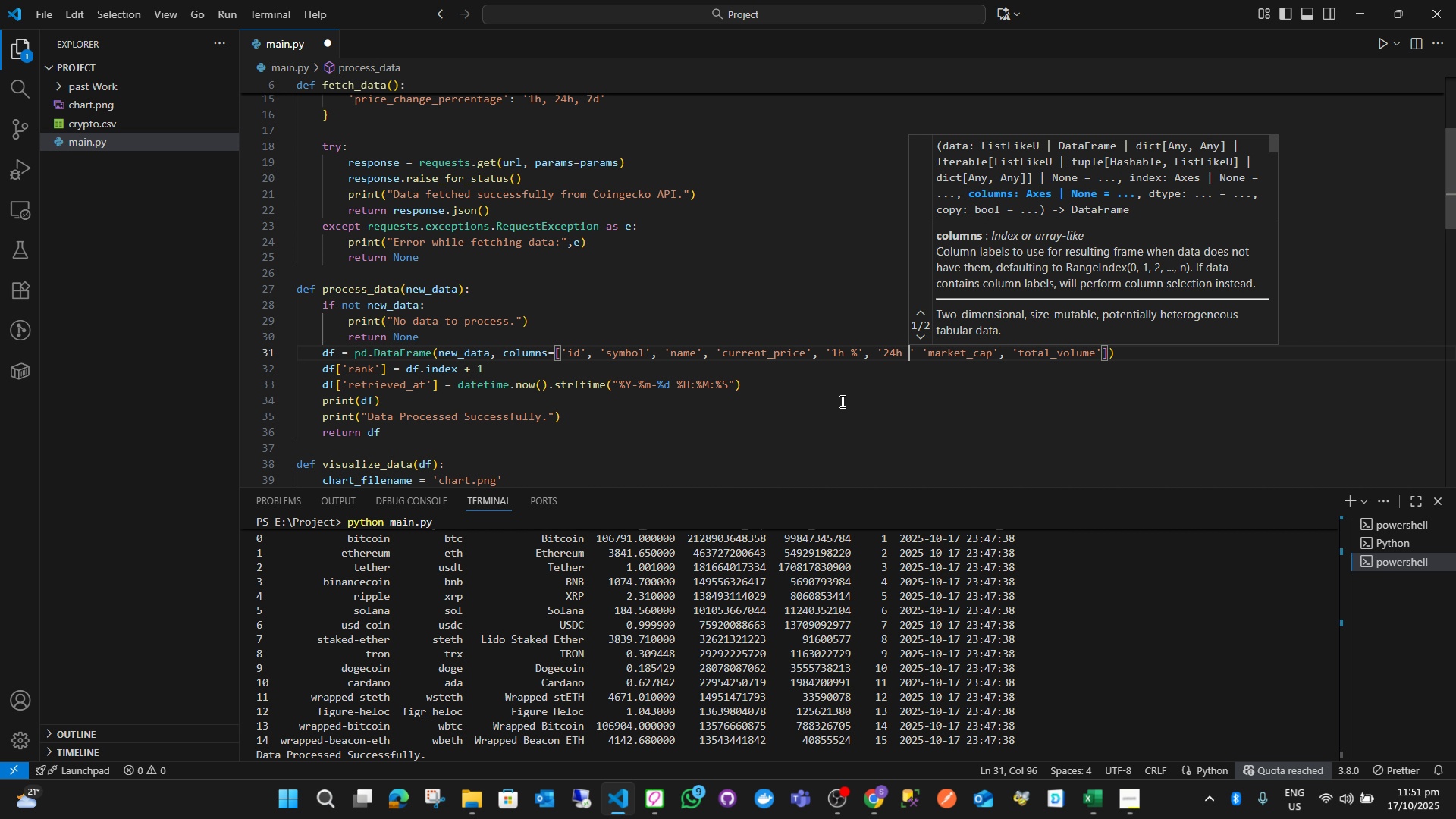 
key(Shift+5)
 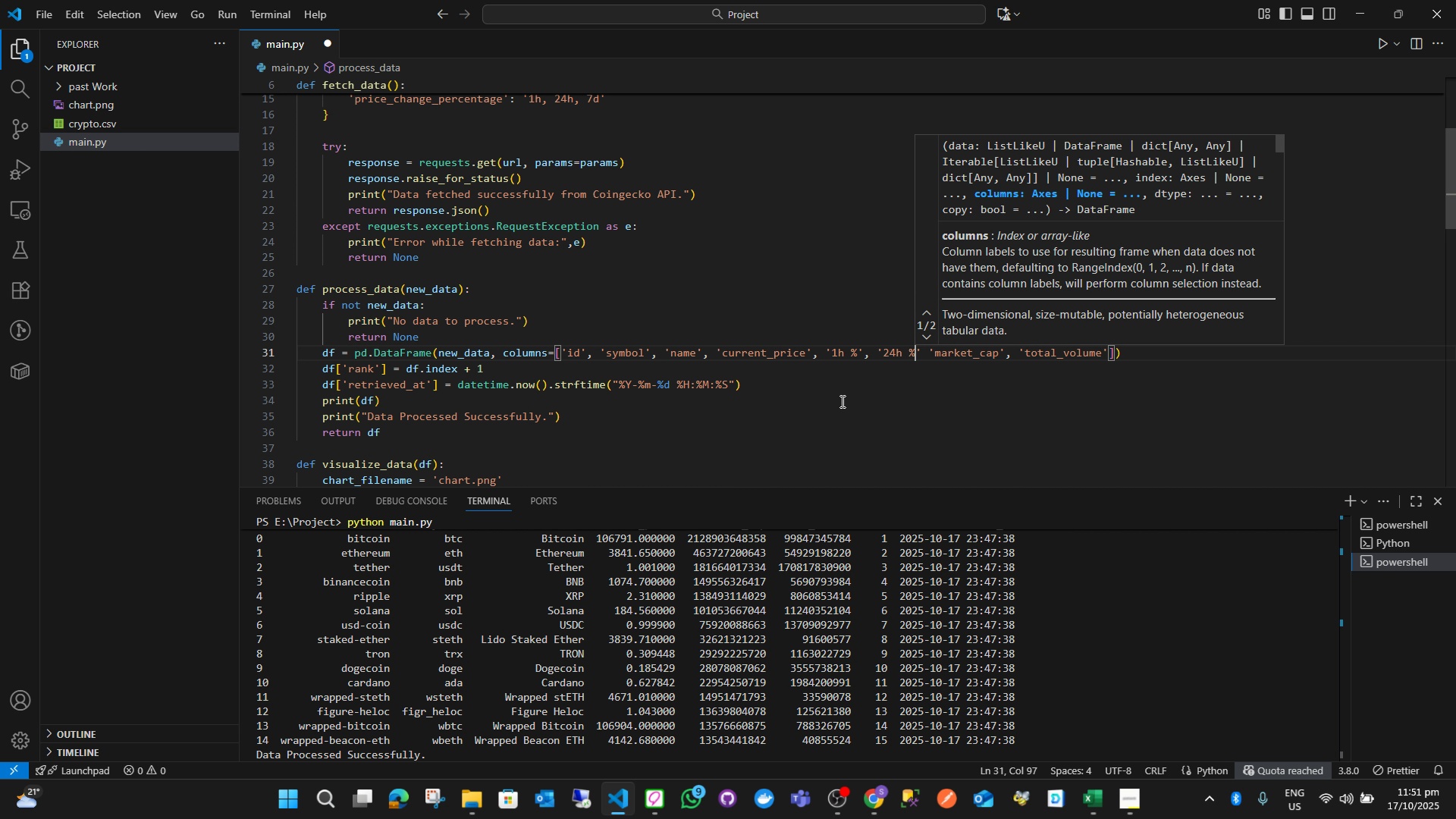 
key(ArrowRight)
 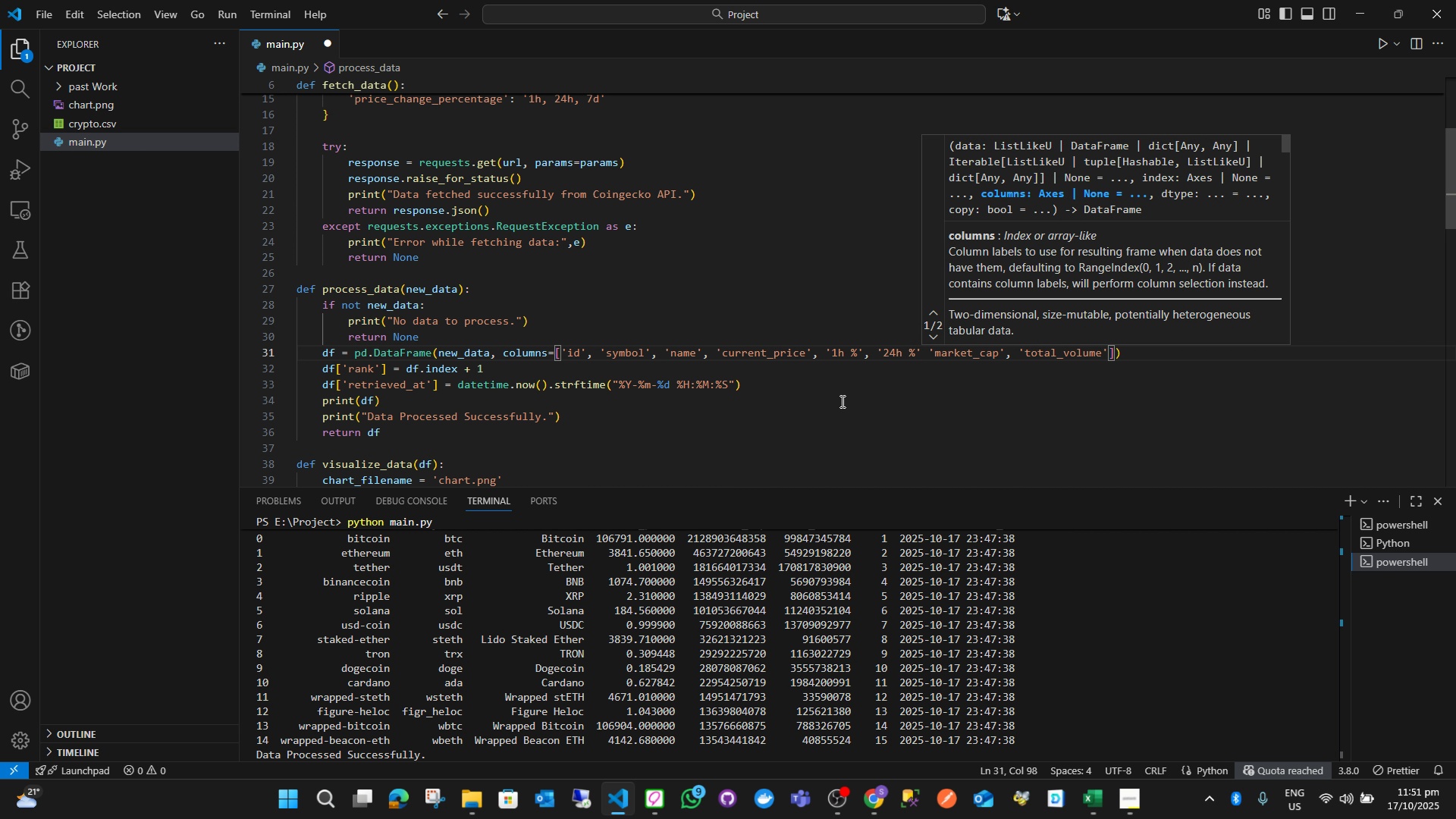 
key(Comma)
 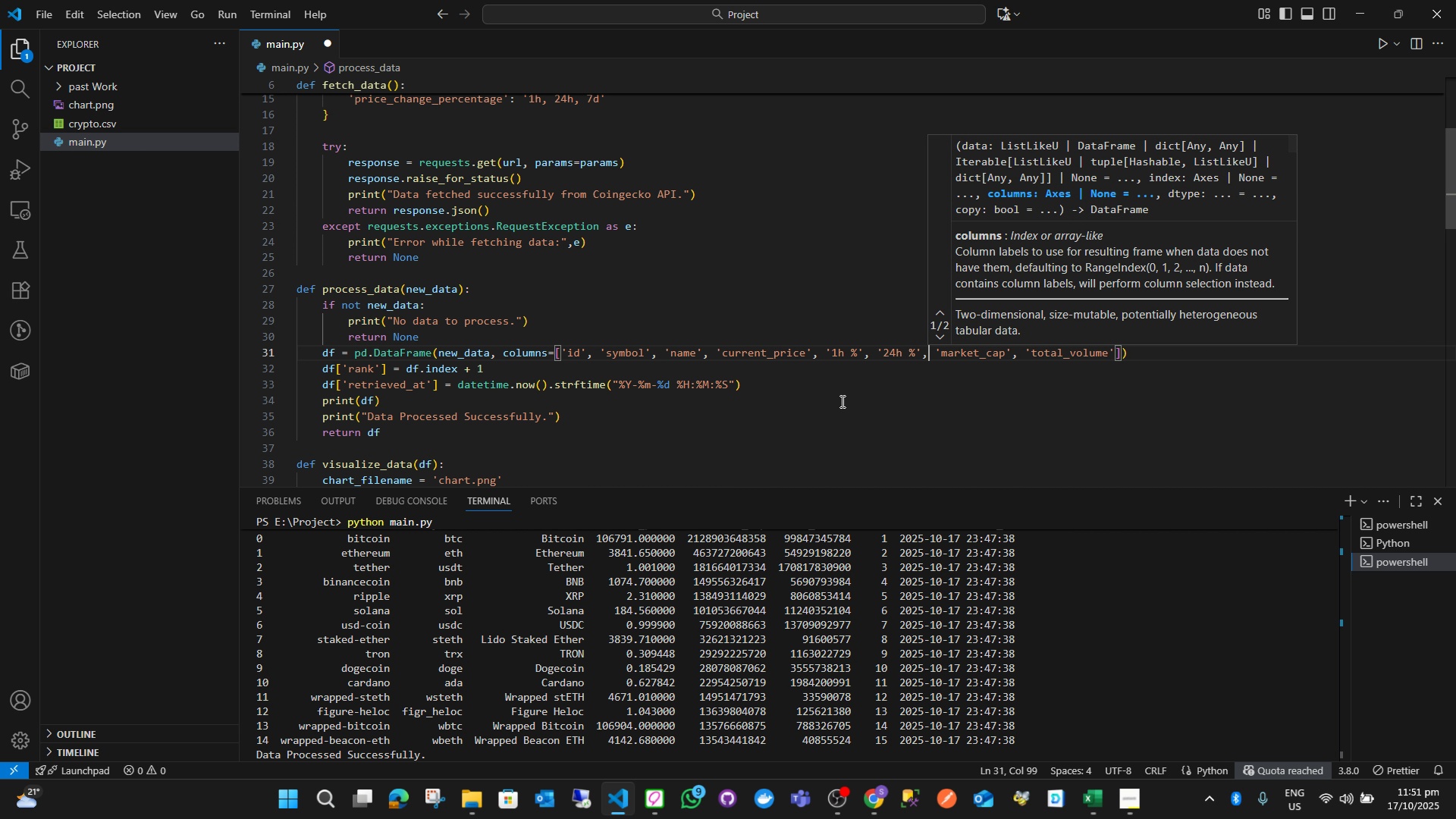 
key(Space)
 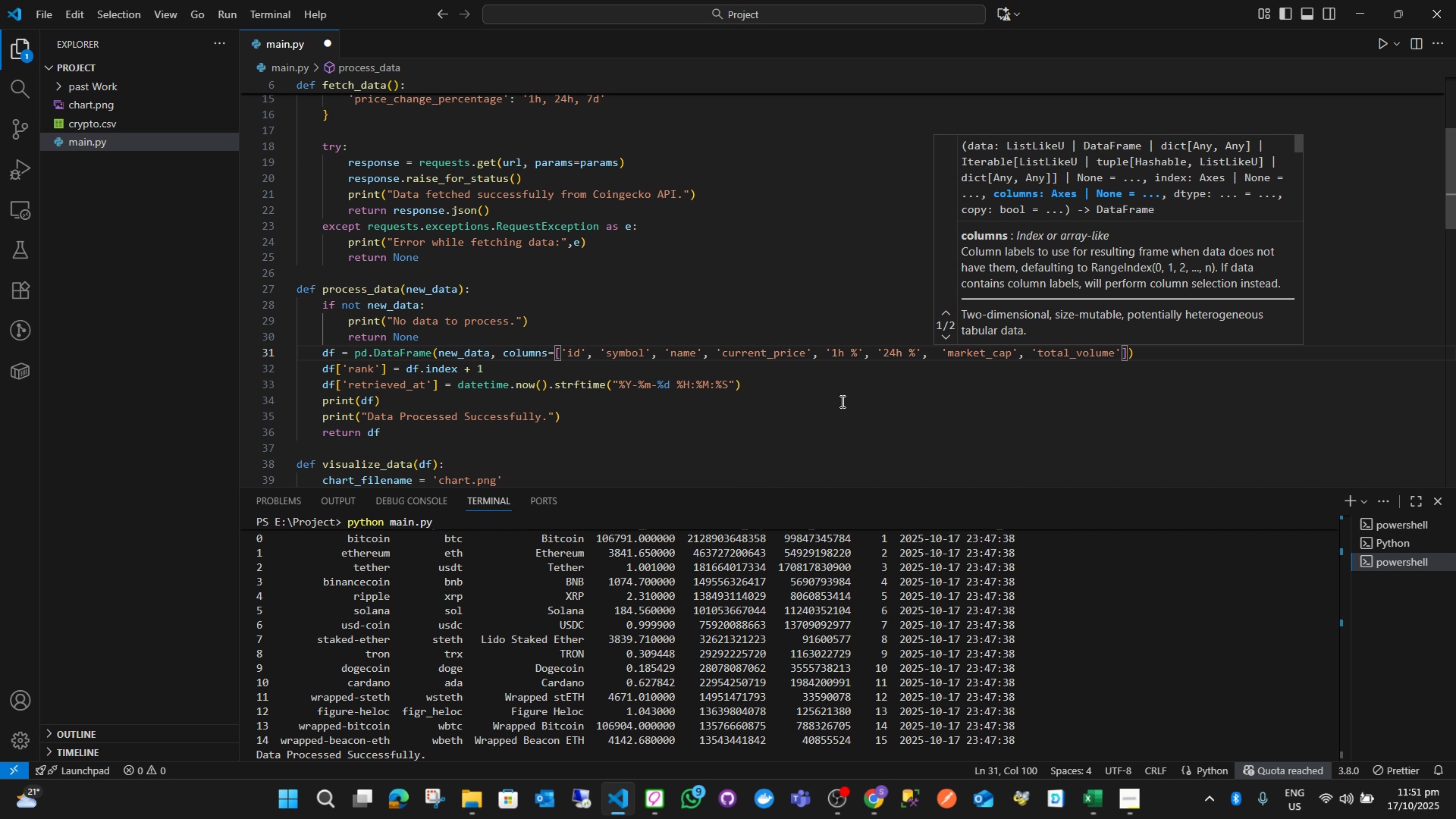 
key(Quote)
 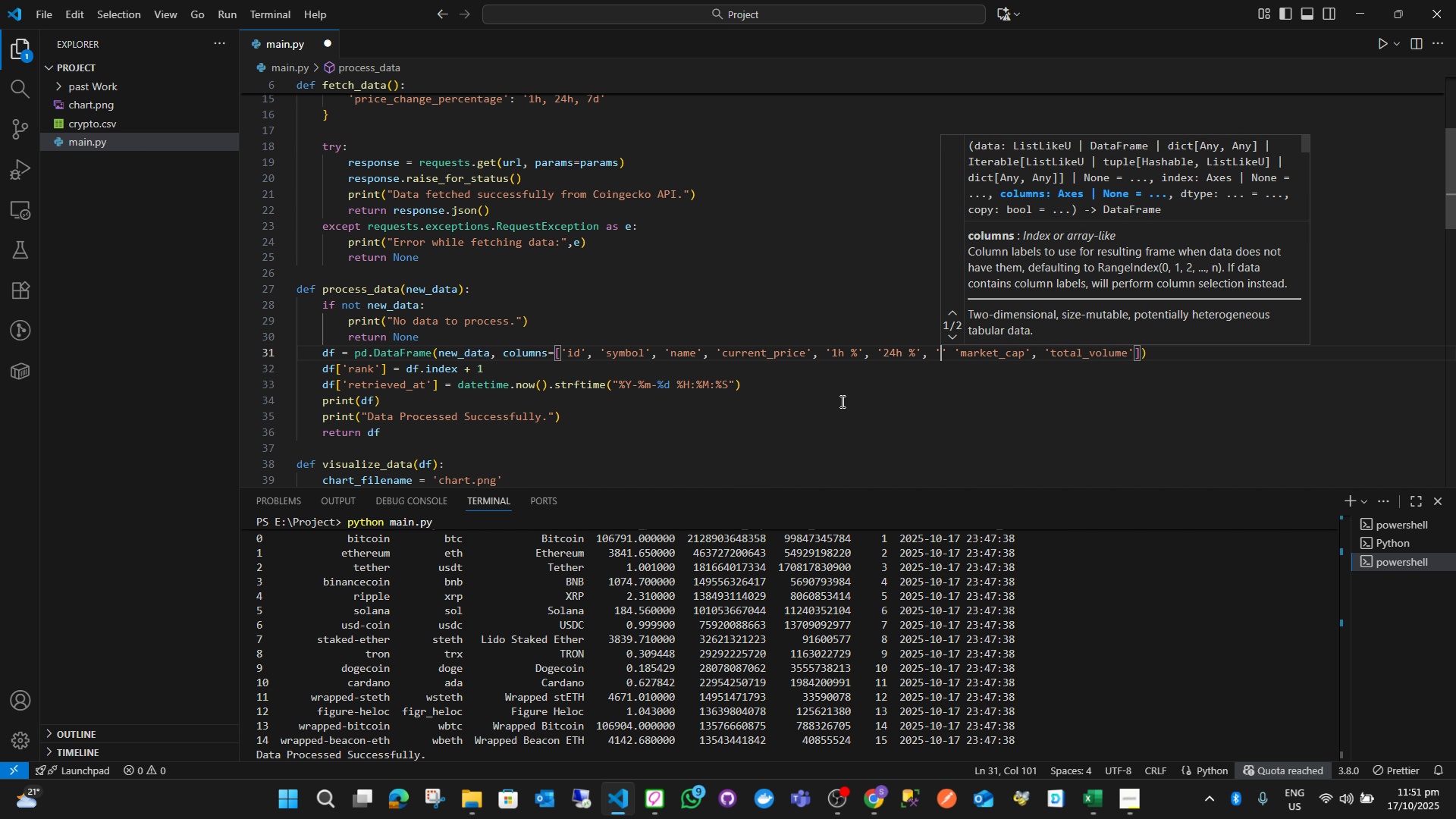 
key(Quote)
 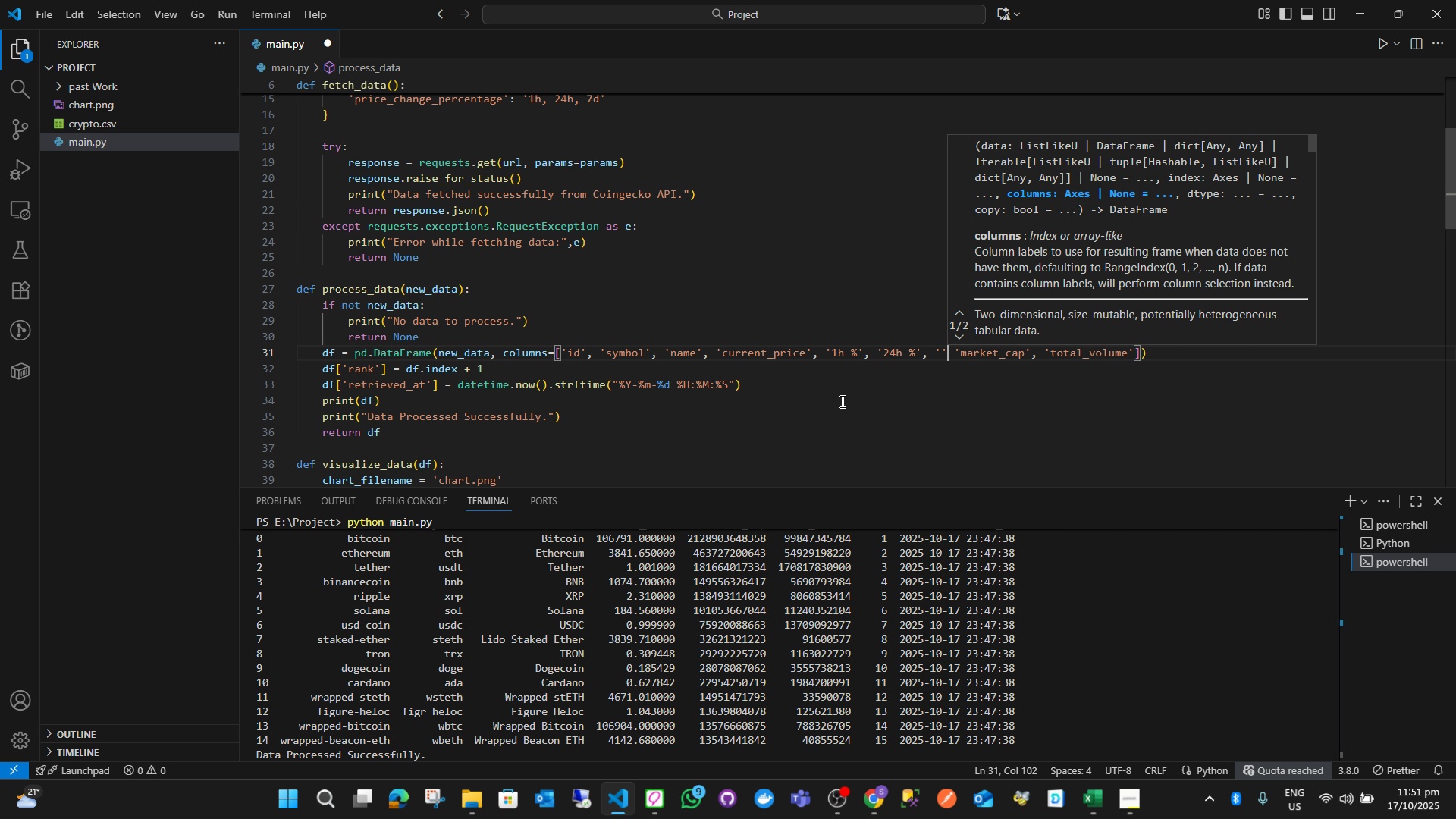 
key(ArrowRight)
 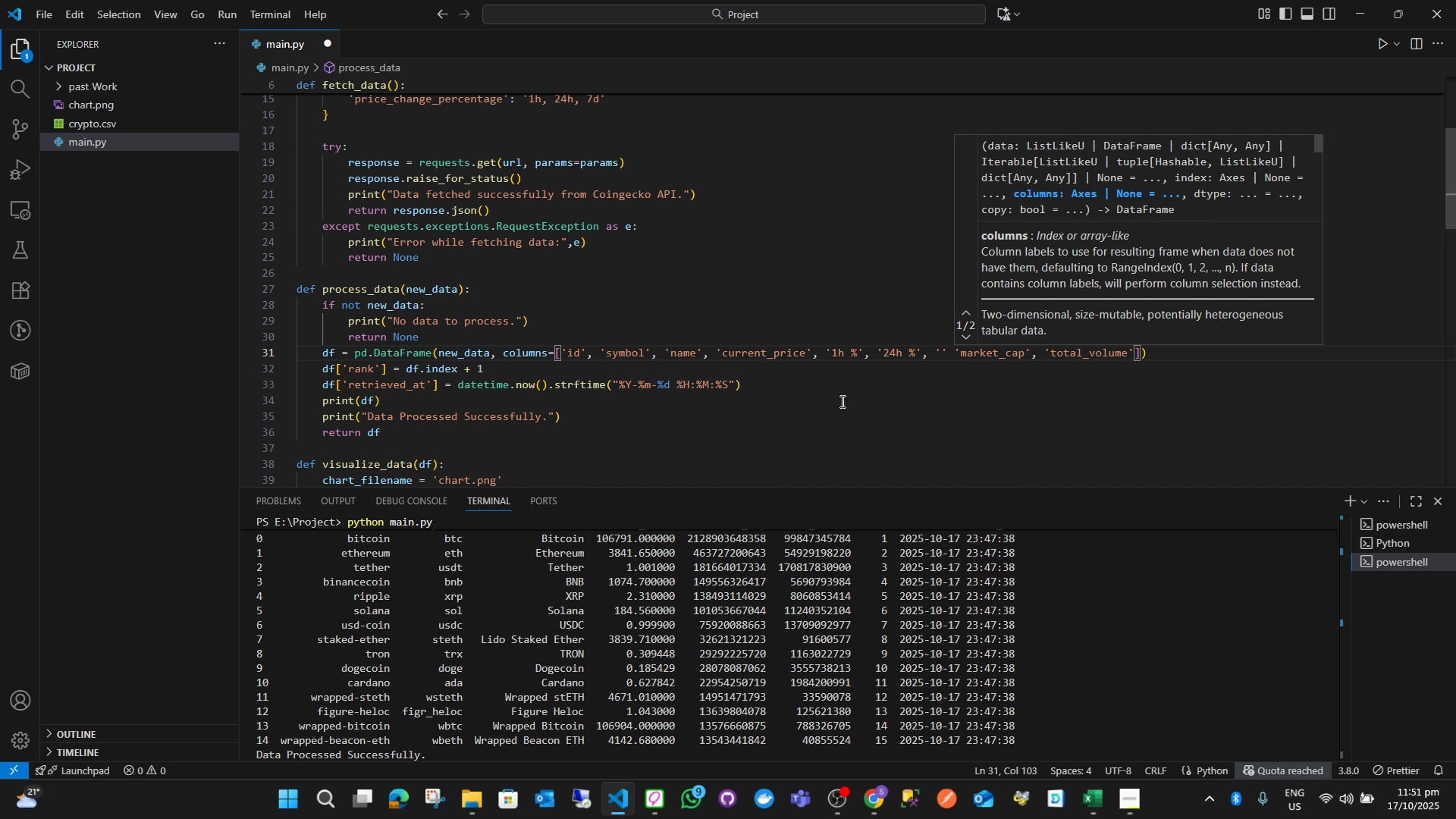 
key(ArrowLeft)
 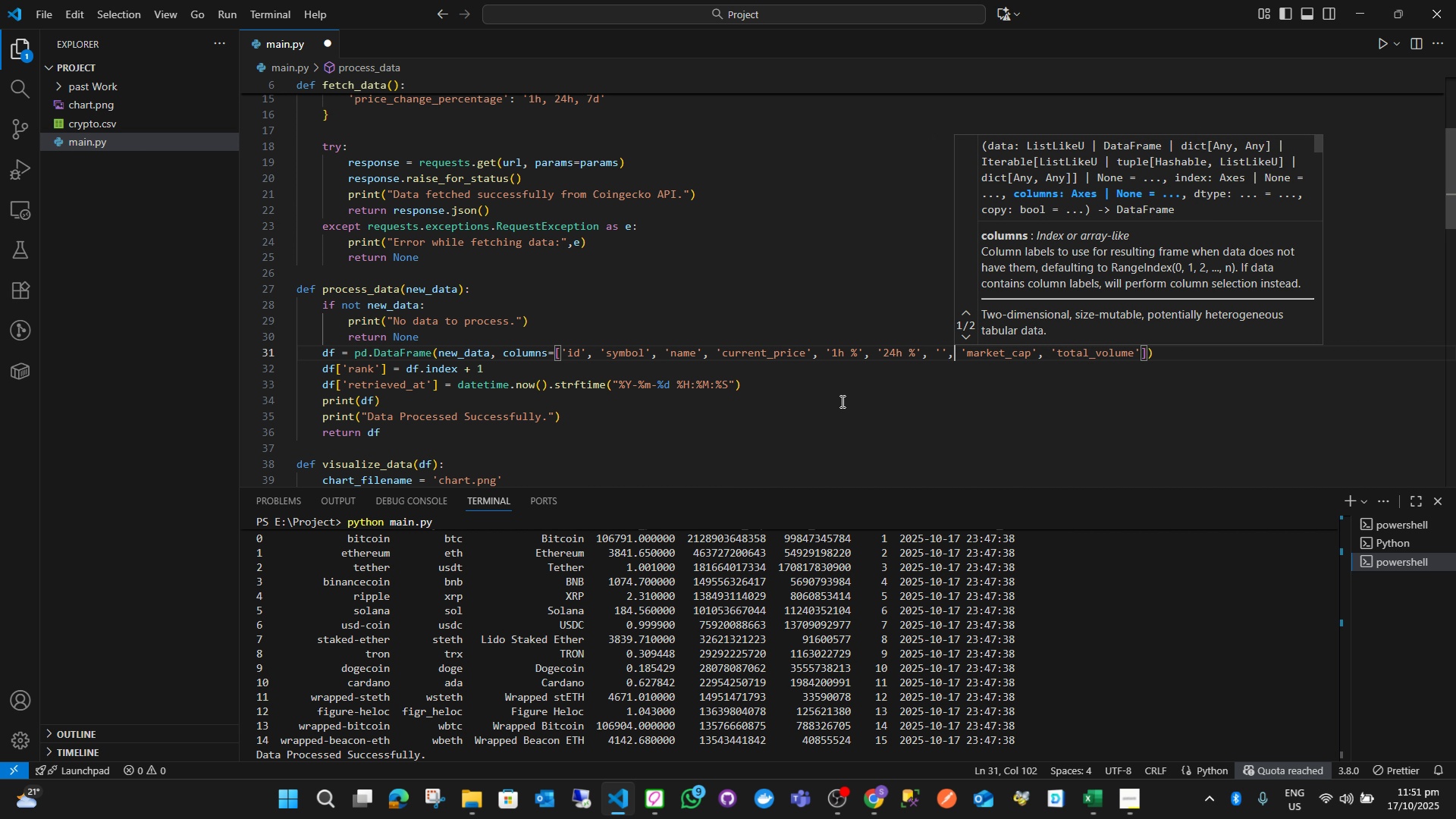 
key(Comma)
 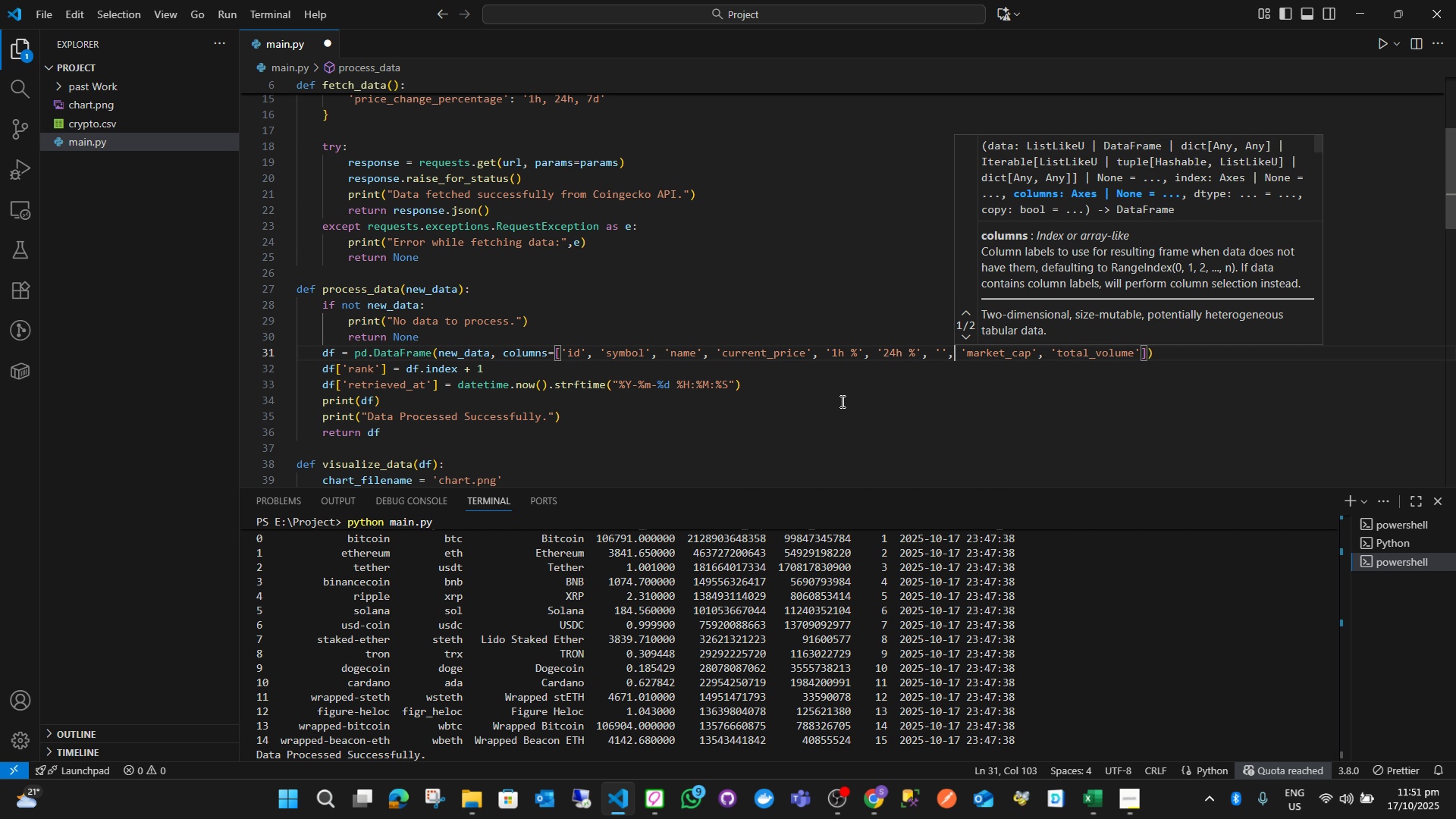 
key(ArrowLeft)
 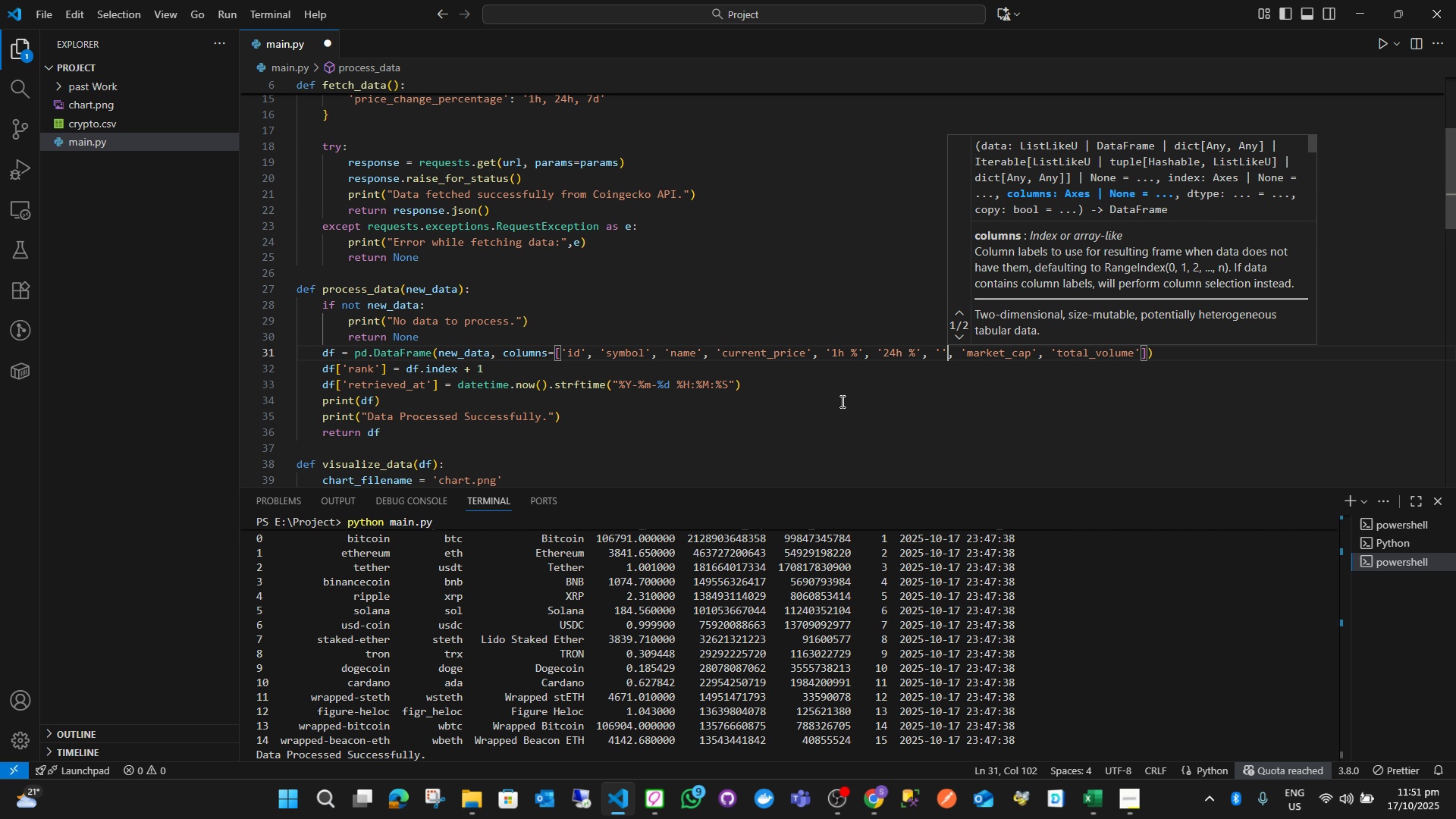 
key(ArrowLeft)
 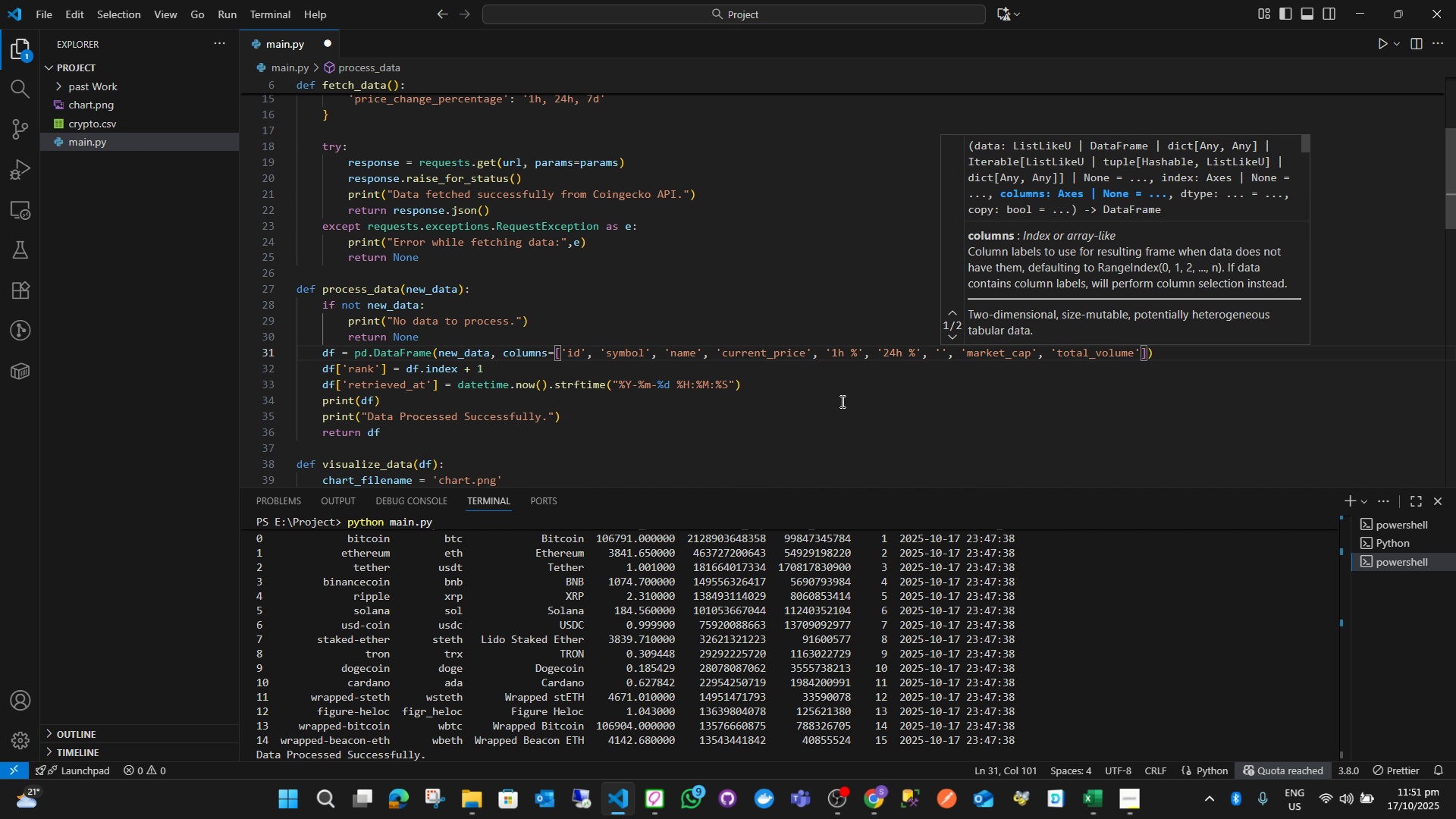 
type(7d %)
 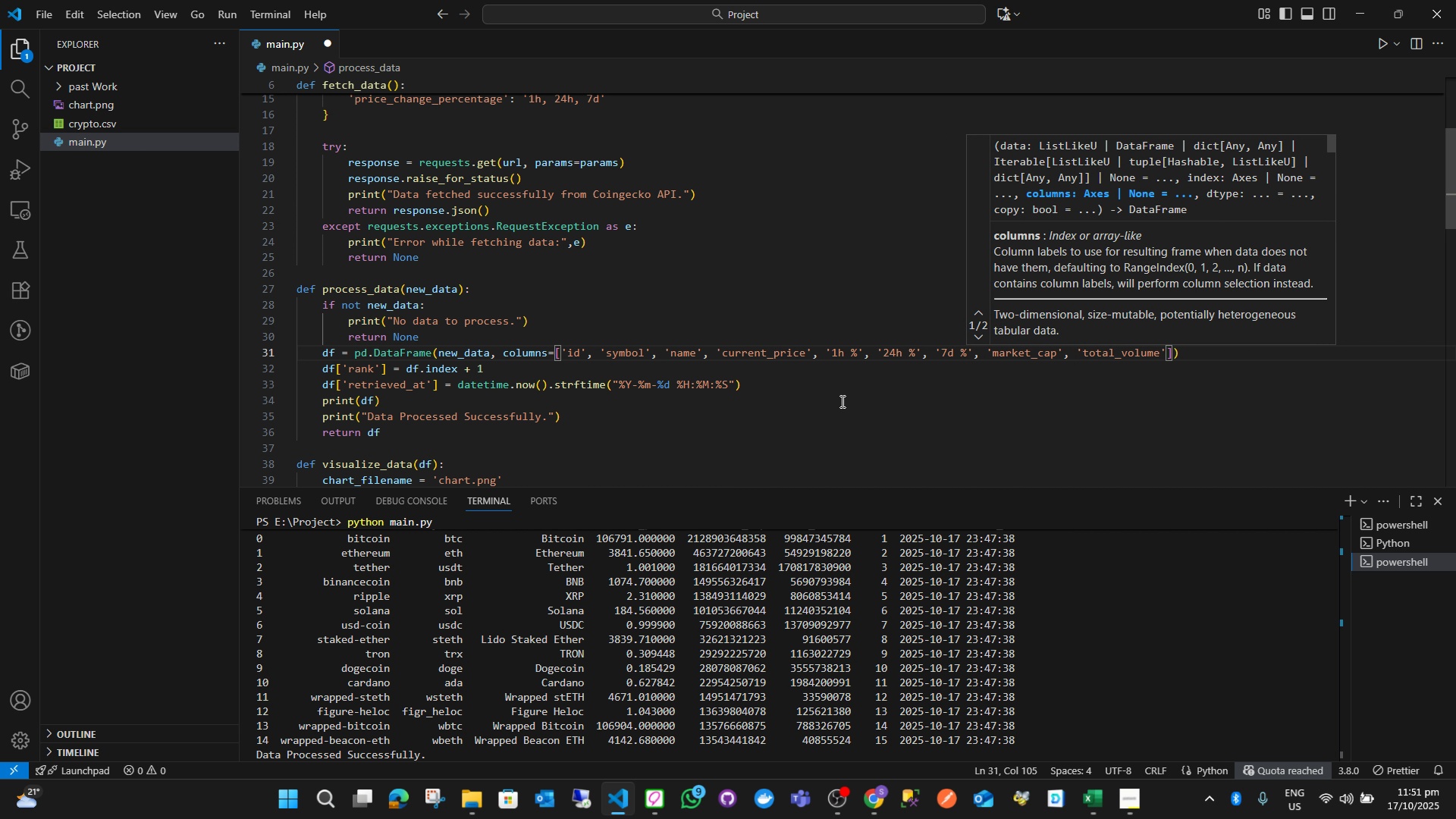 
key(ArrowRight)
 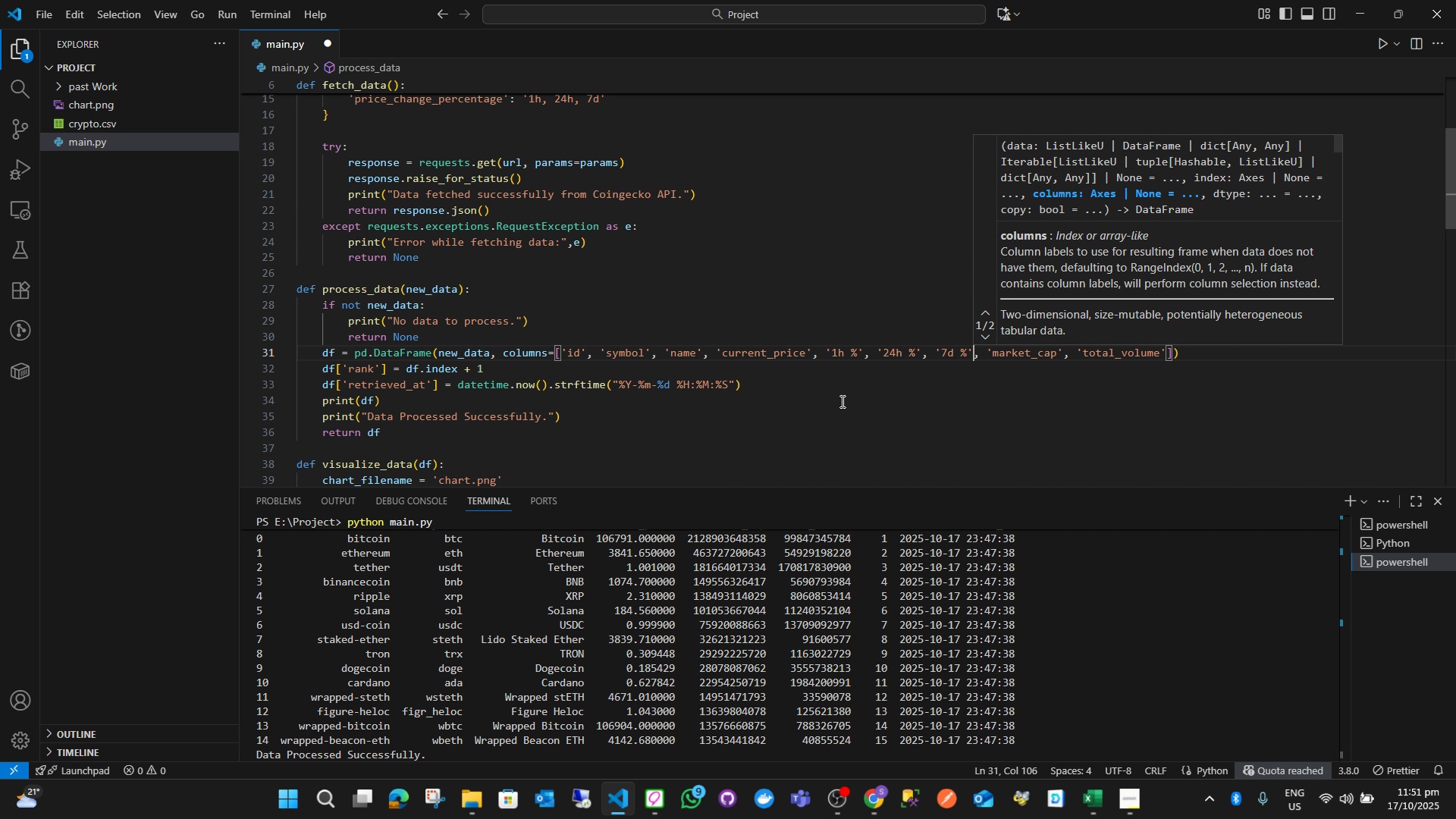 
key(ArrowDown)
 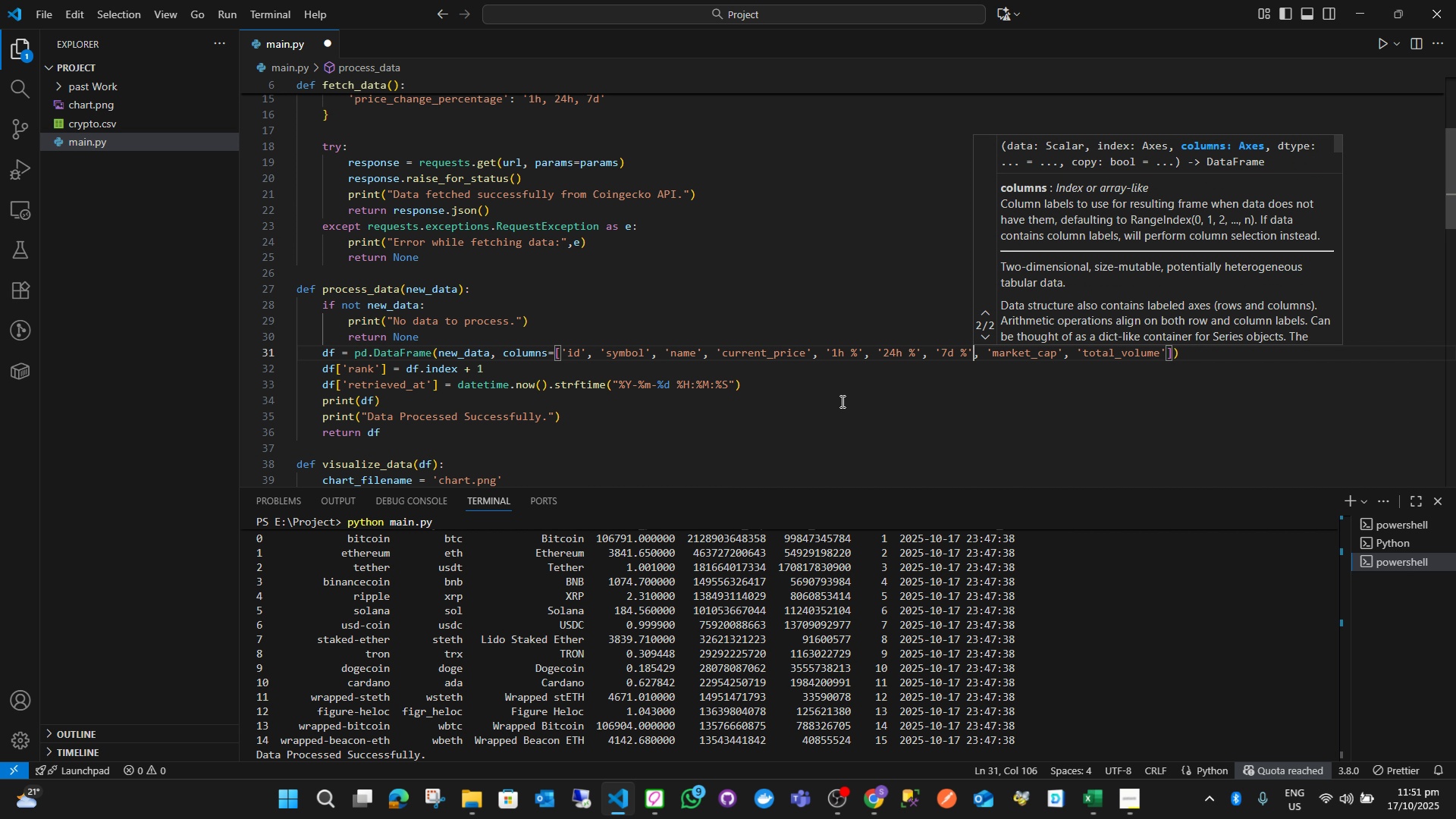 
key(ArrowDown)
 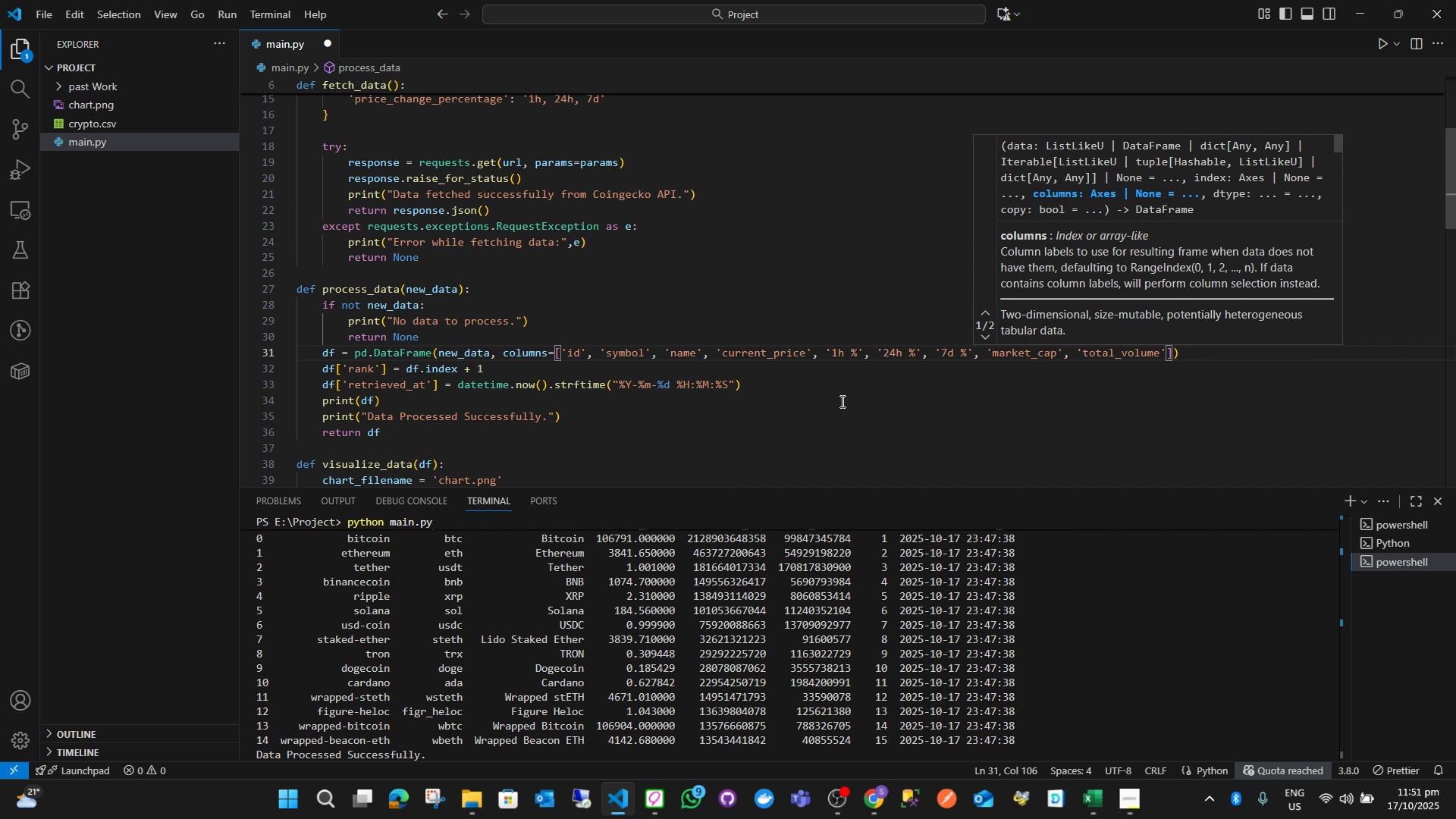 
key(ArrowRight)
 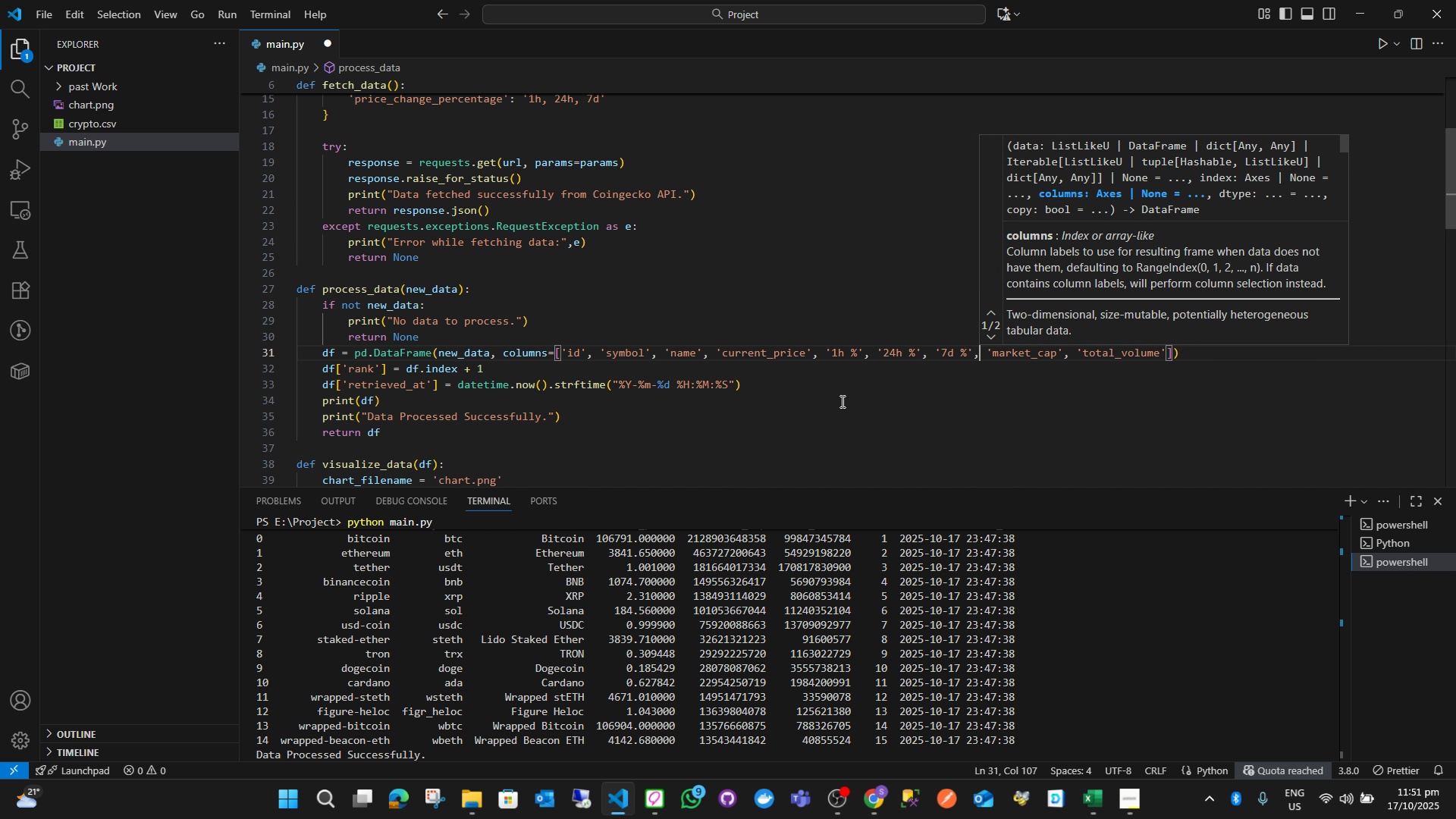 
key(ArrowRight)
 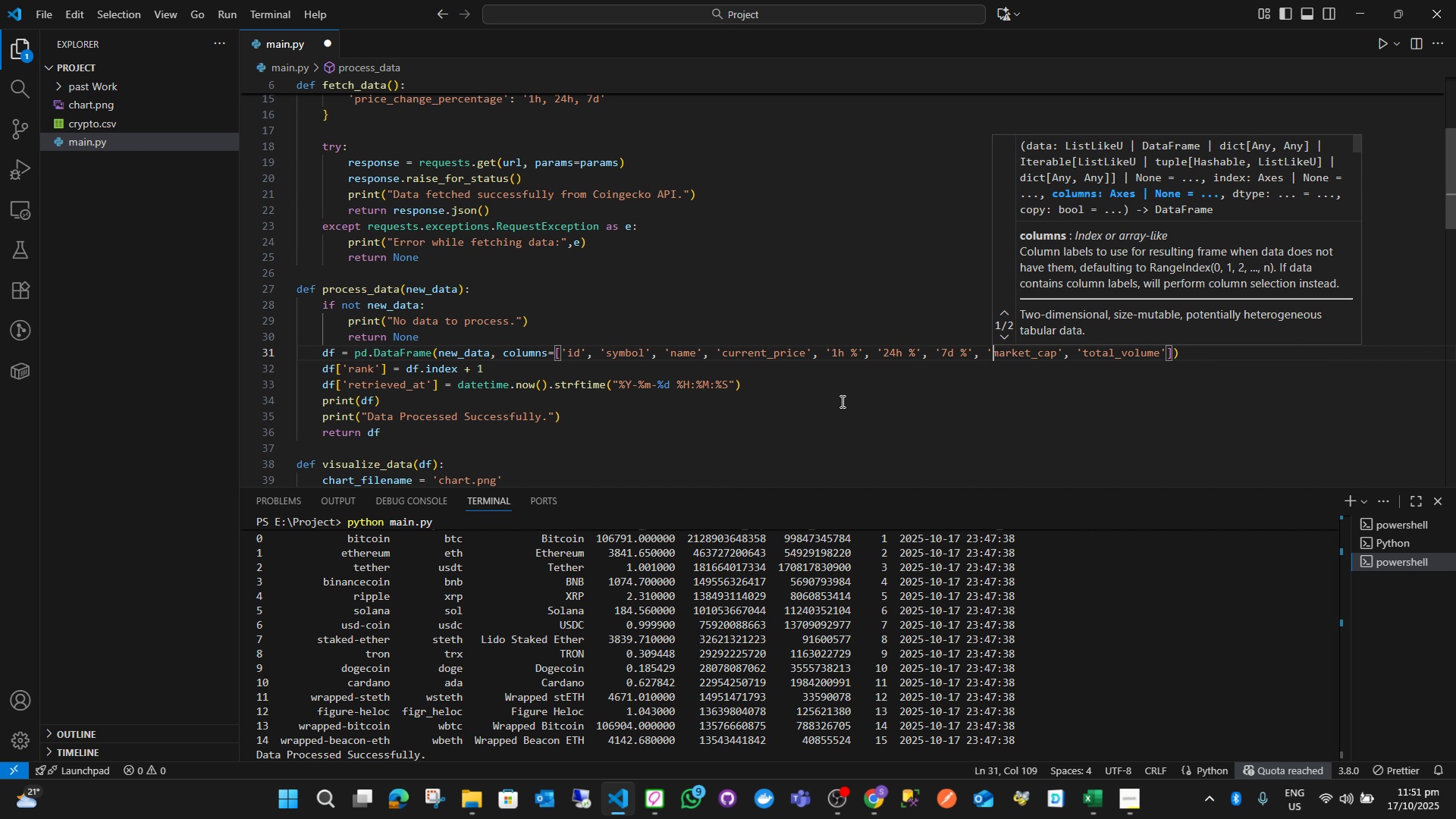 
key(ArrowRight)
 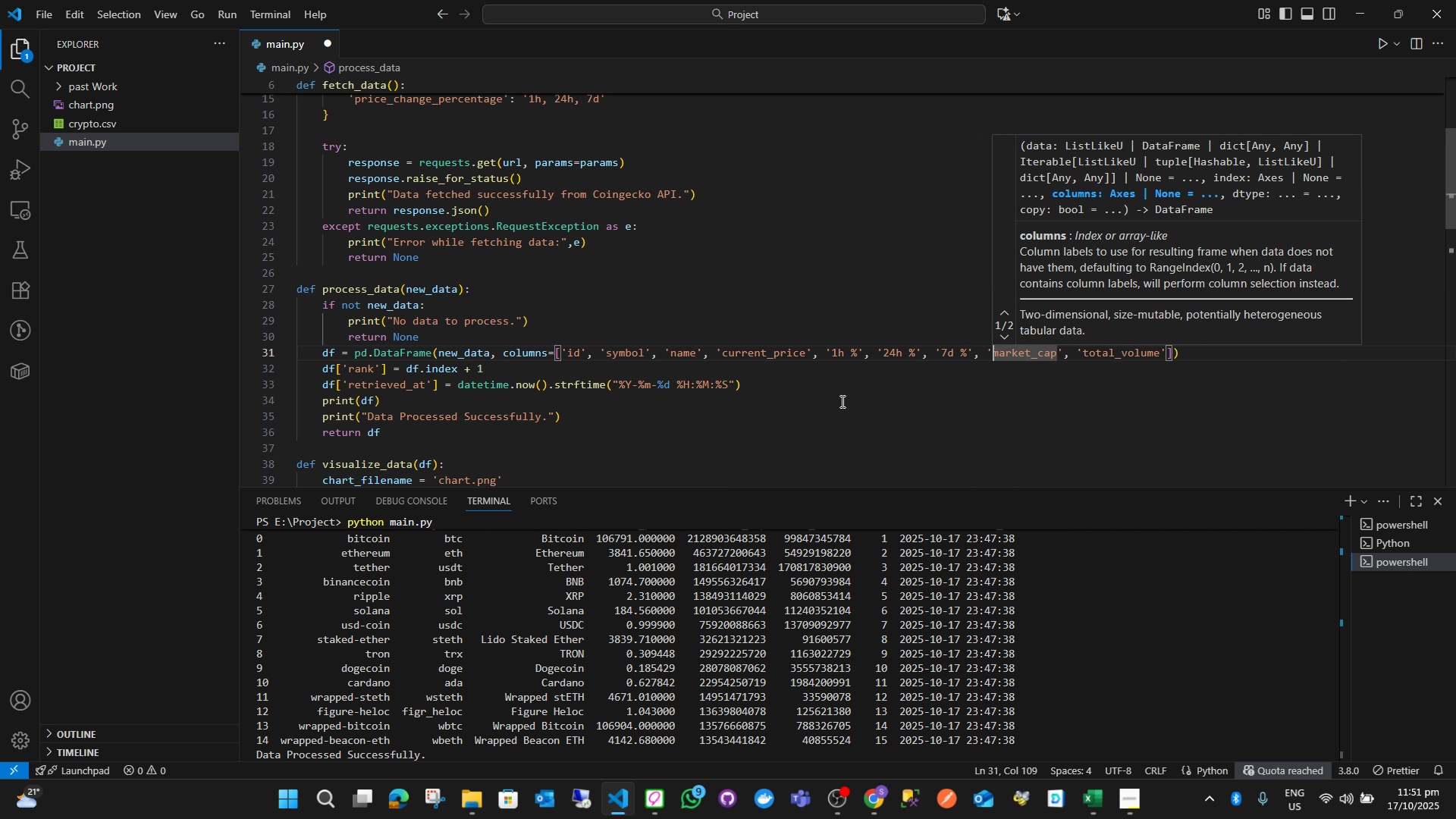 
wait(10.99)
 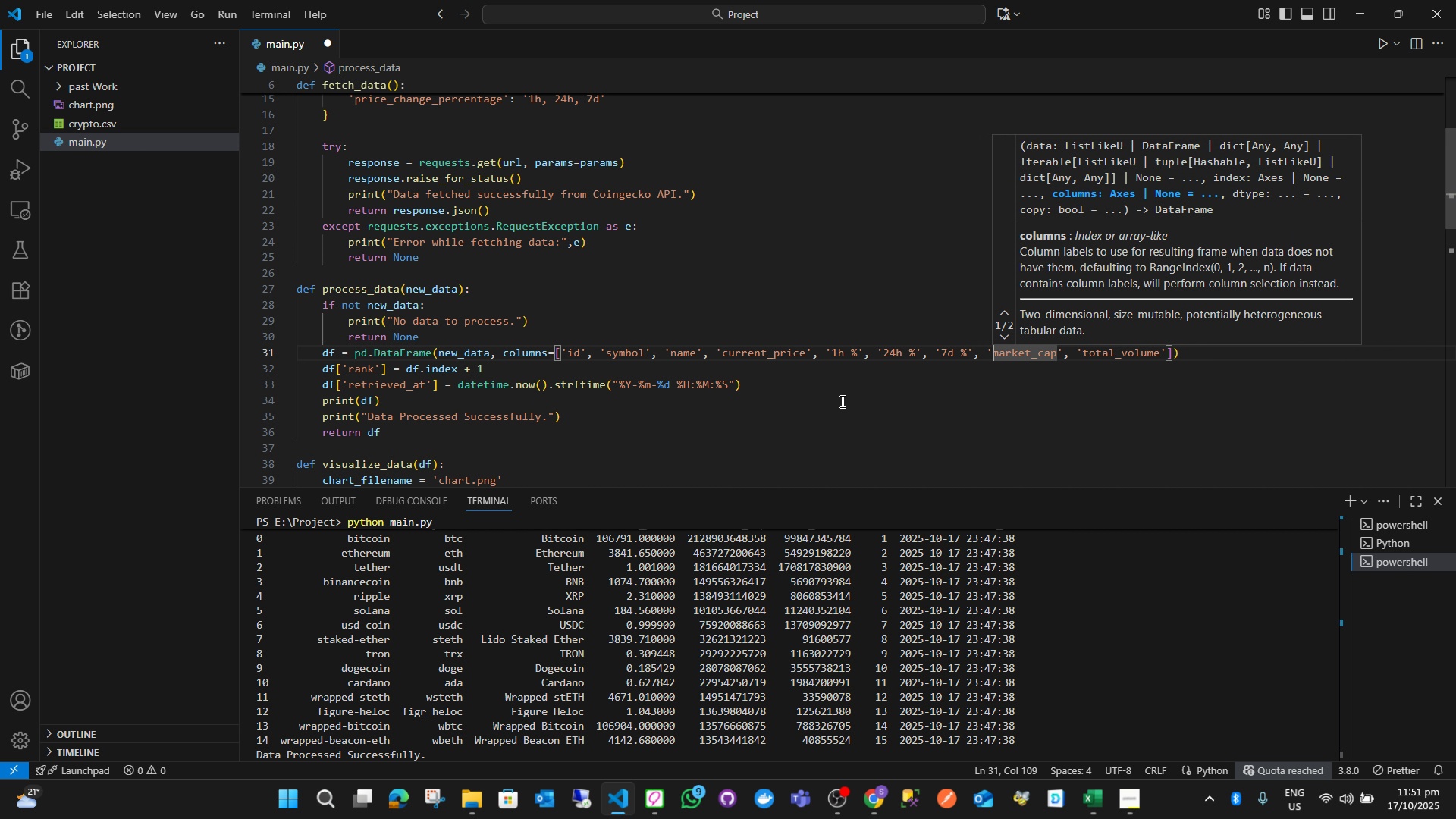 
key(ArrowLeft)
 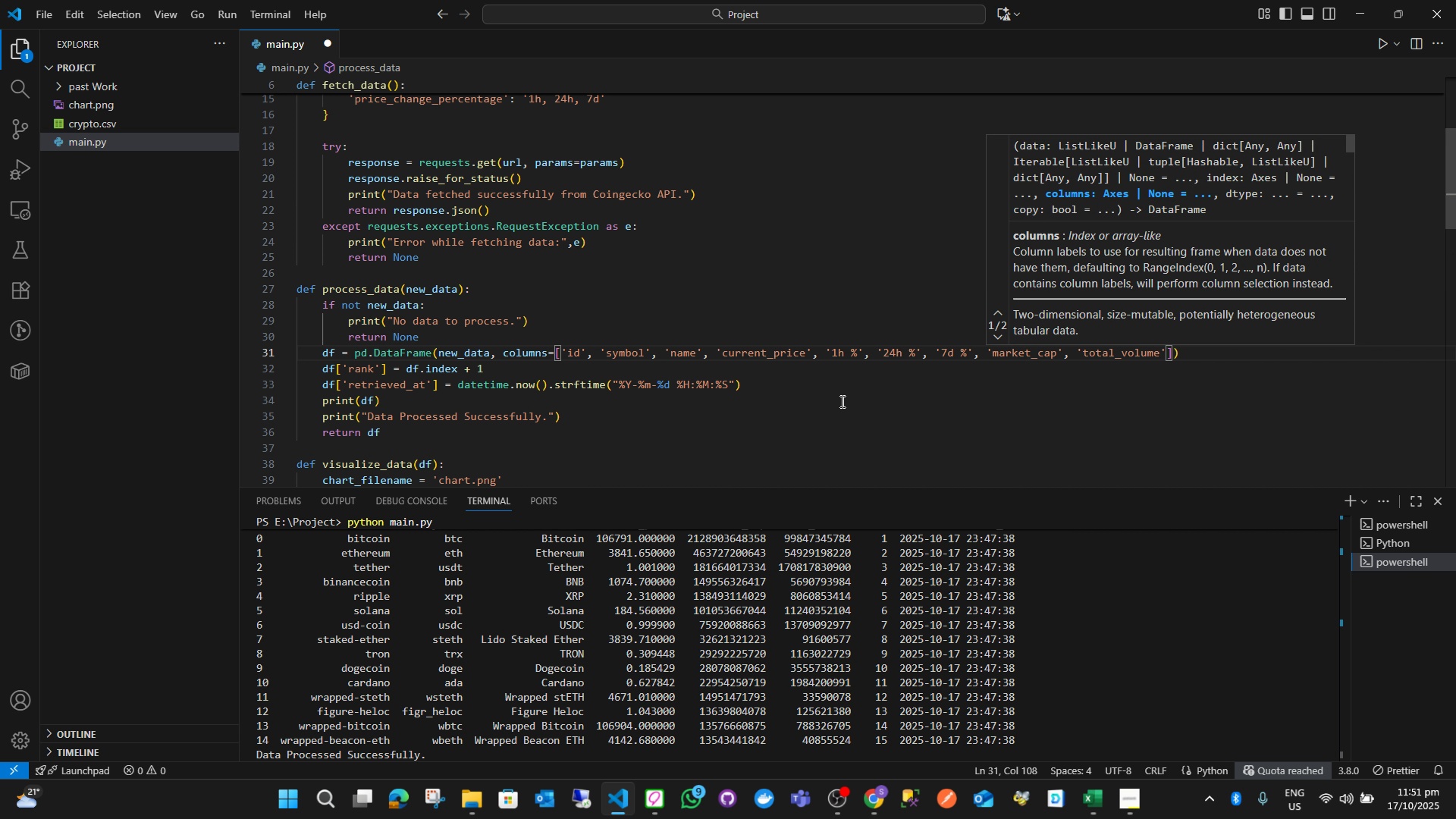 
key(ArrowLeft)
 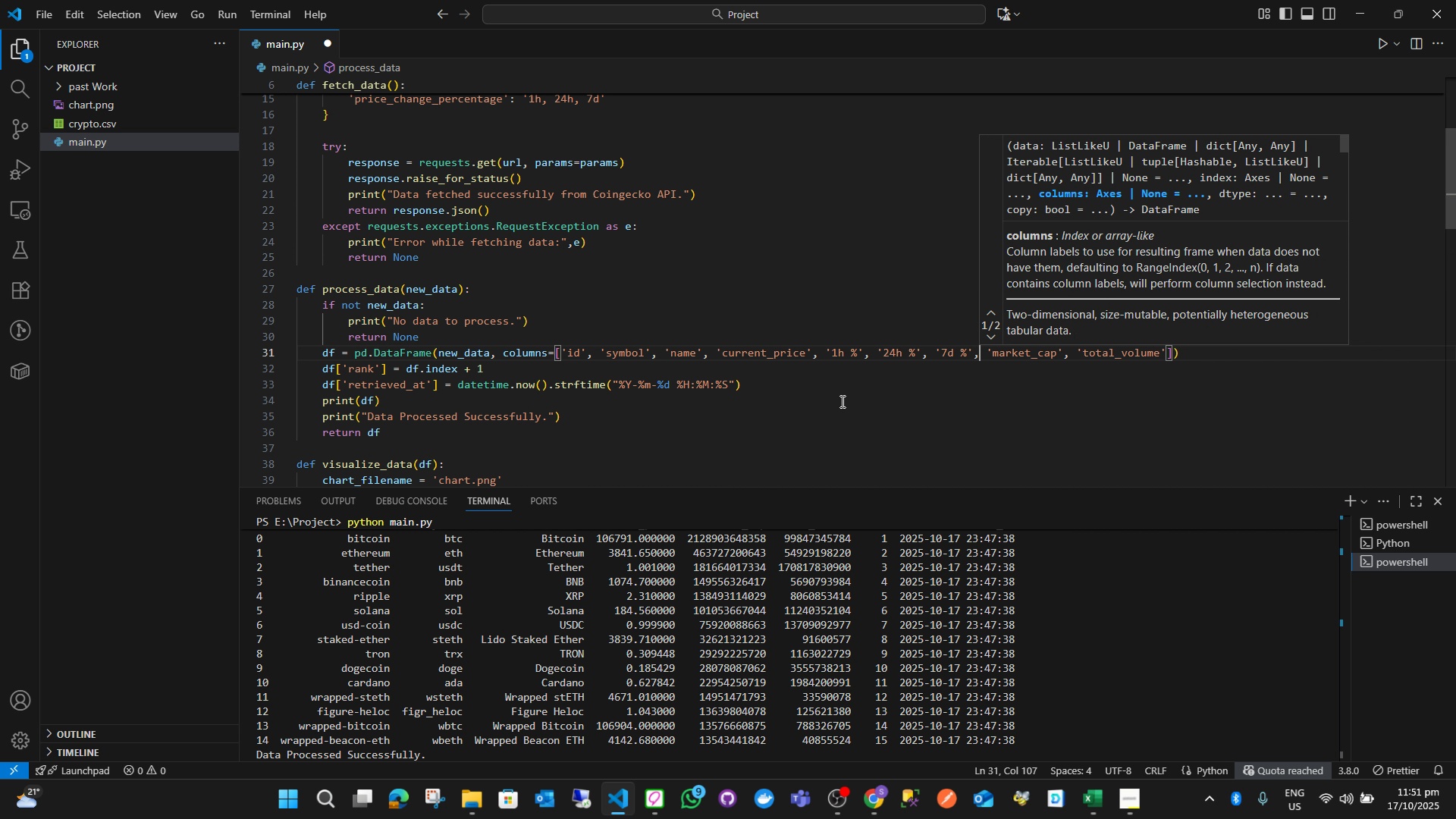 
key(ArrowLeft)
 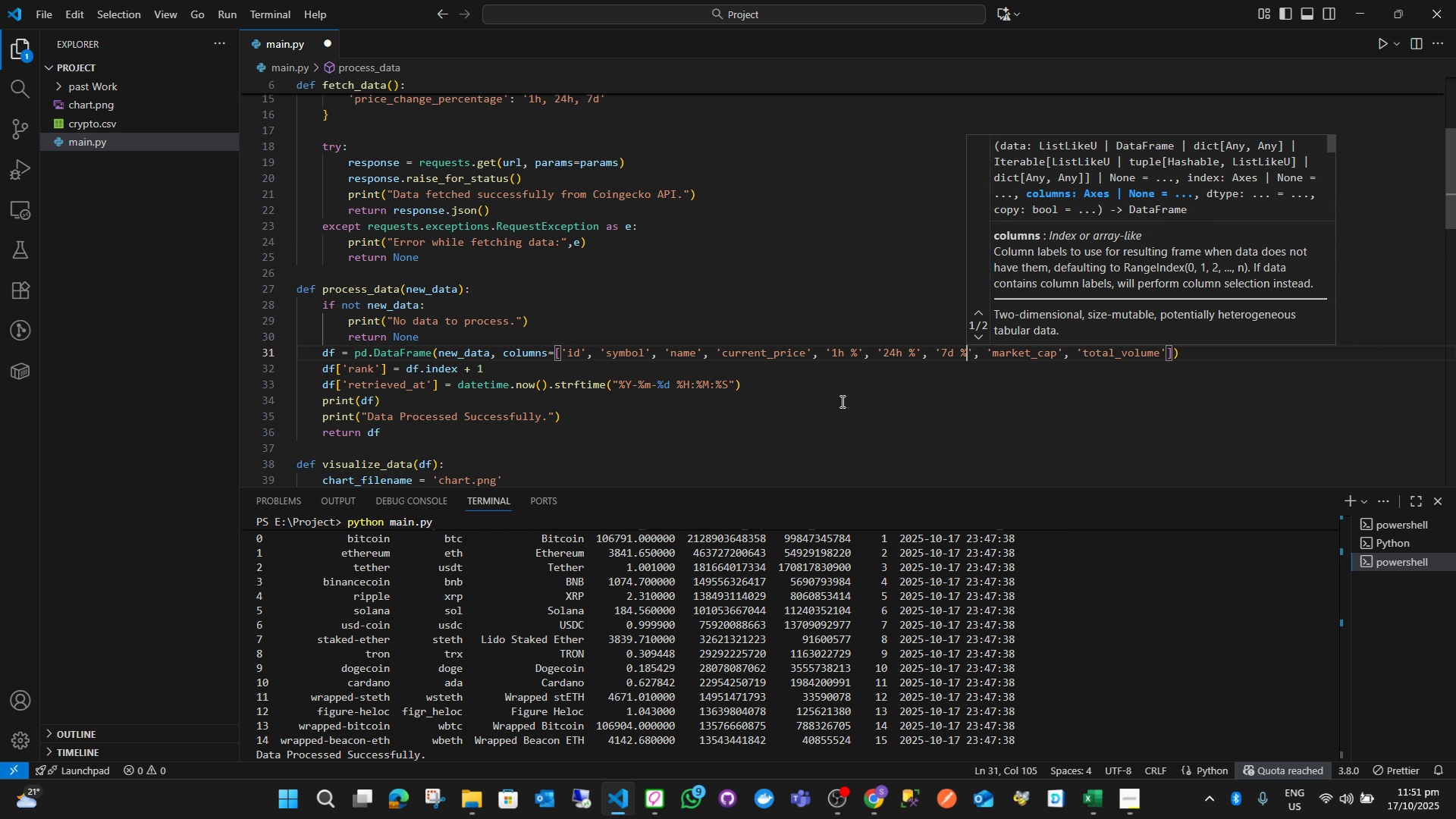 
hold_key(key=ArrowLeft, duration=1.12)
 